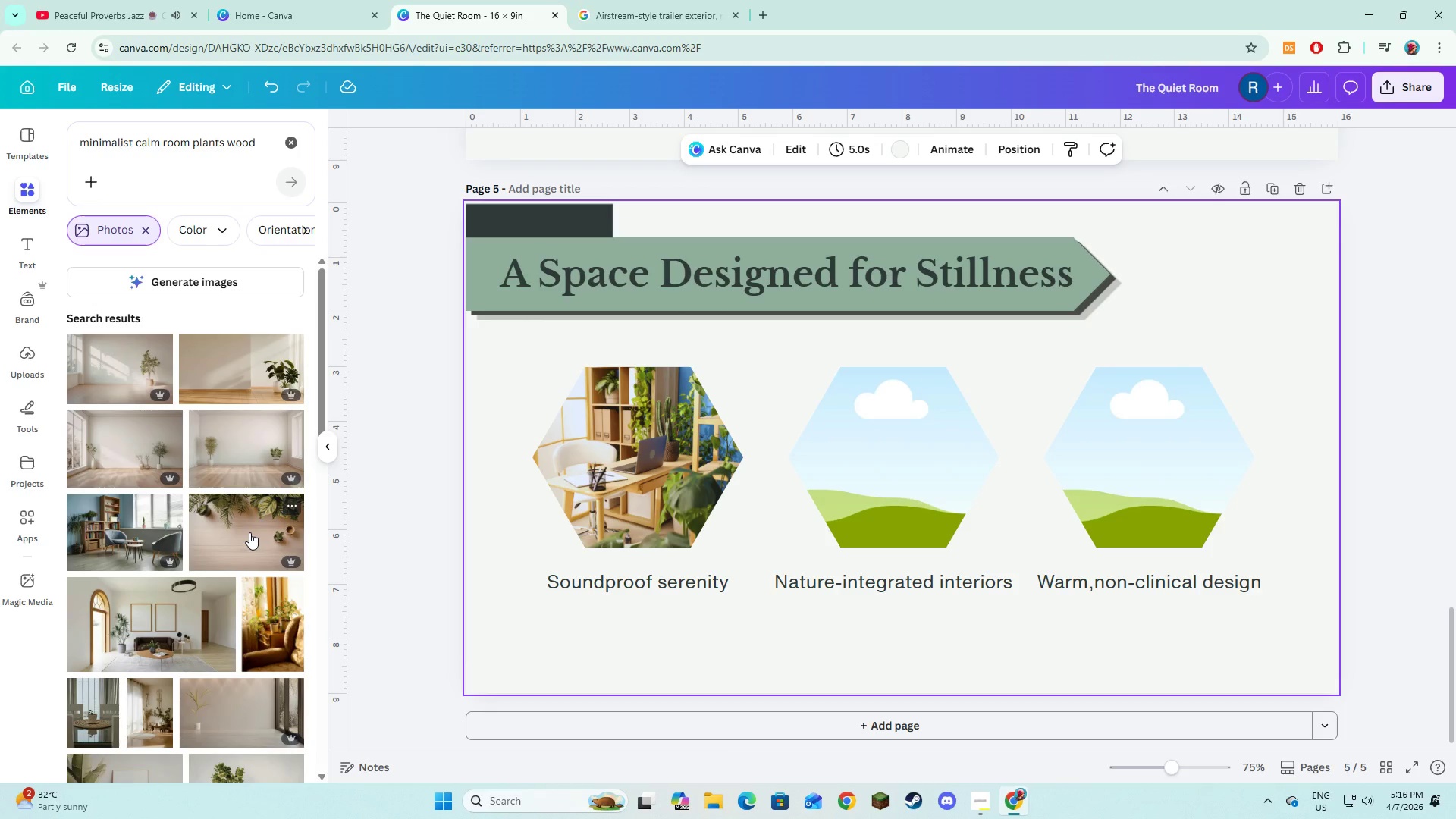 
wait(6.62)
 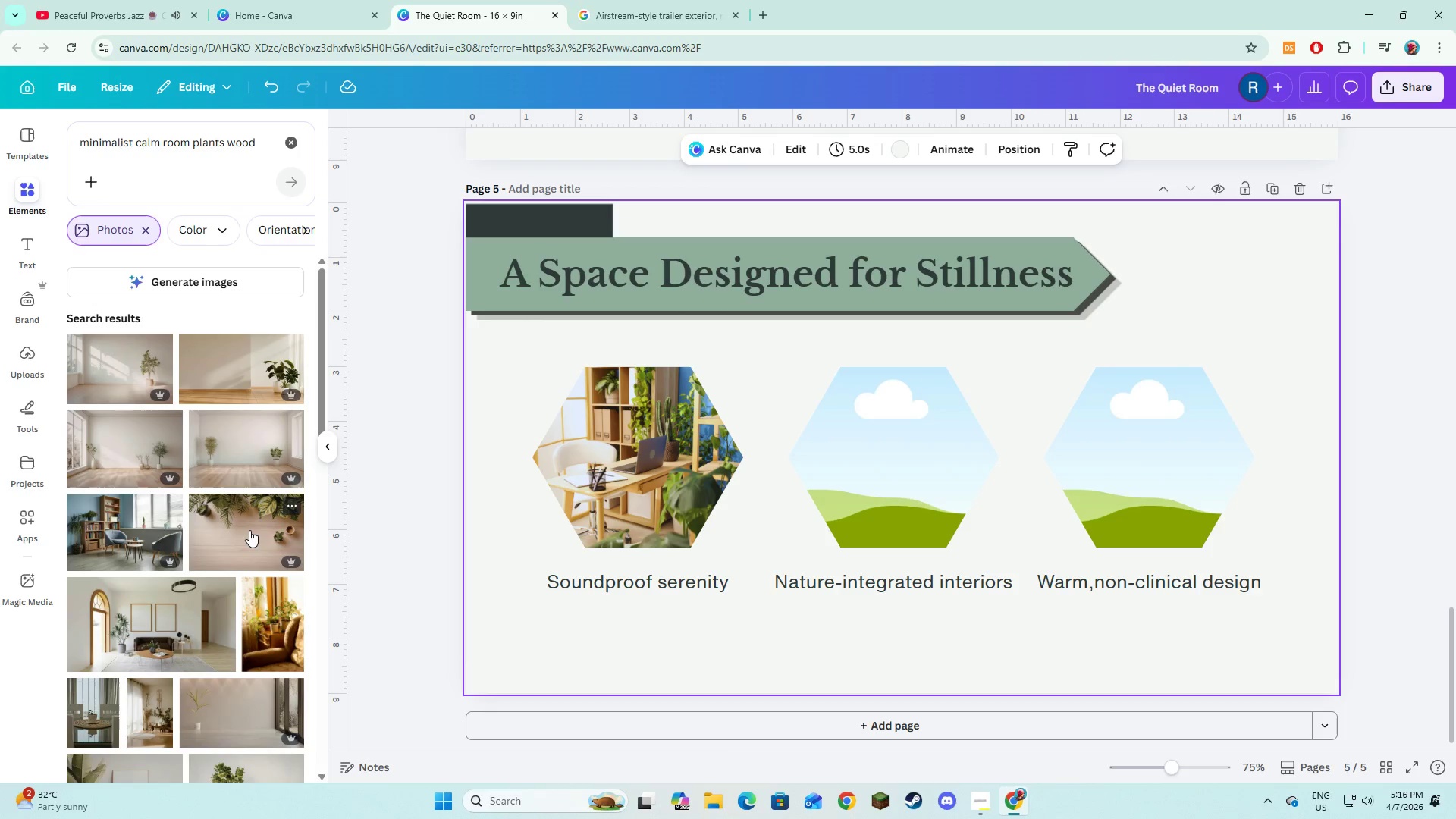 
scroll: coordinate [267, 646], scroll_direction: down, amount: 6.0
 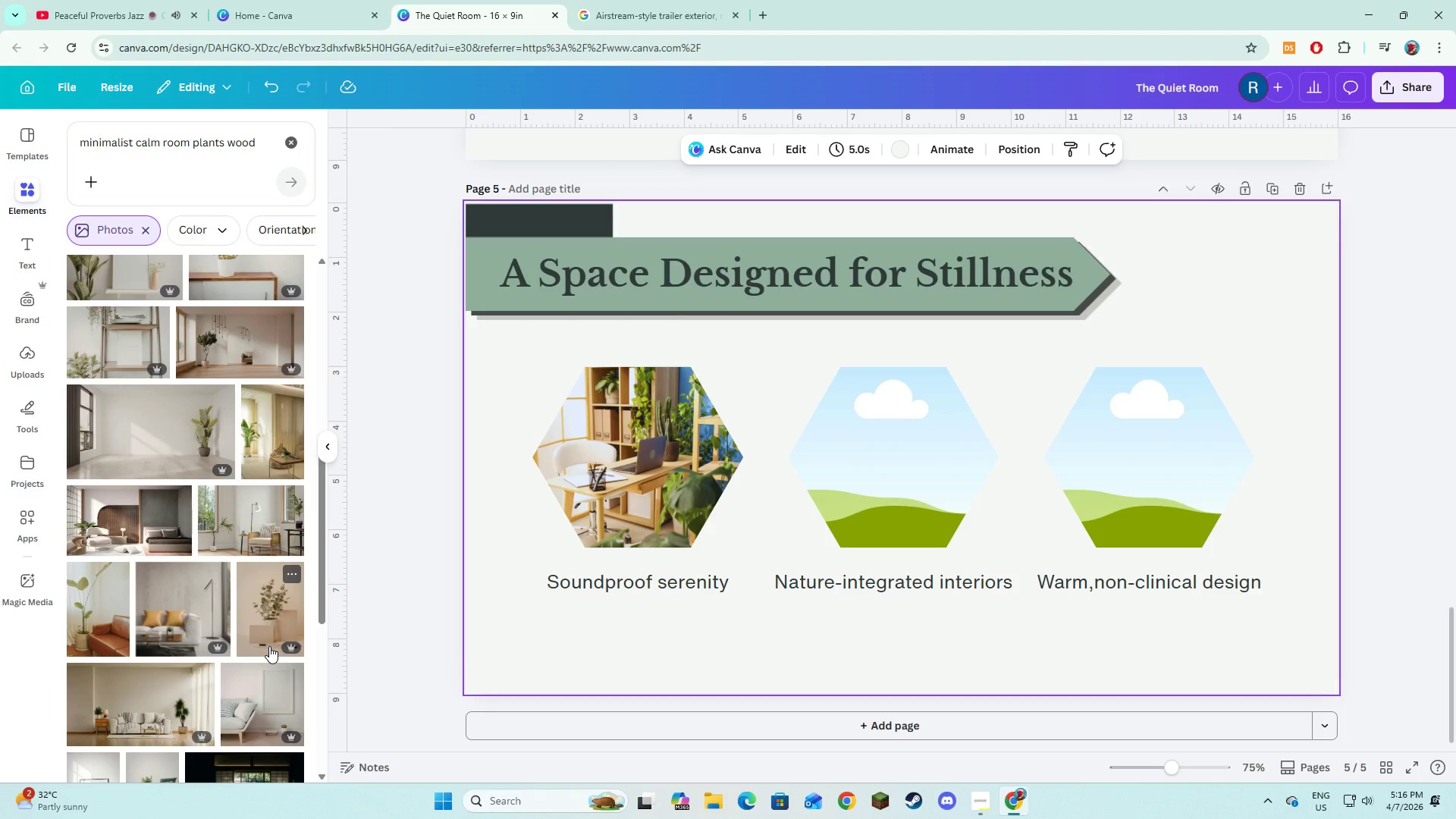 
scroll: coordinate [269, 645], scroll_direction: up, amount: 5.0
 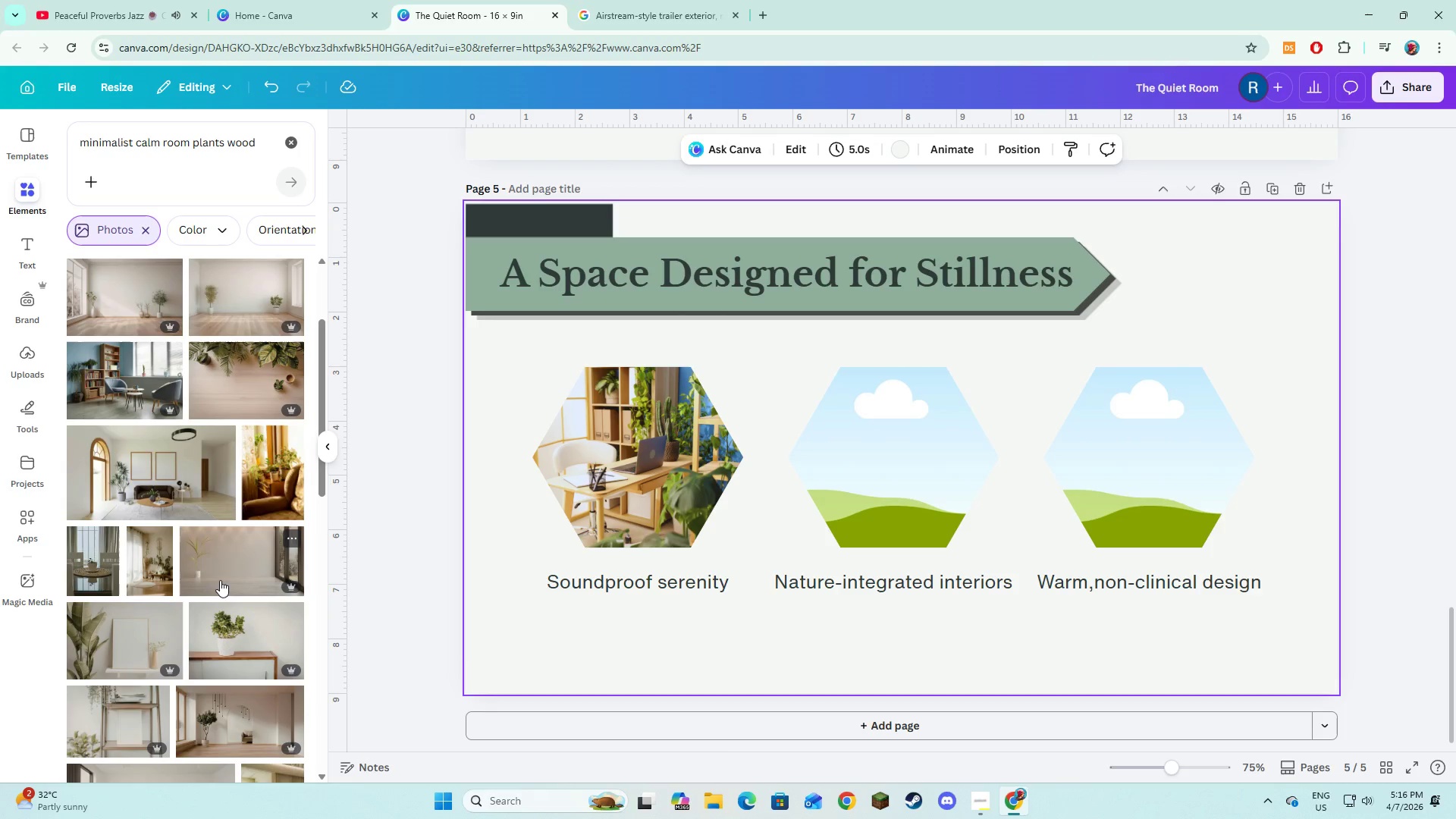 
mouse_move([209, 431])
 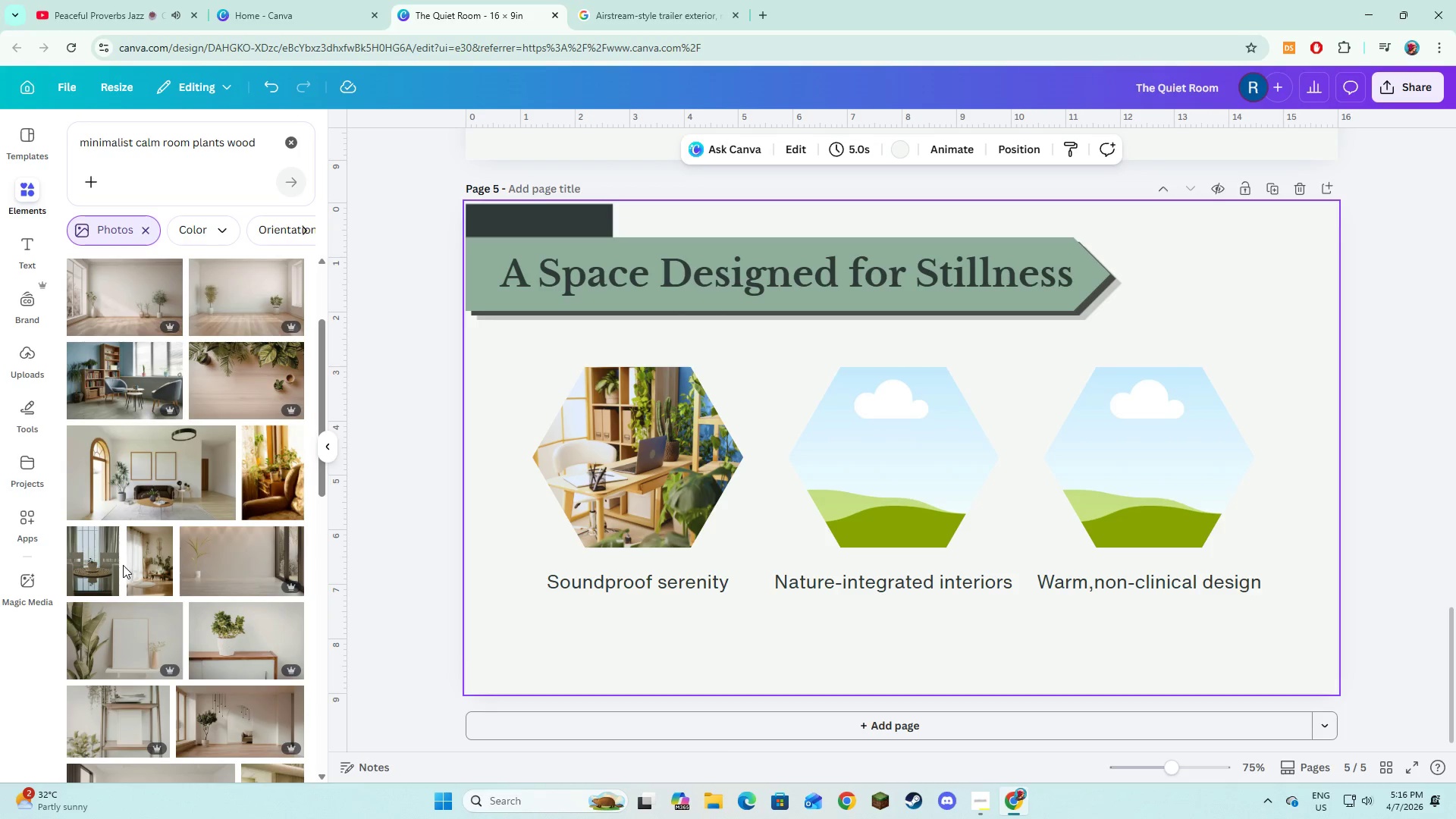 
left_click([147, 573])
 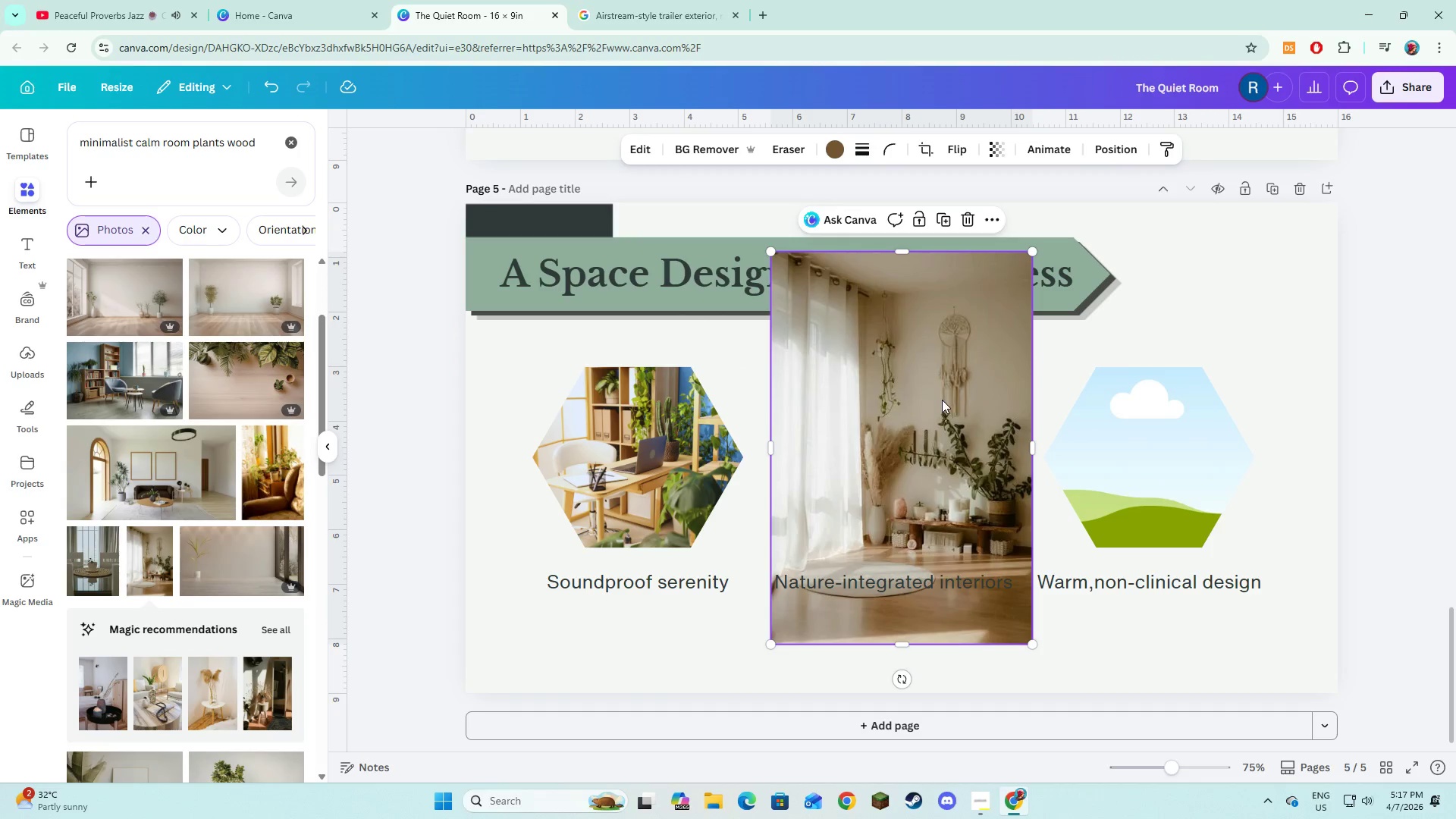 
wait(5.67)
 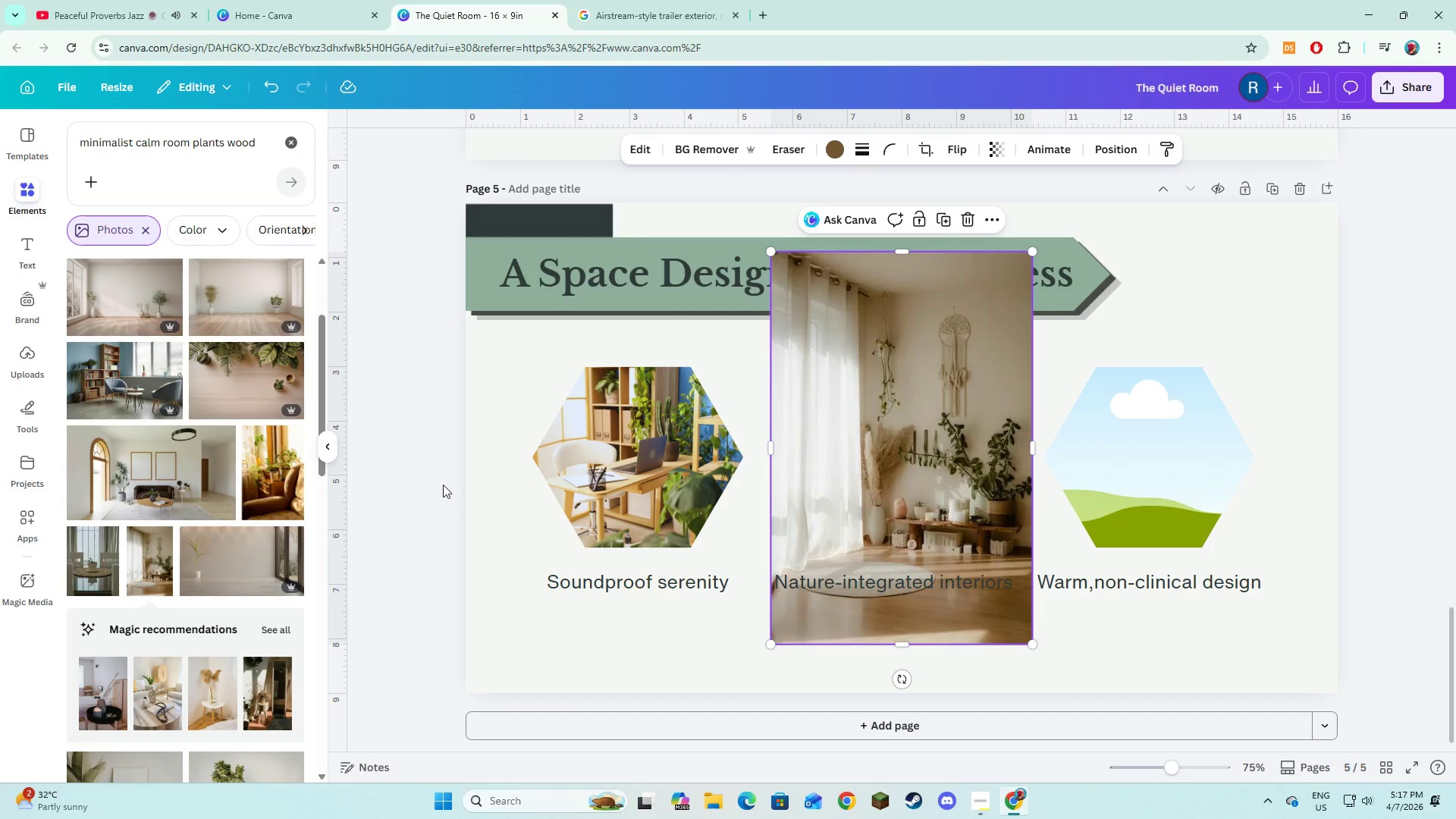 
left_click([972, 215])
 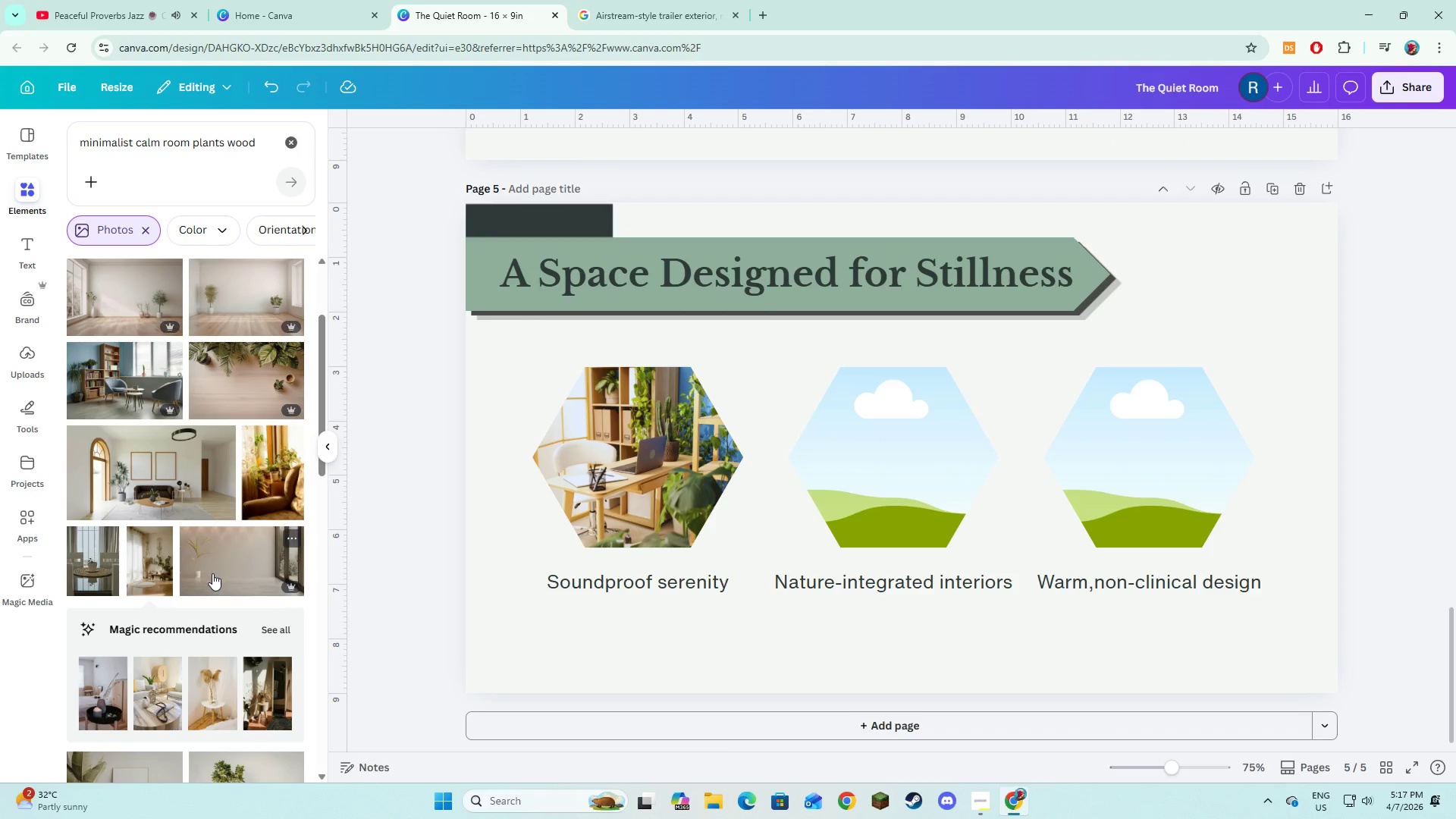 
scroll: coordinate [213, 575], scroll_direction: down, amount: 2.0
 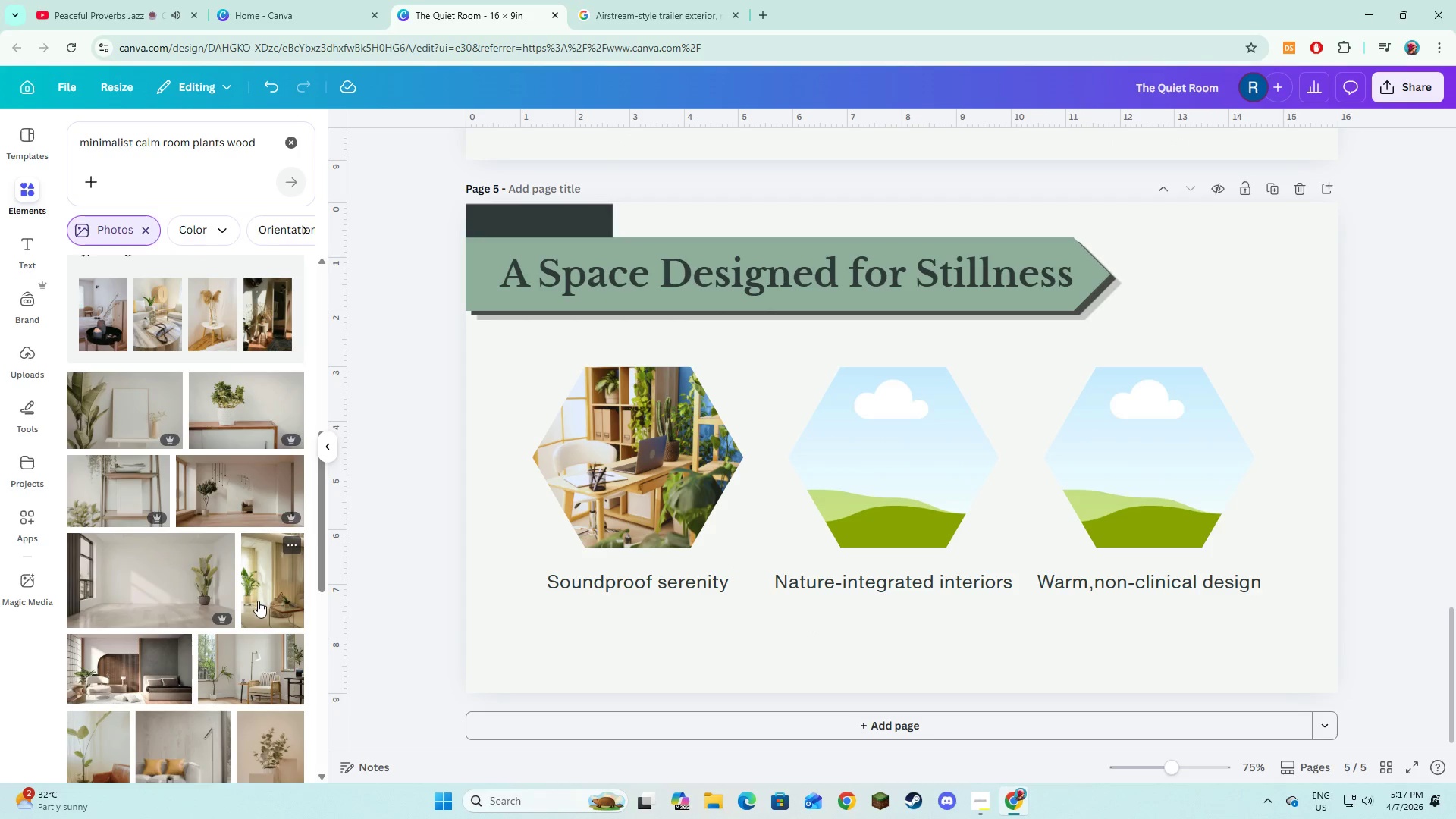 
left_click([261, 604])
 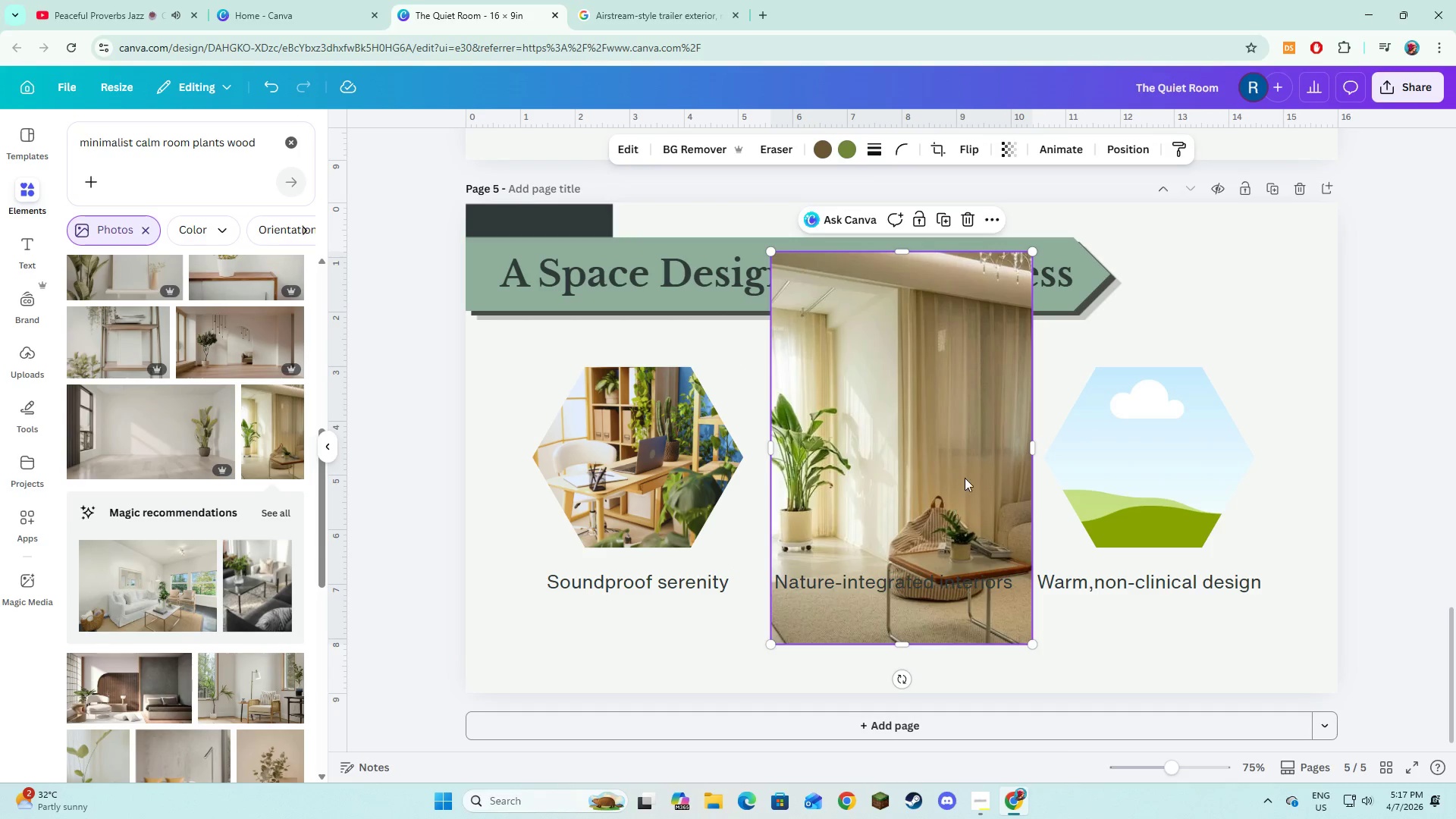 
left_click([971, 221])
 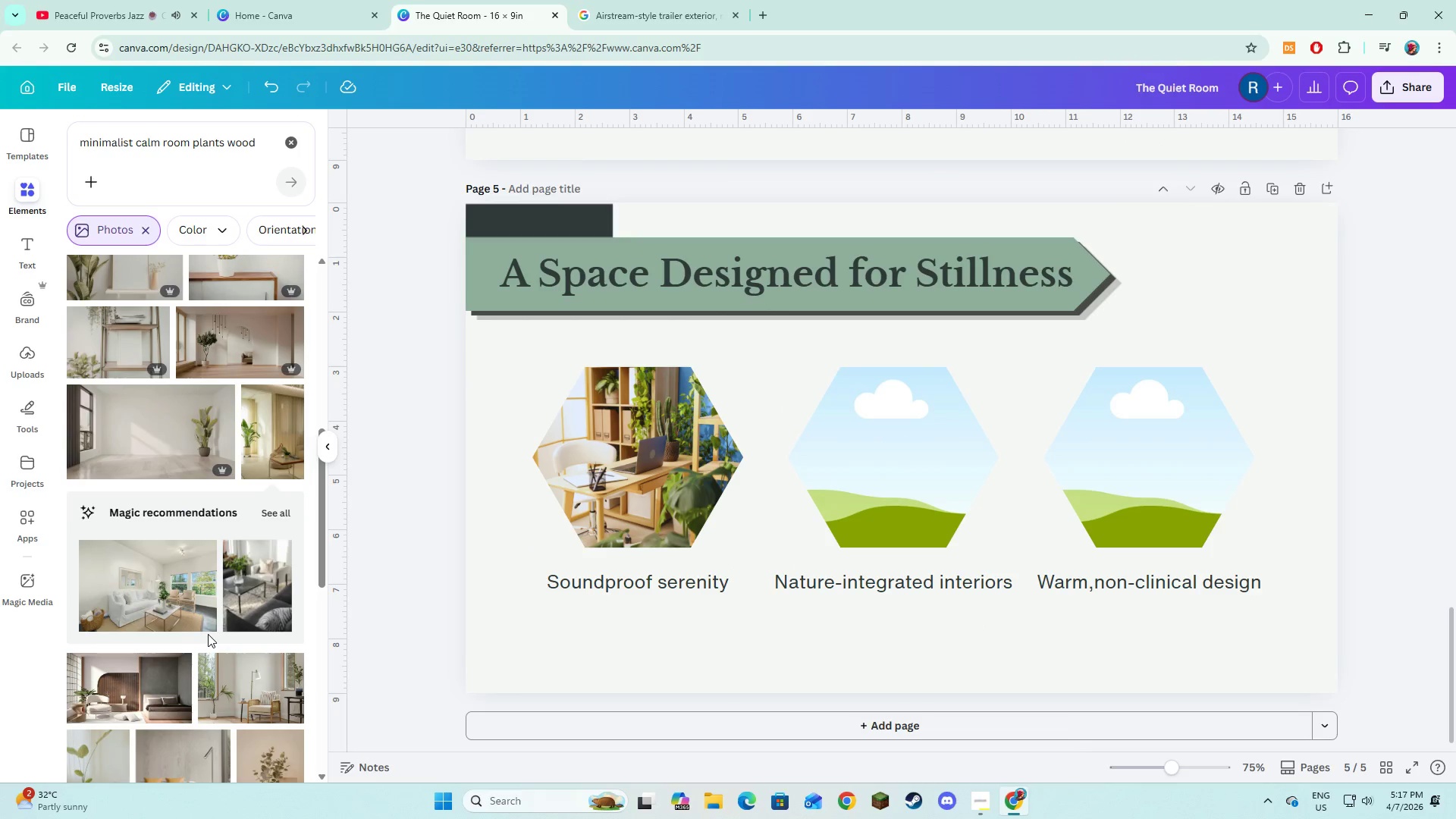 
scroll: coordinate [208, 634], scroll_direction: down, amount: 4.0
 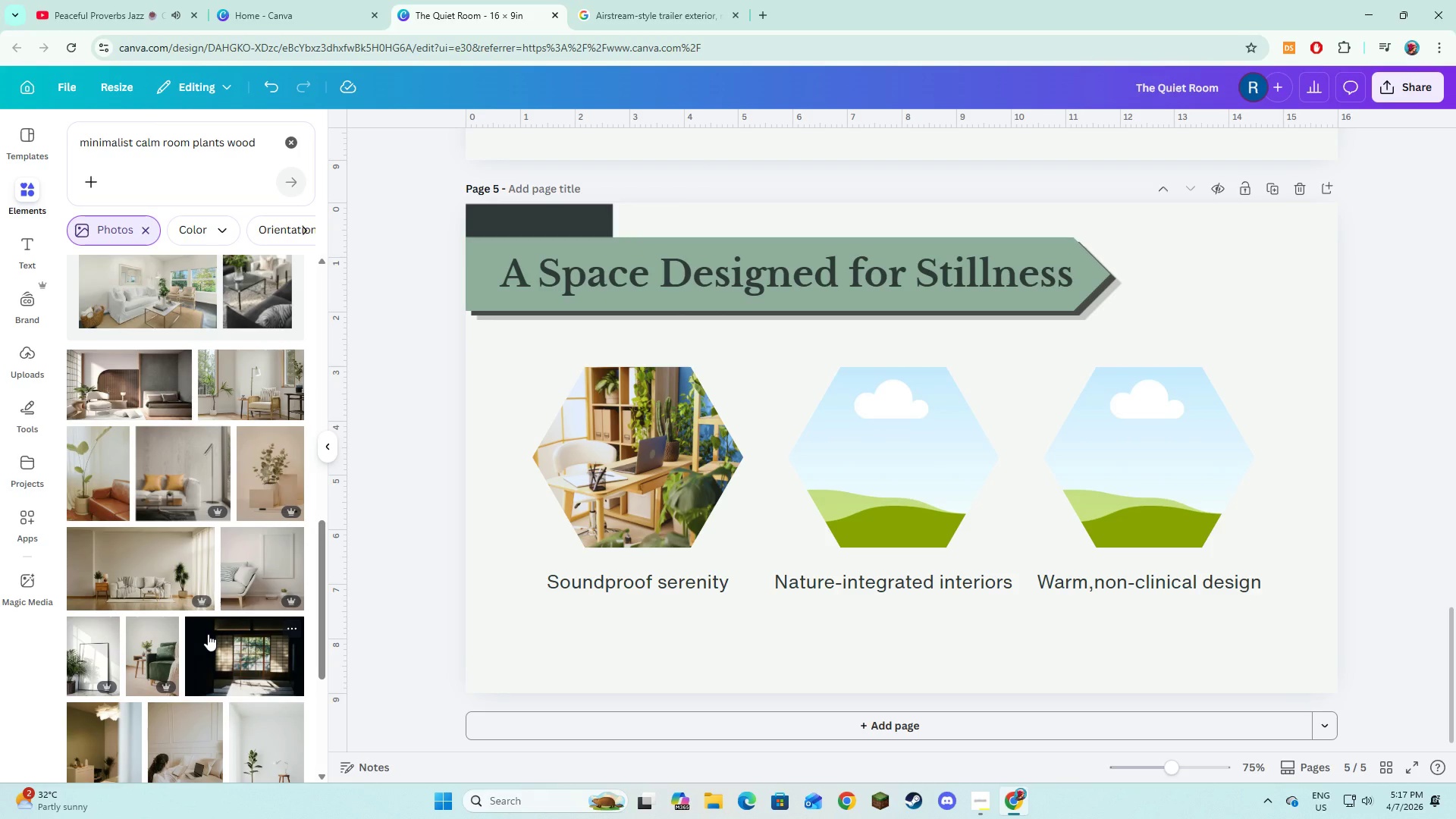 
left_click([155, 648])
 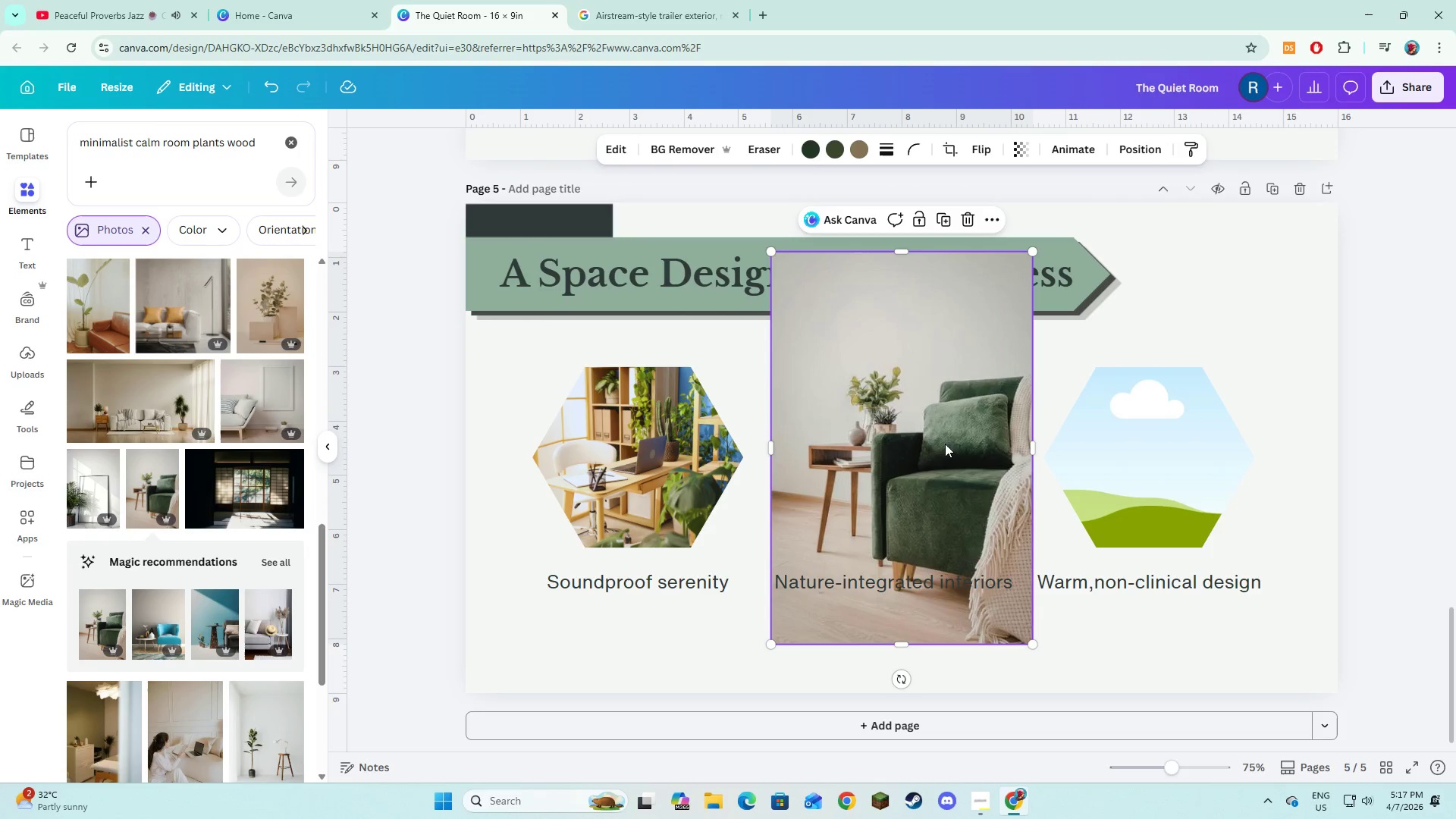 
left_click([612, 159])
 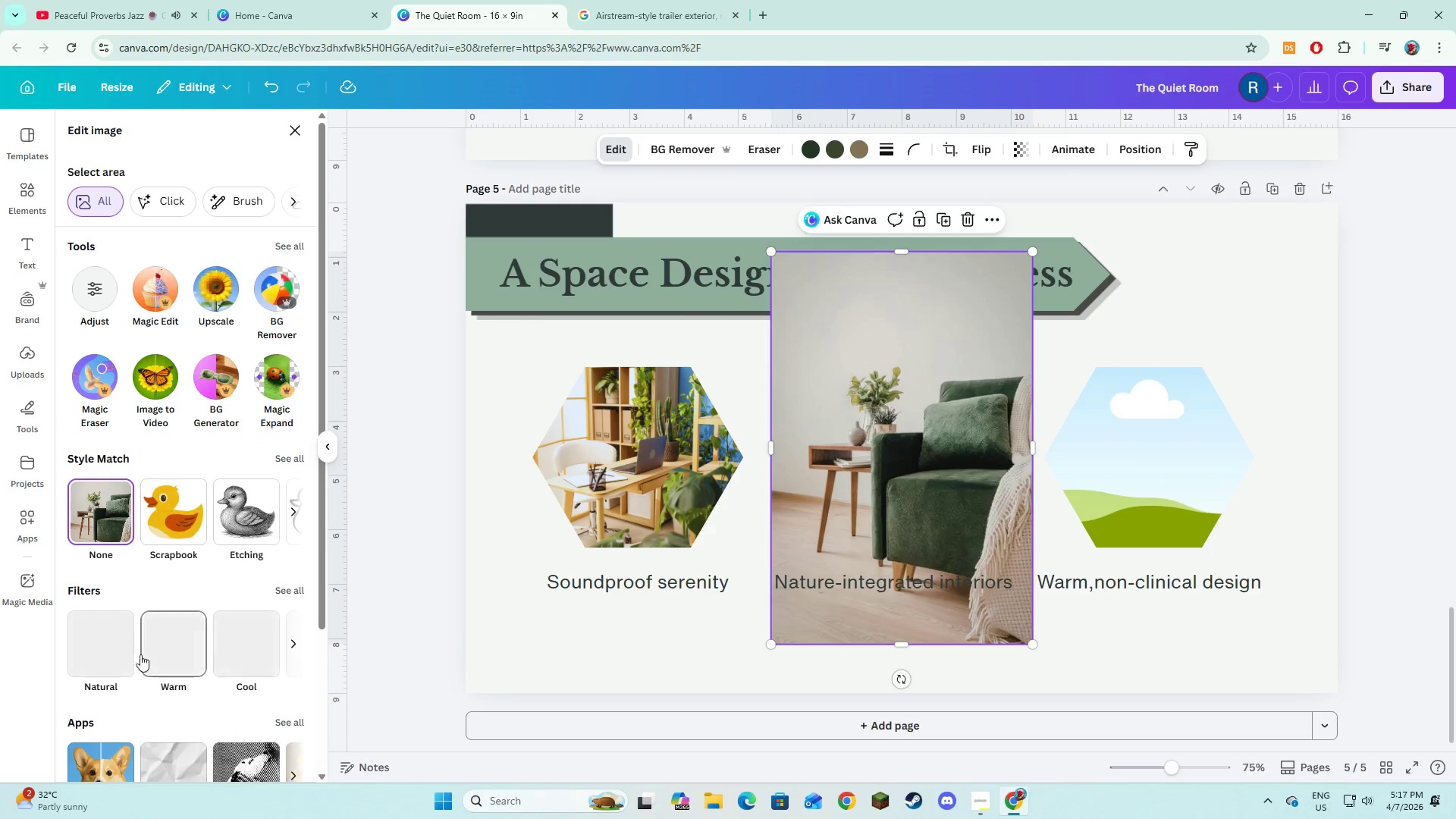 
scroll: coordinate [138, 643], scroll_direction: down, amount: 4.0
 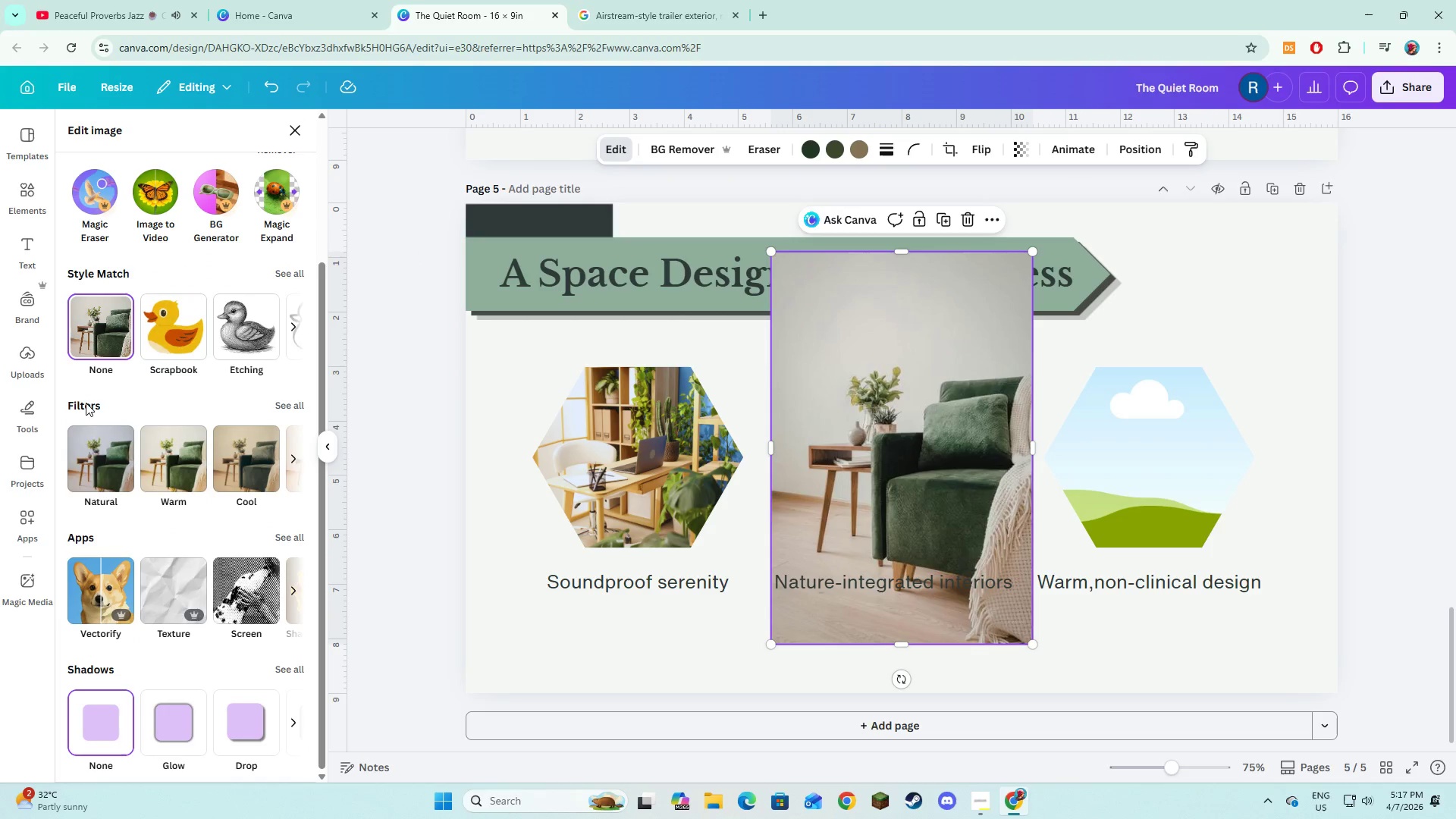 
left_click([92, 430])
 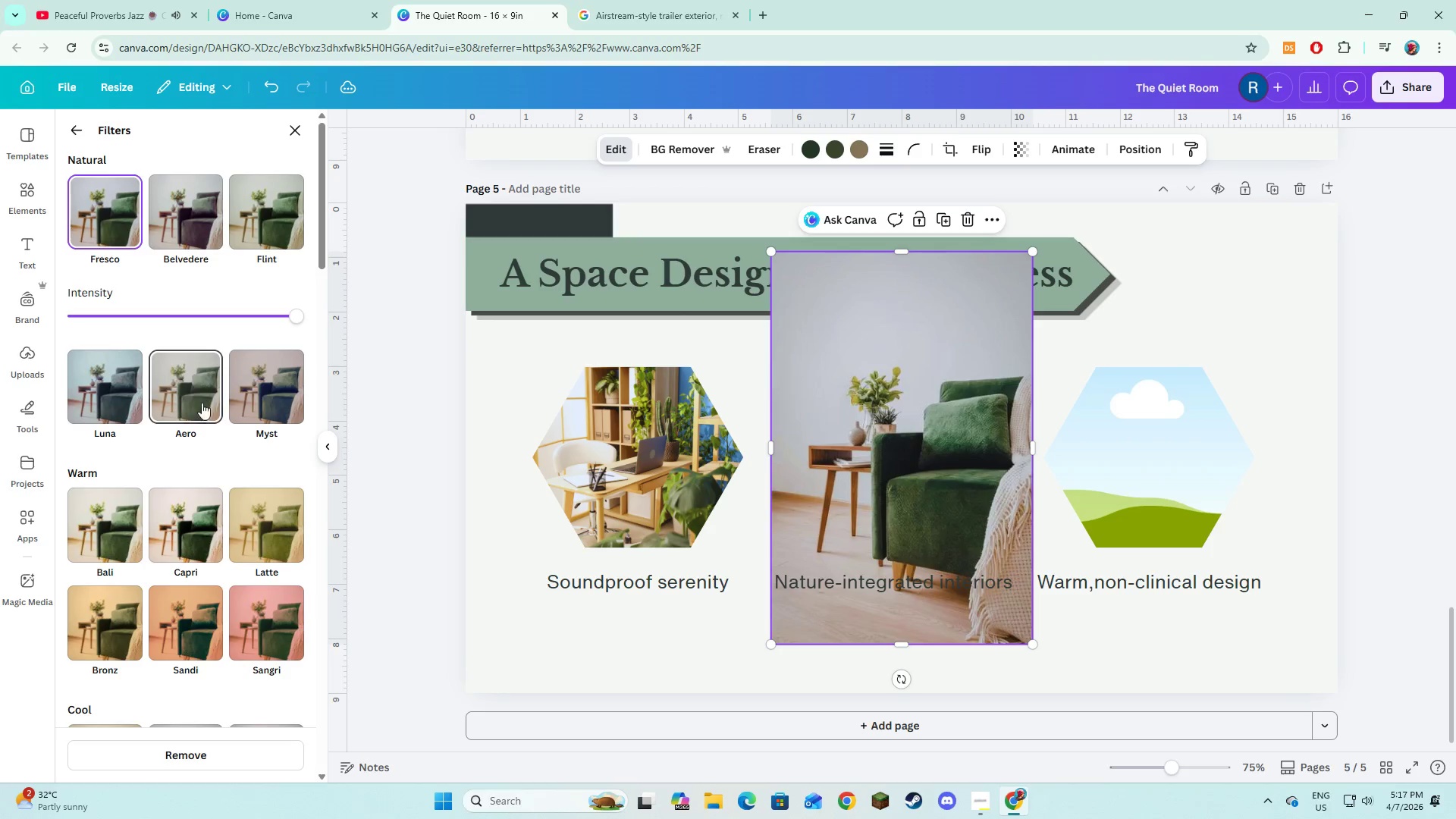 
left_click([87, 538])
 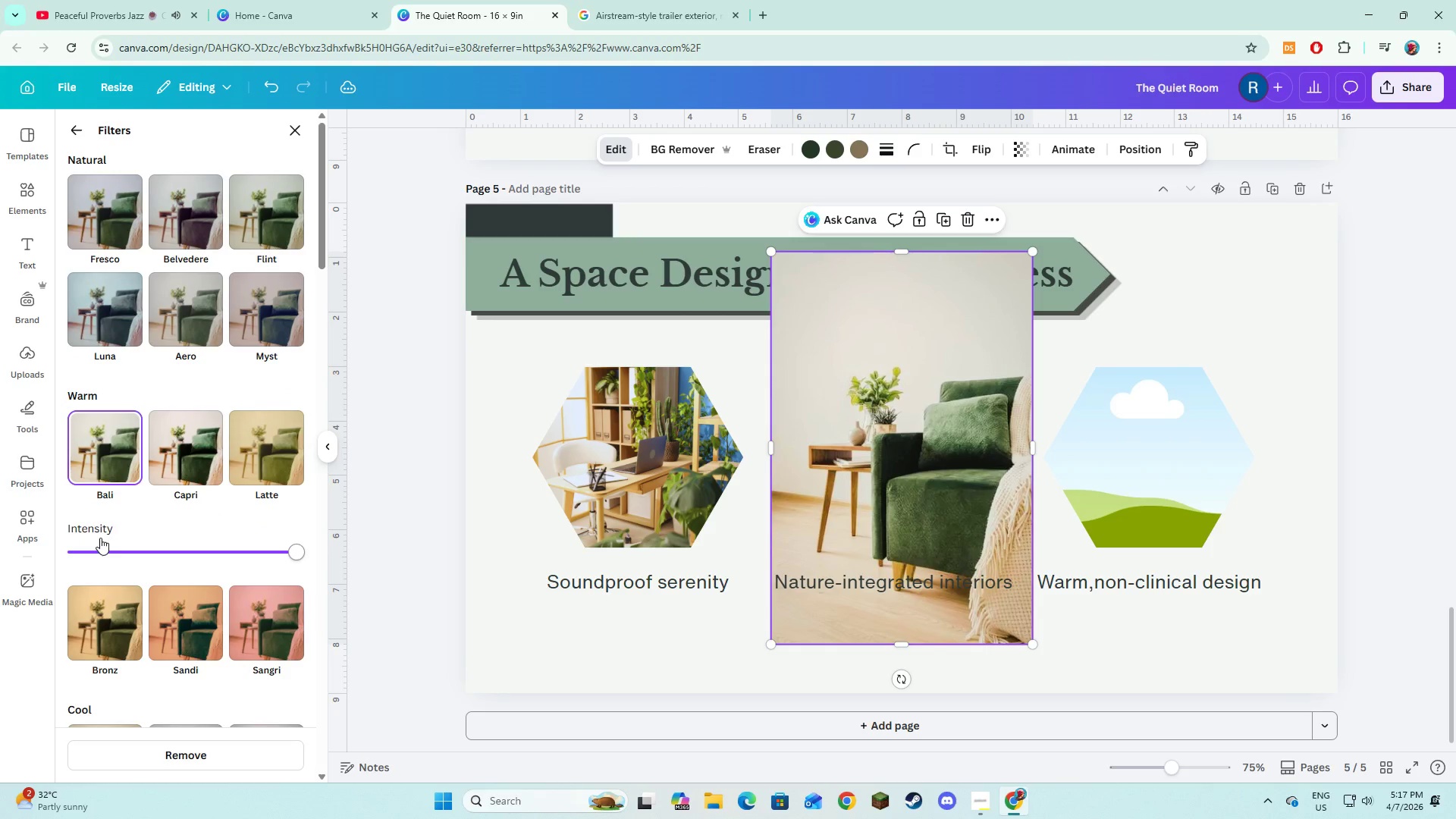 
left_click([176, 464])
 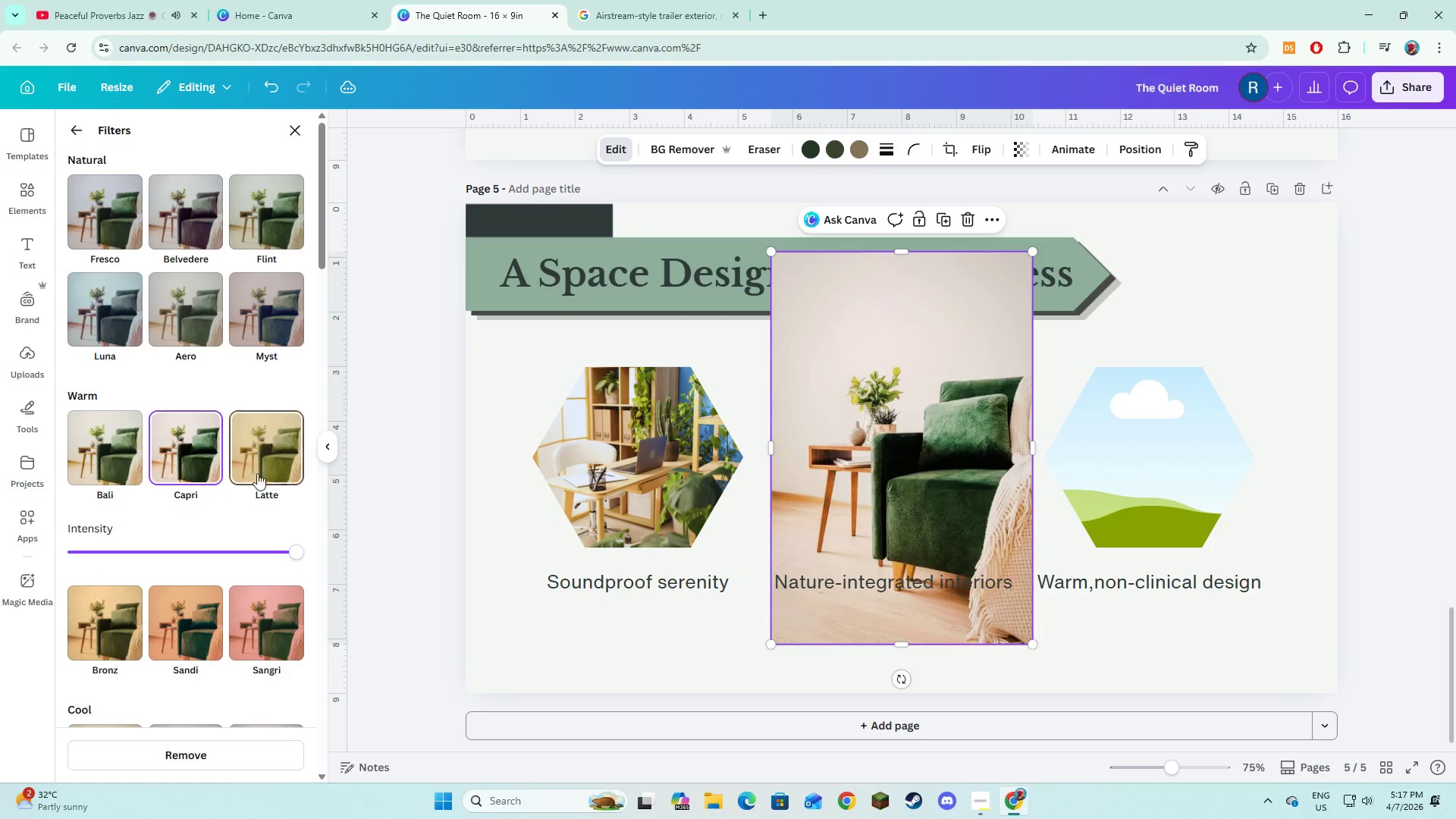 
left_click([271, 466])
 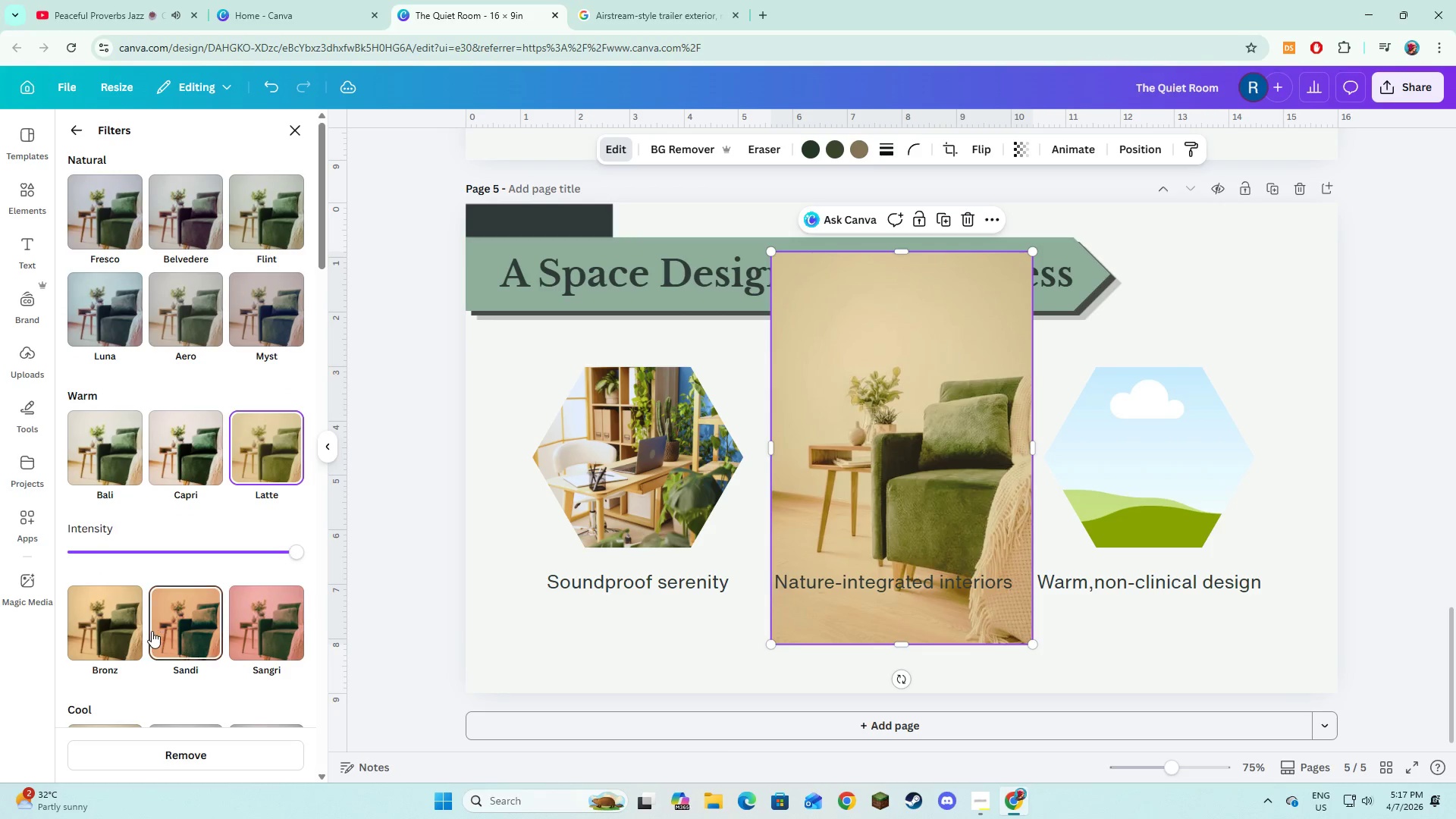 
scroll: coordinate [171, 478], scroll_direction: up, amount: 3.0
 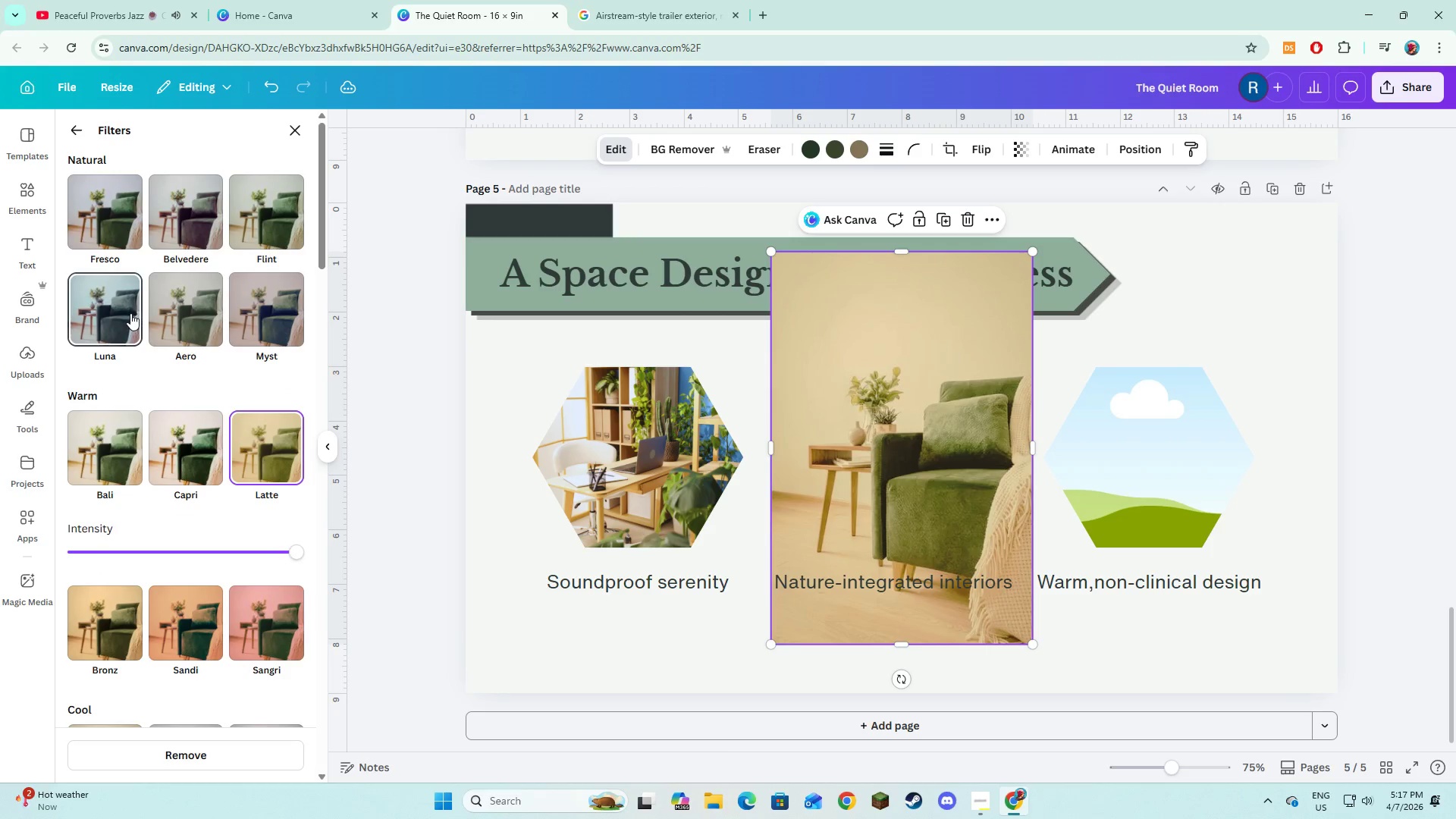 
left_click([130, 313])
 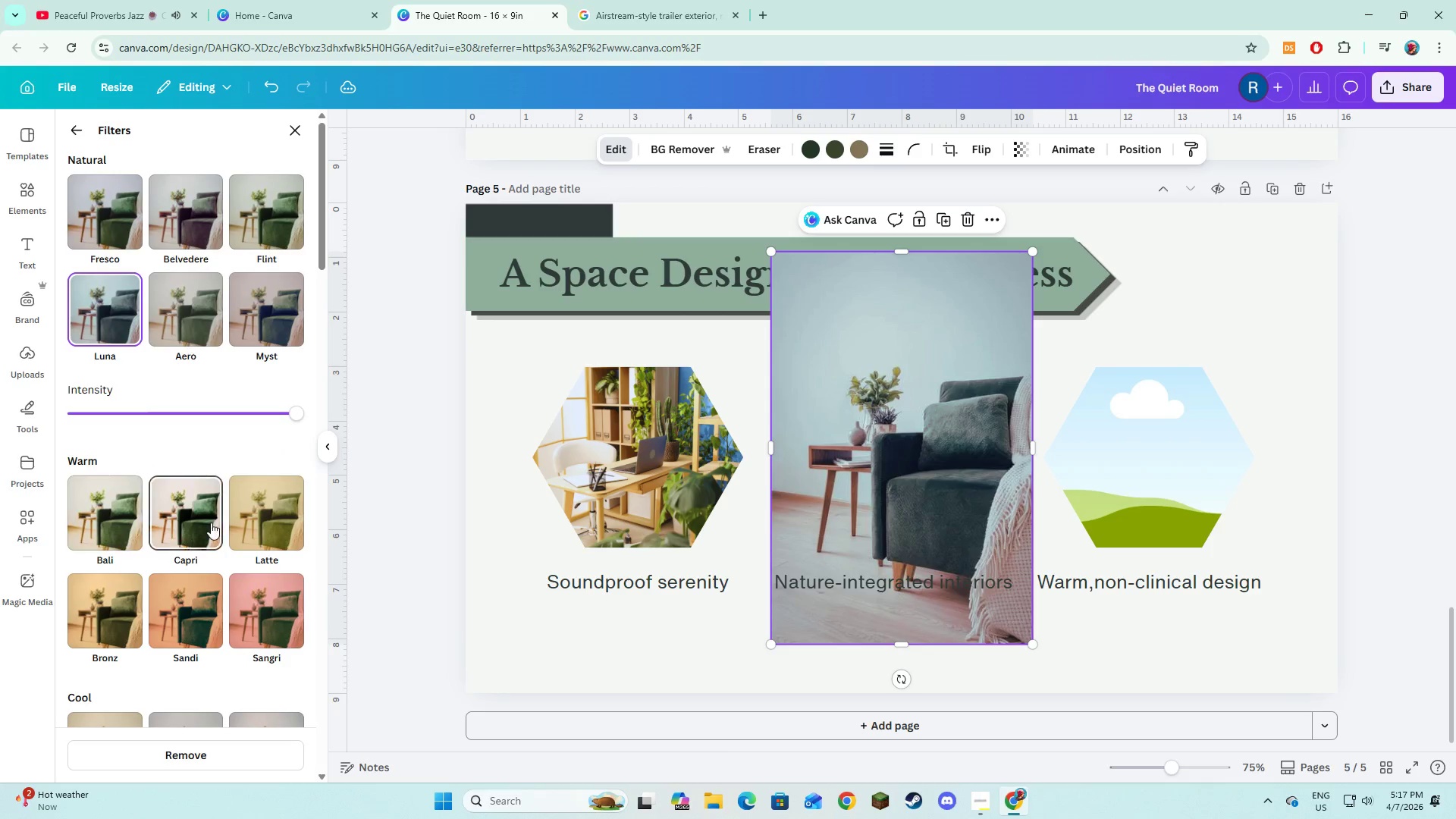 
left_click([211, 522])
 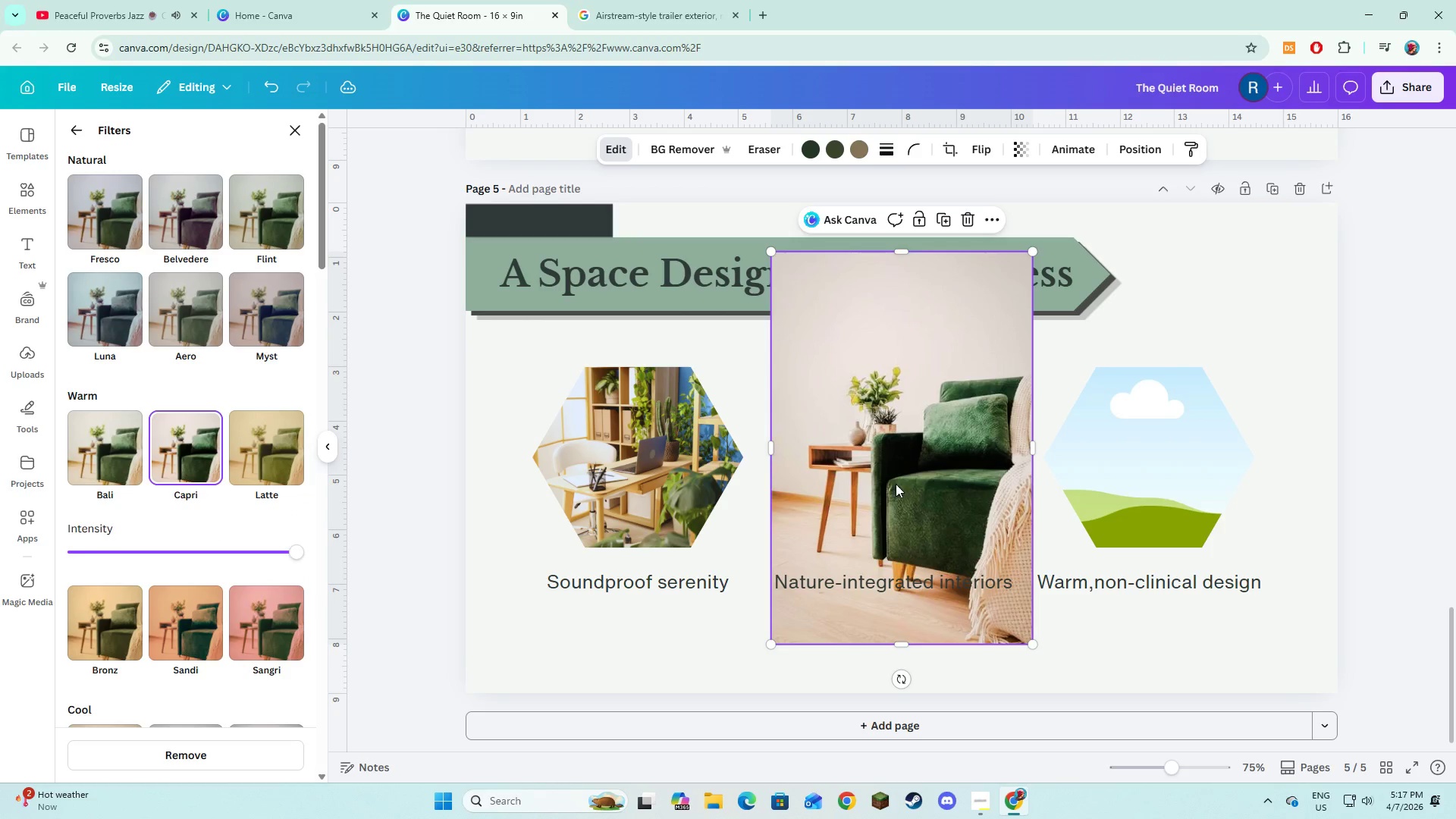 
left_click_drag(start_coordinate=[921, 485], to_coordinate=[921, 442])
 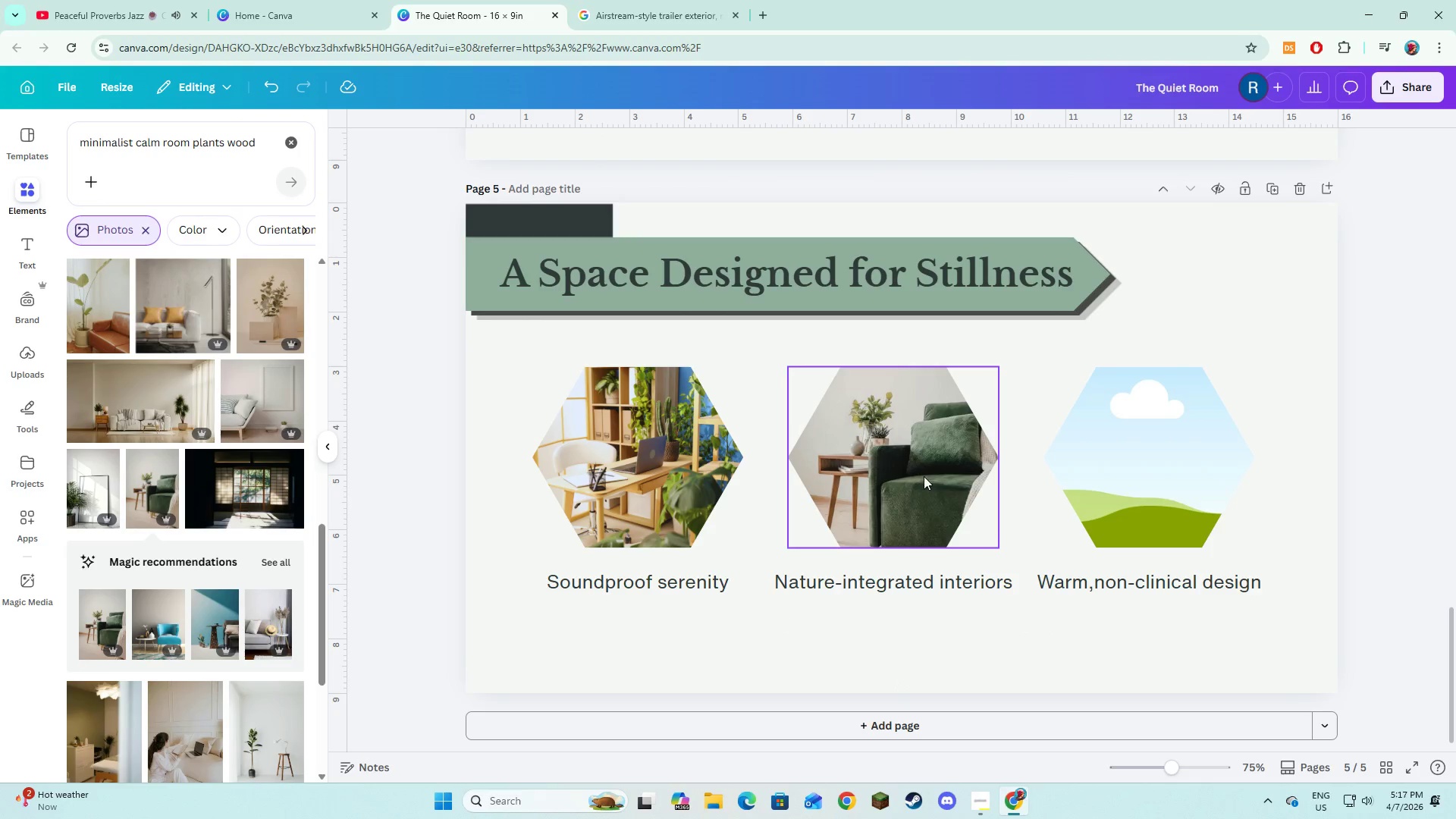 
double_click([924, 476])
 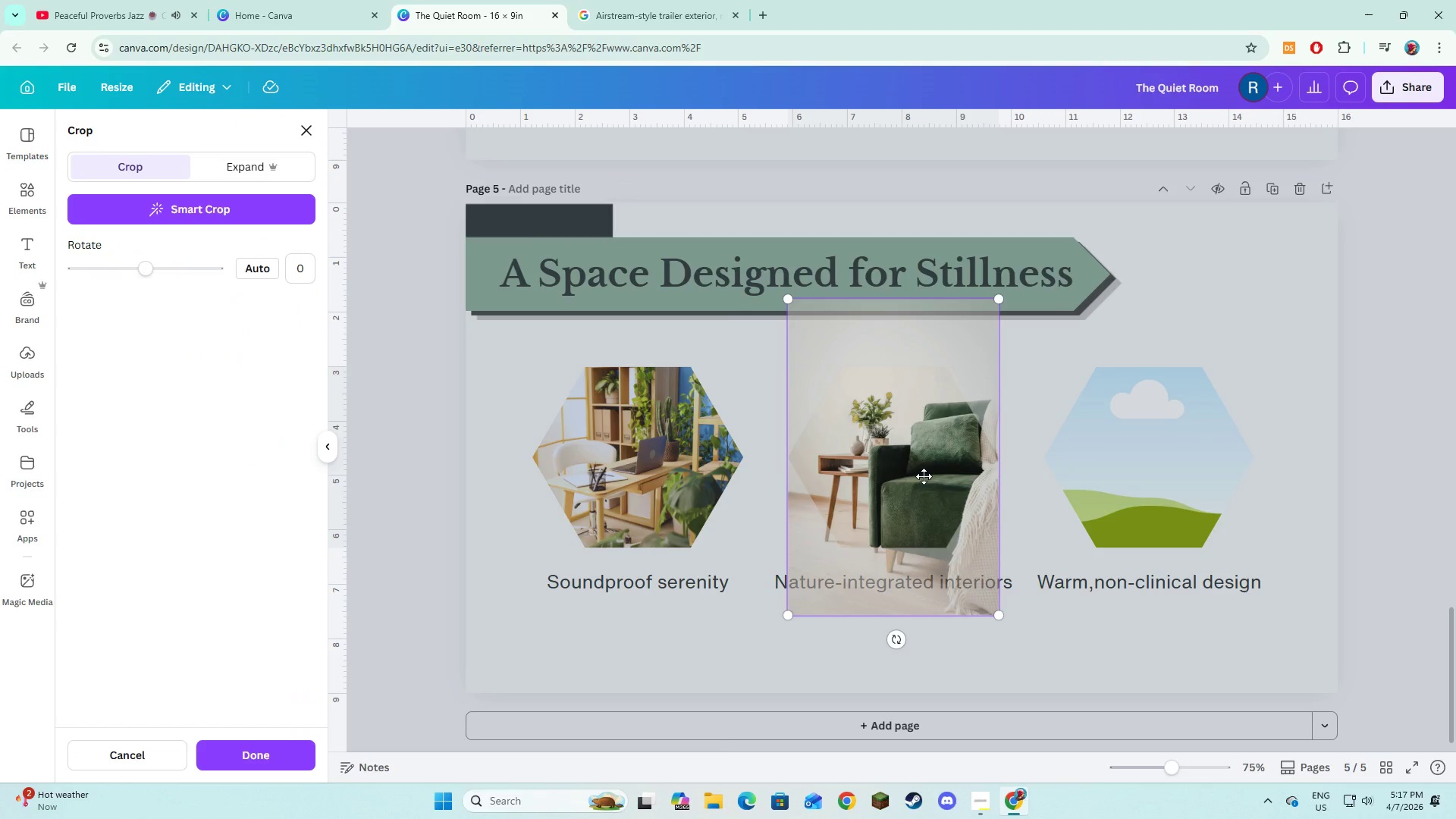 
left_click_drag(start_coordinate=[924, 476], to_coordinate=[920, 453])
 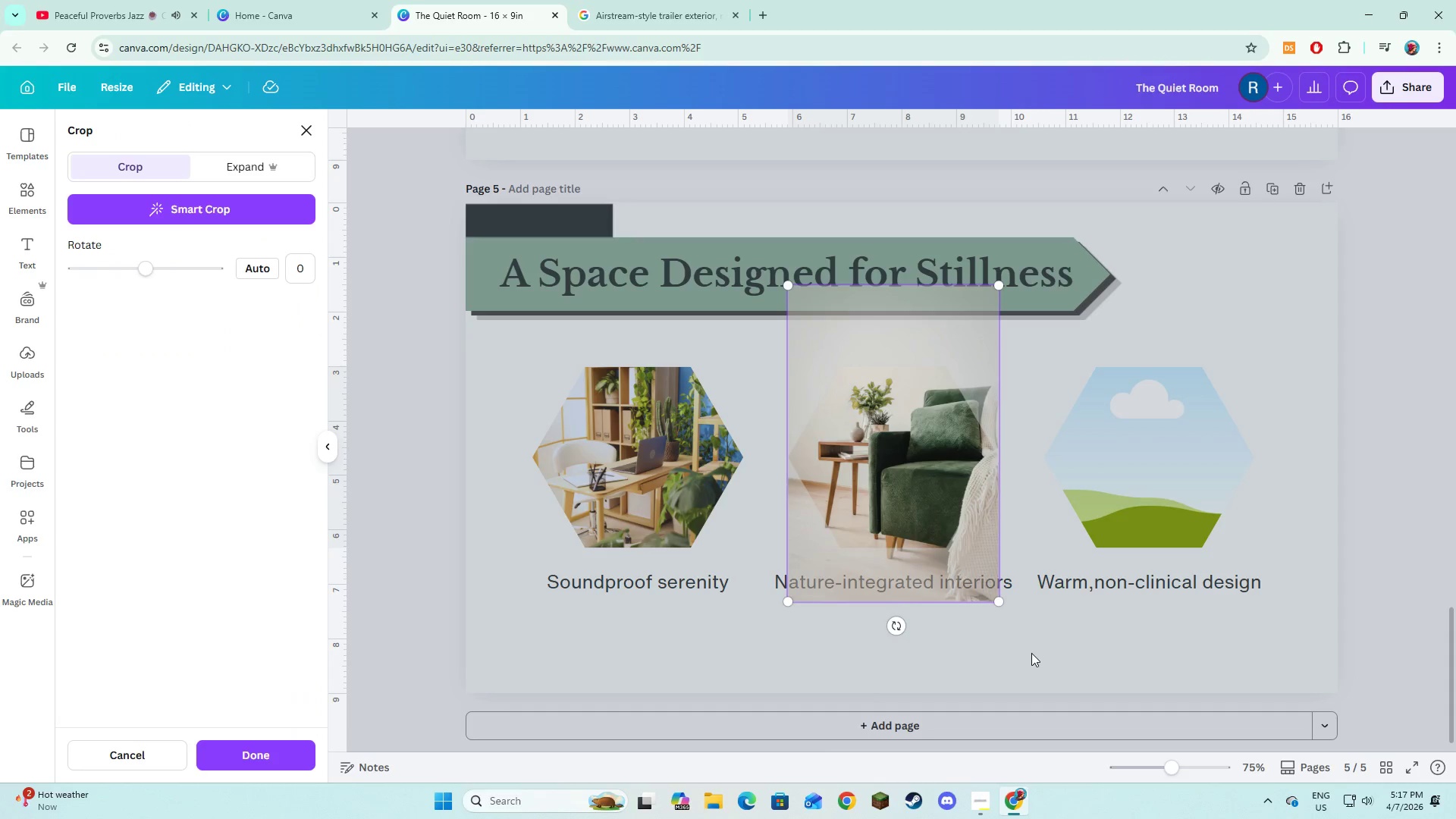 
left_click([1031, 653])
 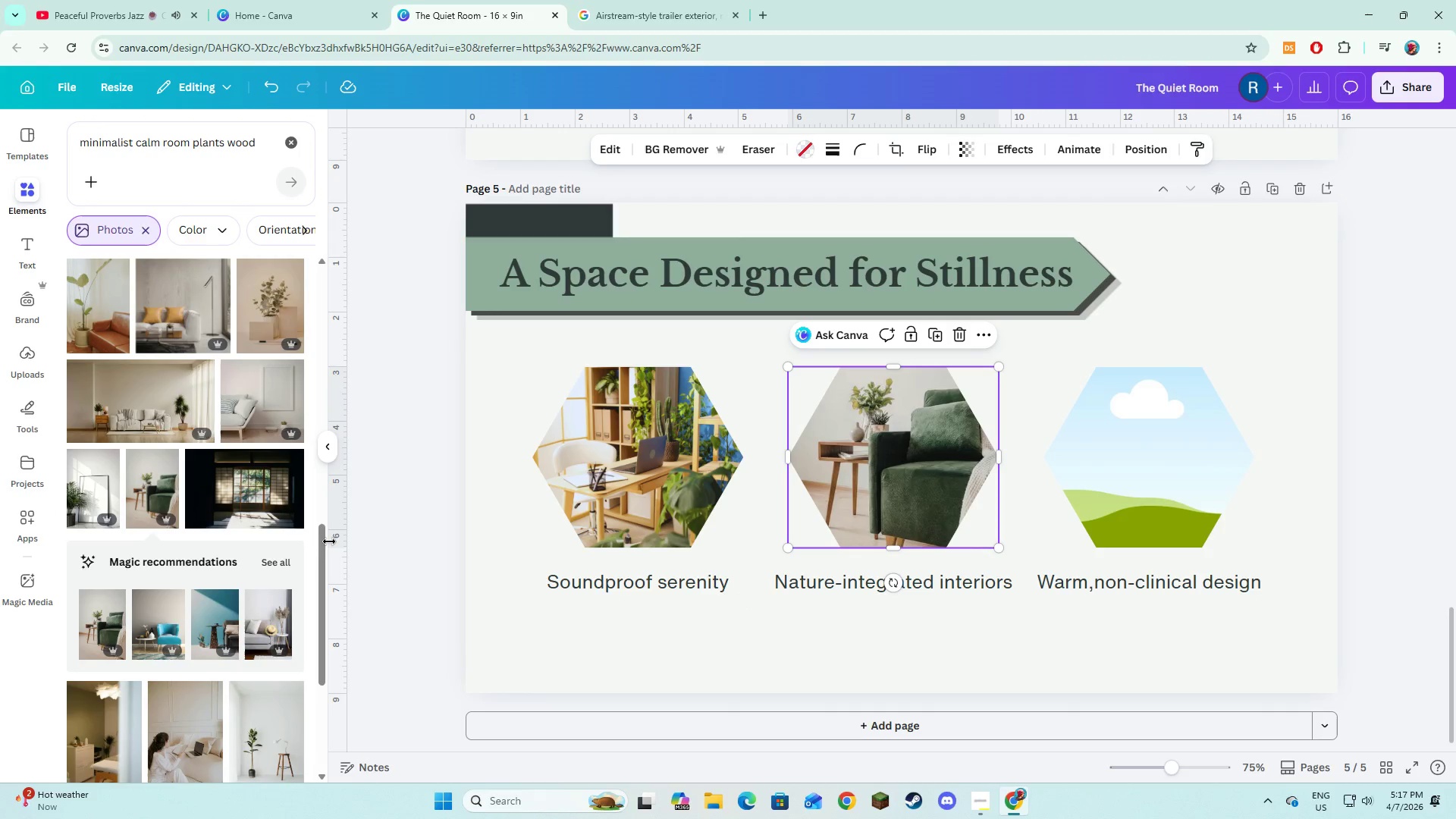 
wait(5.09)
 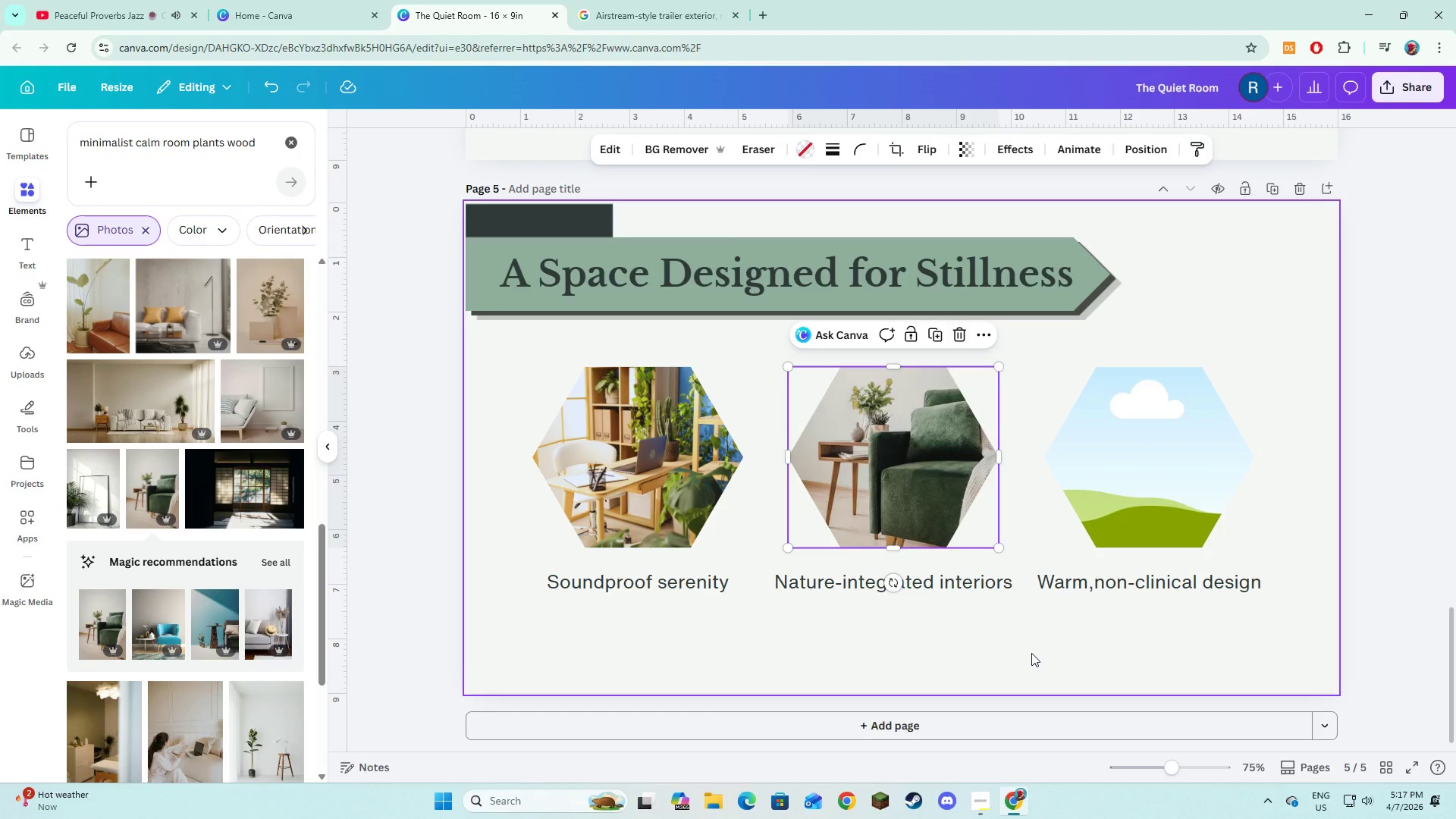 
left_click([135, 401])
 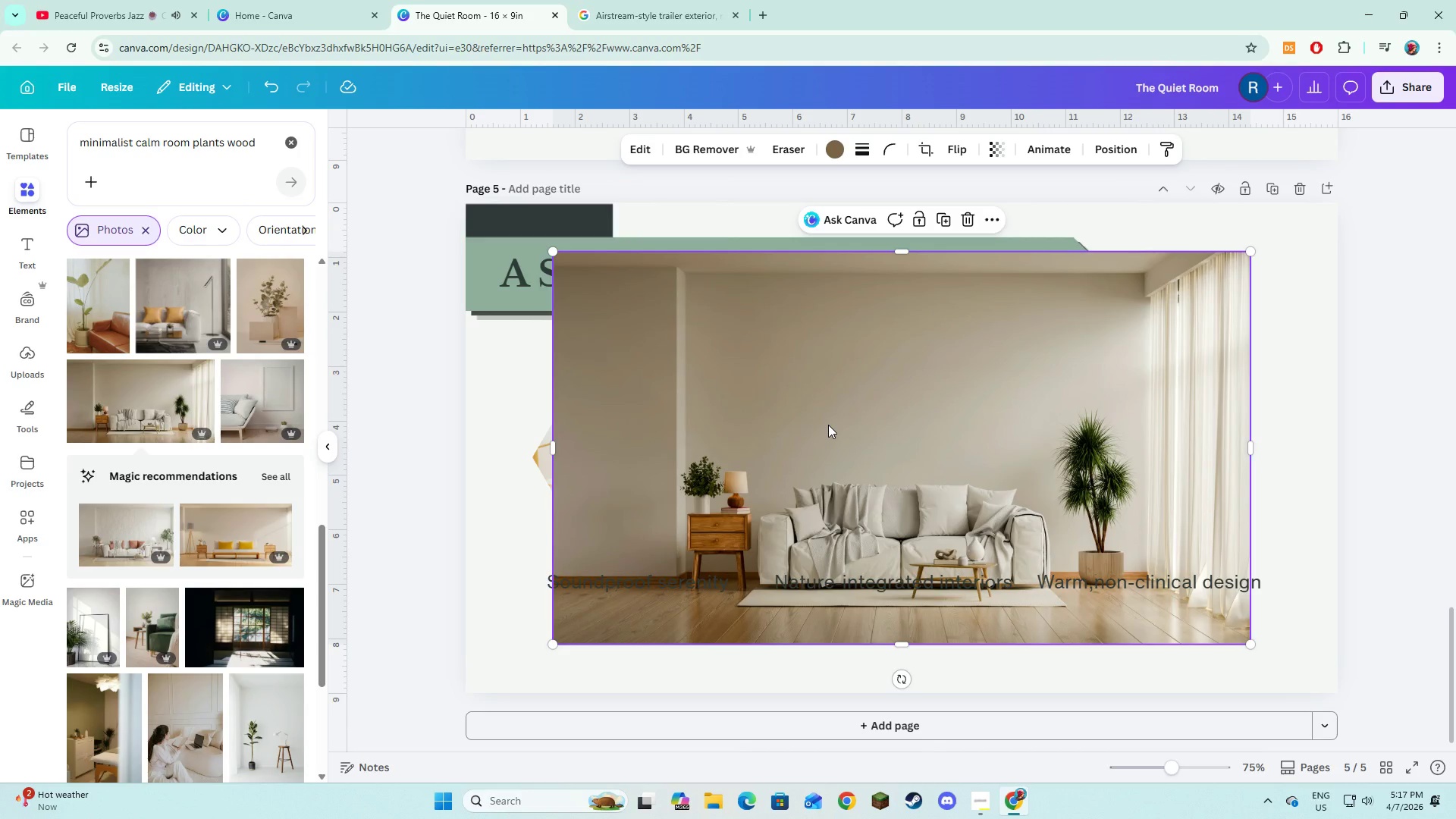 
left_click([771, 413])
 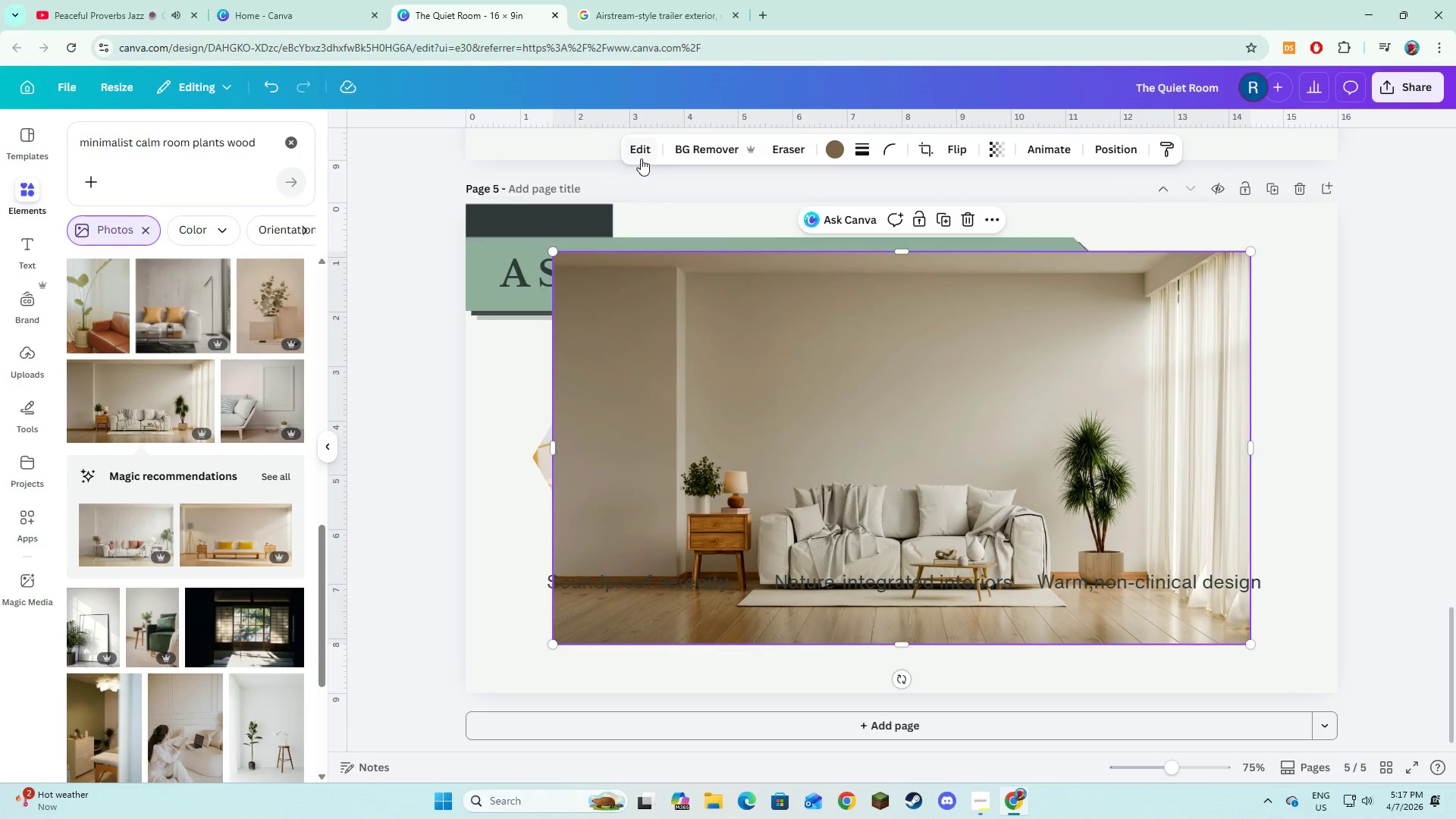 
left_click([641, 158])
 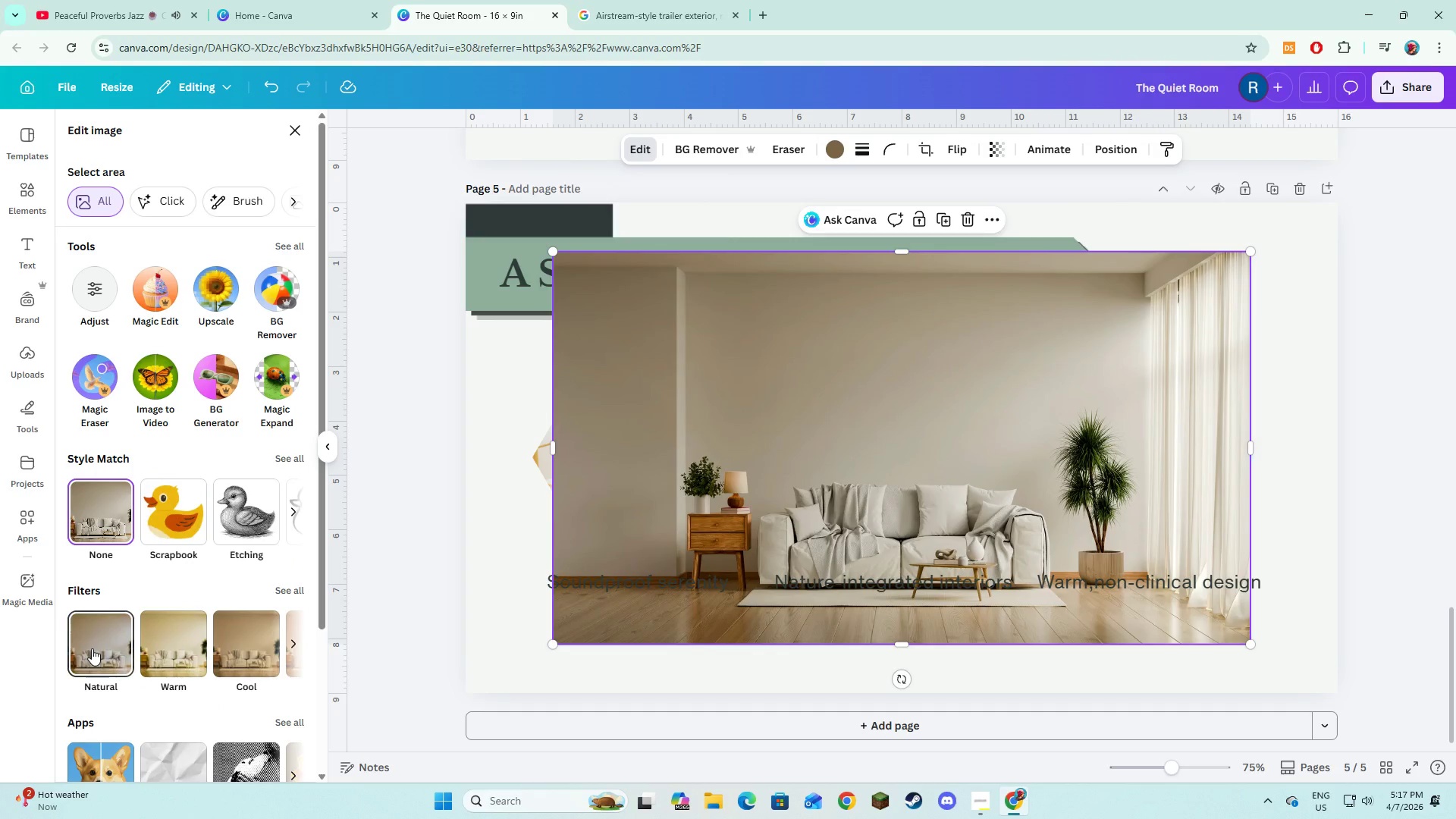 
wait(5.16)
 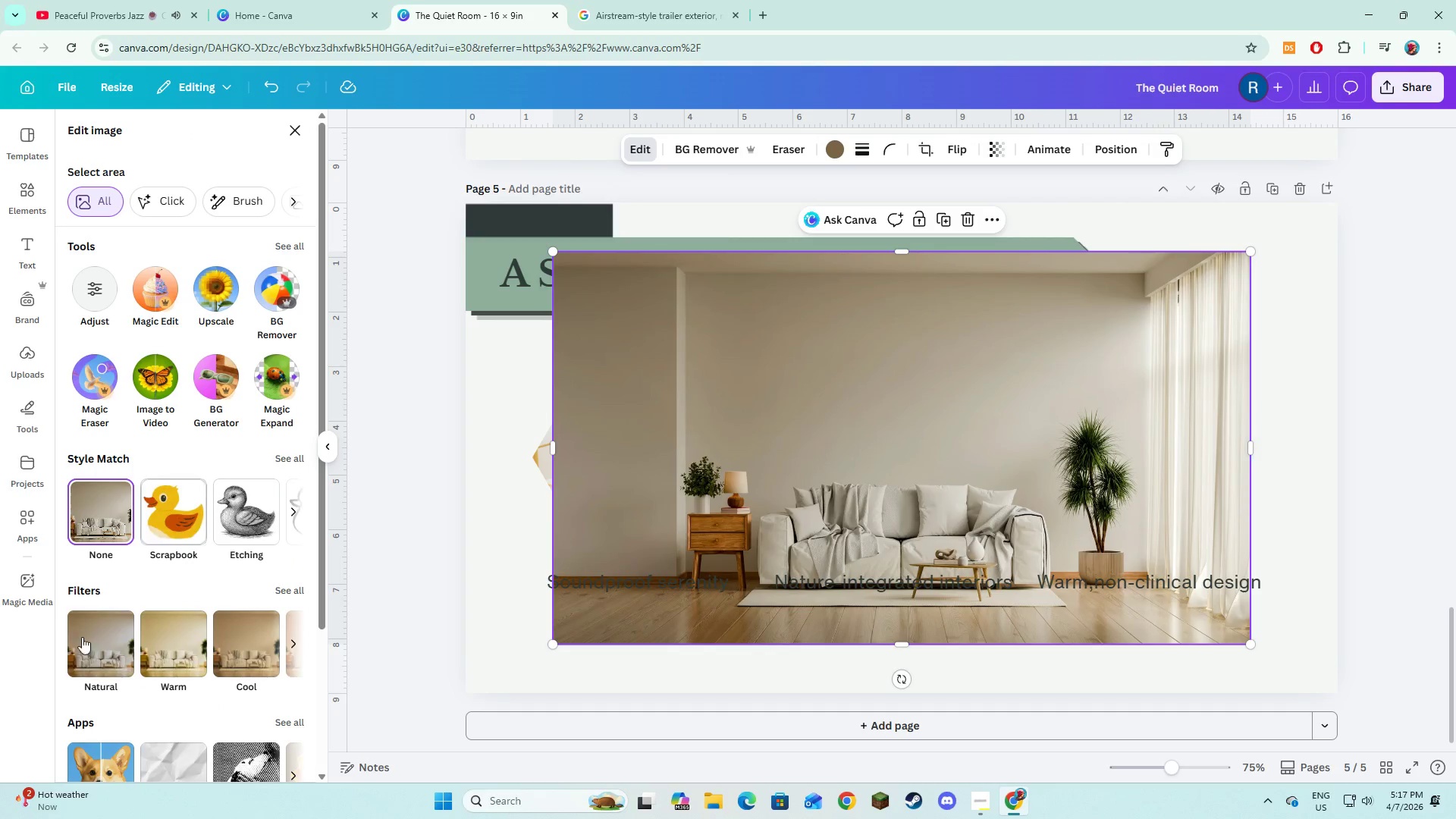 
left_click([92, 648])
 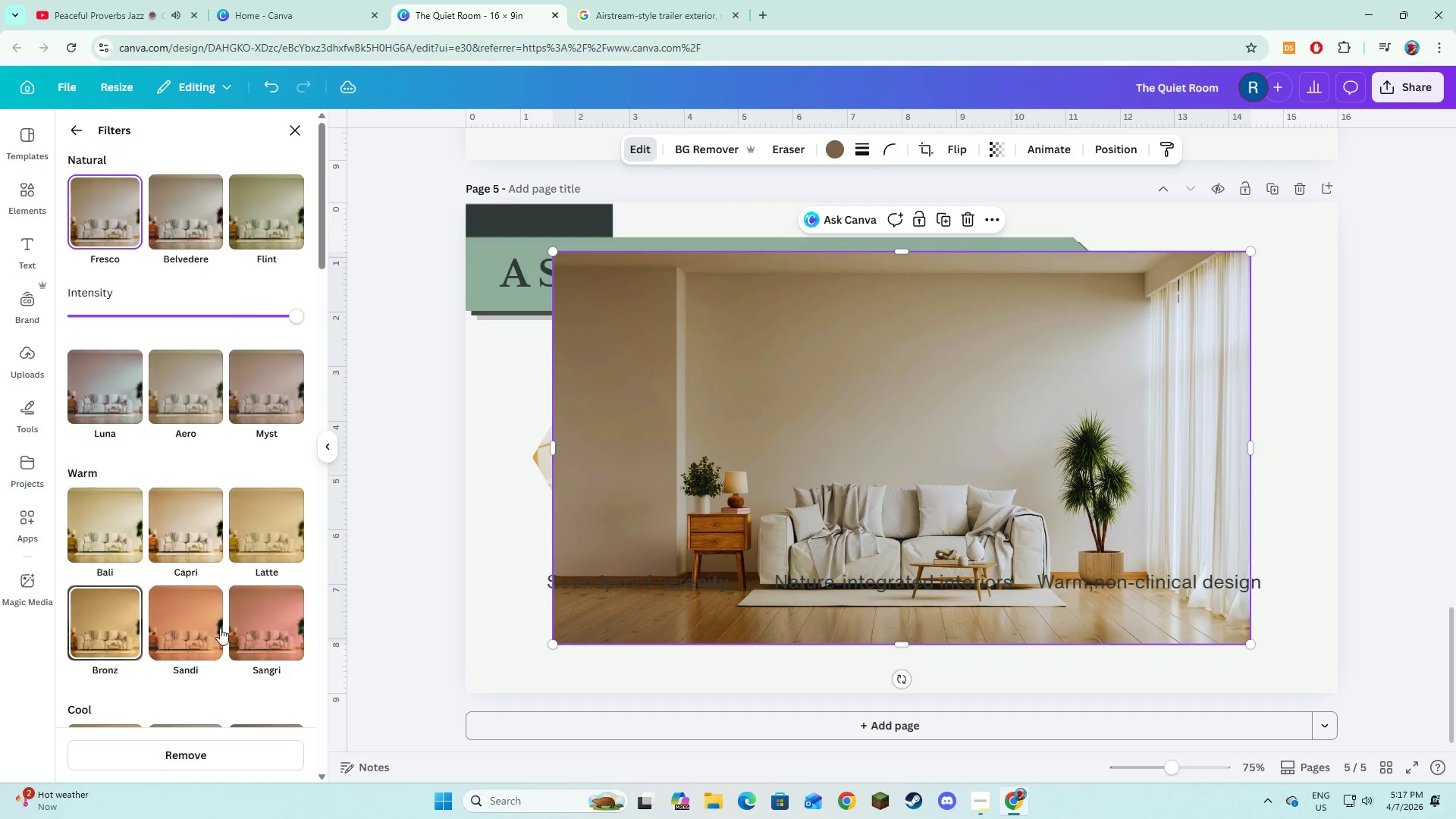 
left_click_drag(start_coordinate=[864, 466], to_coordinate=[873, 472])
 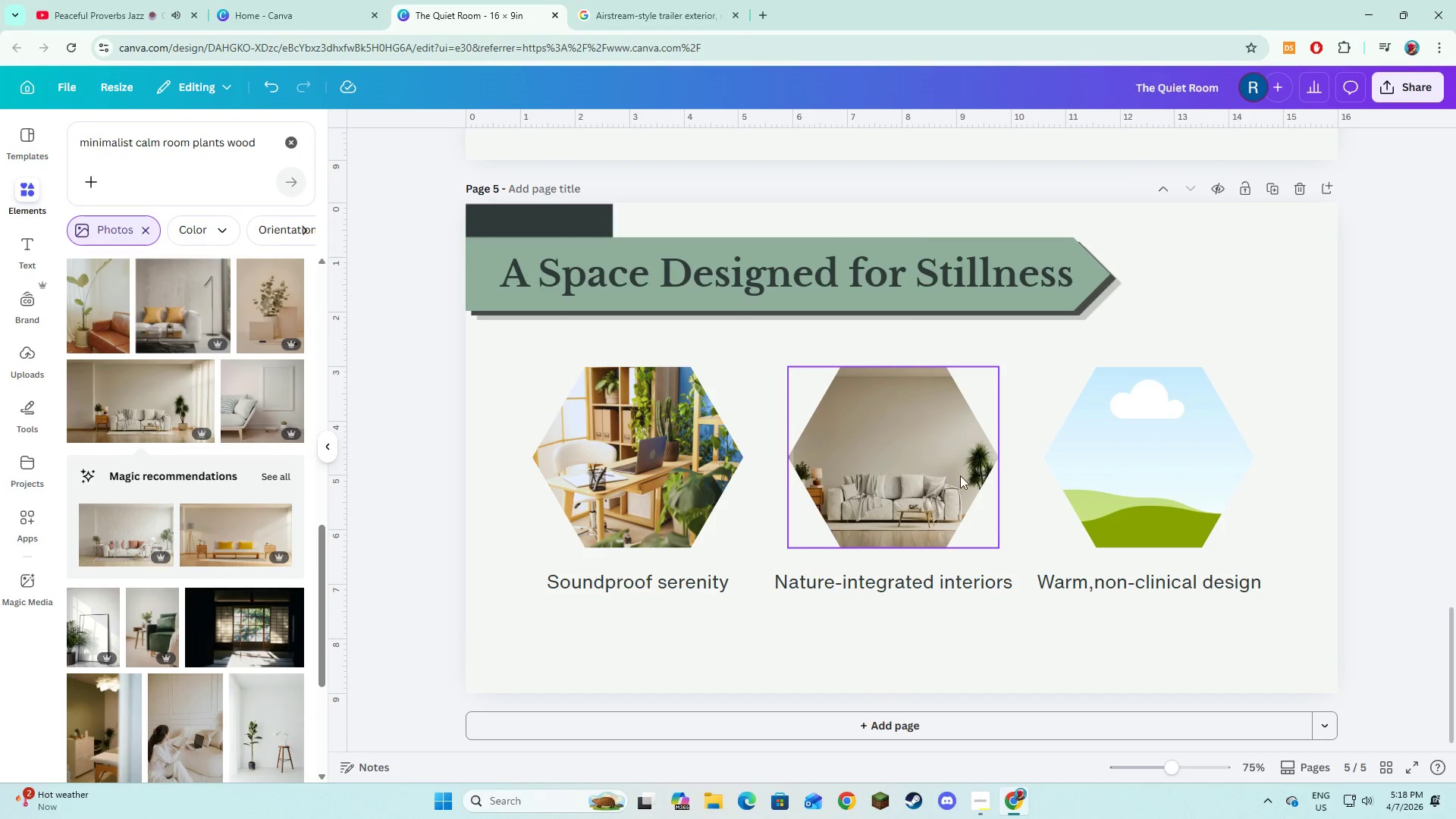 
double_click([964, 475])
 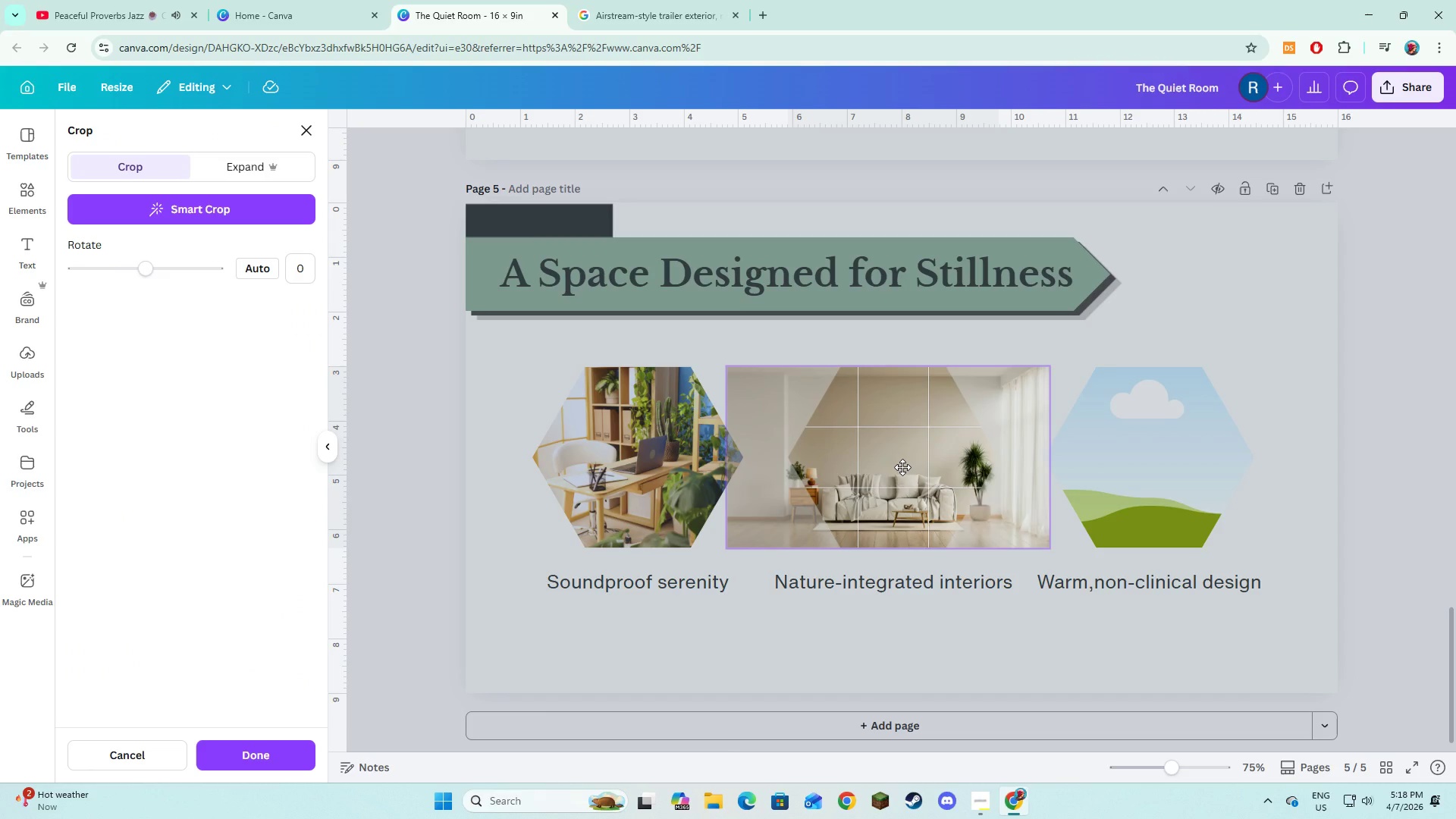 
left_click([941, 689])
 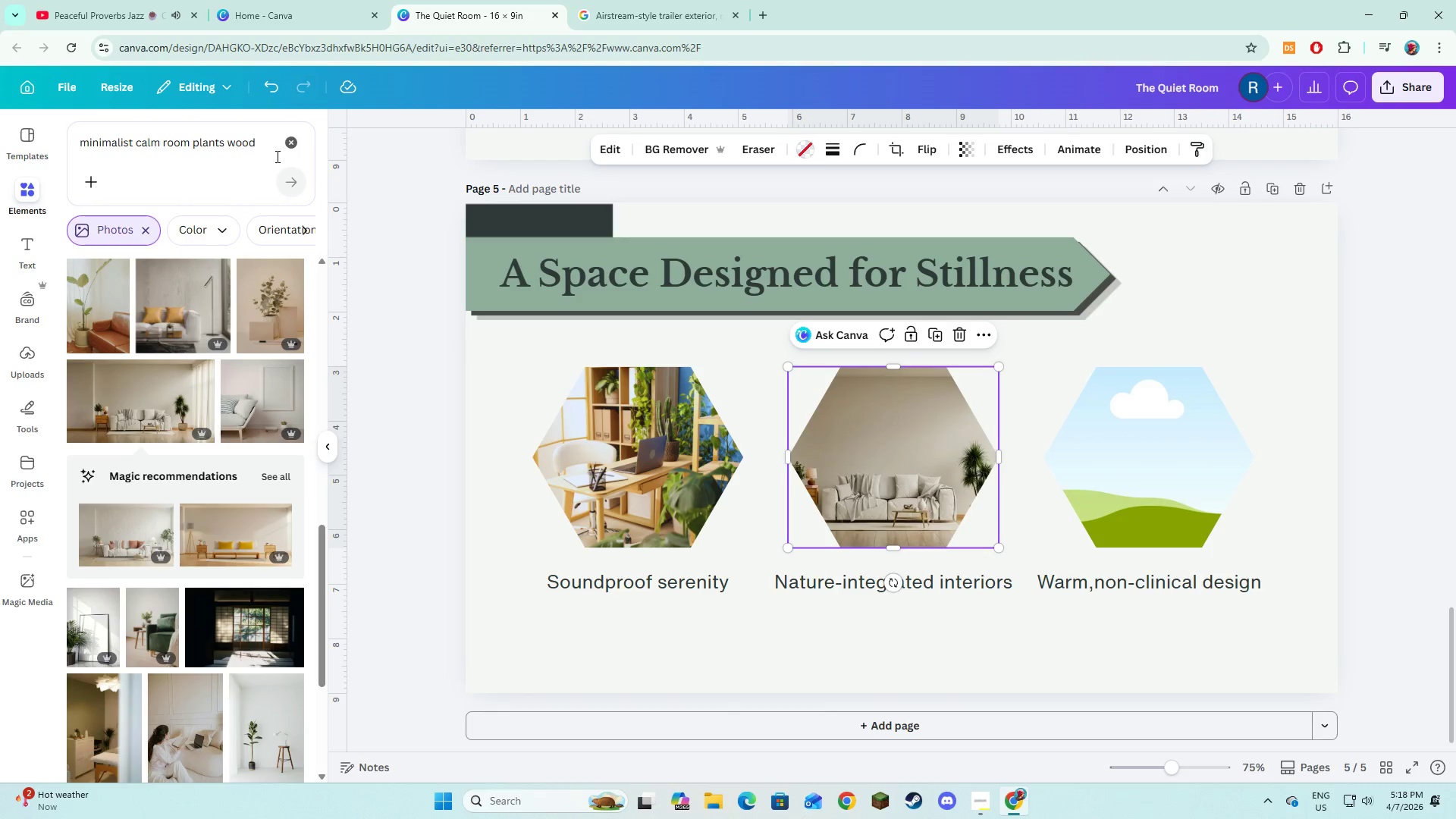 
double_click([218, 137])
 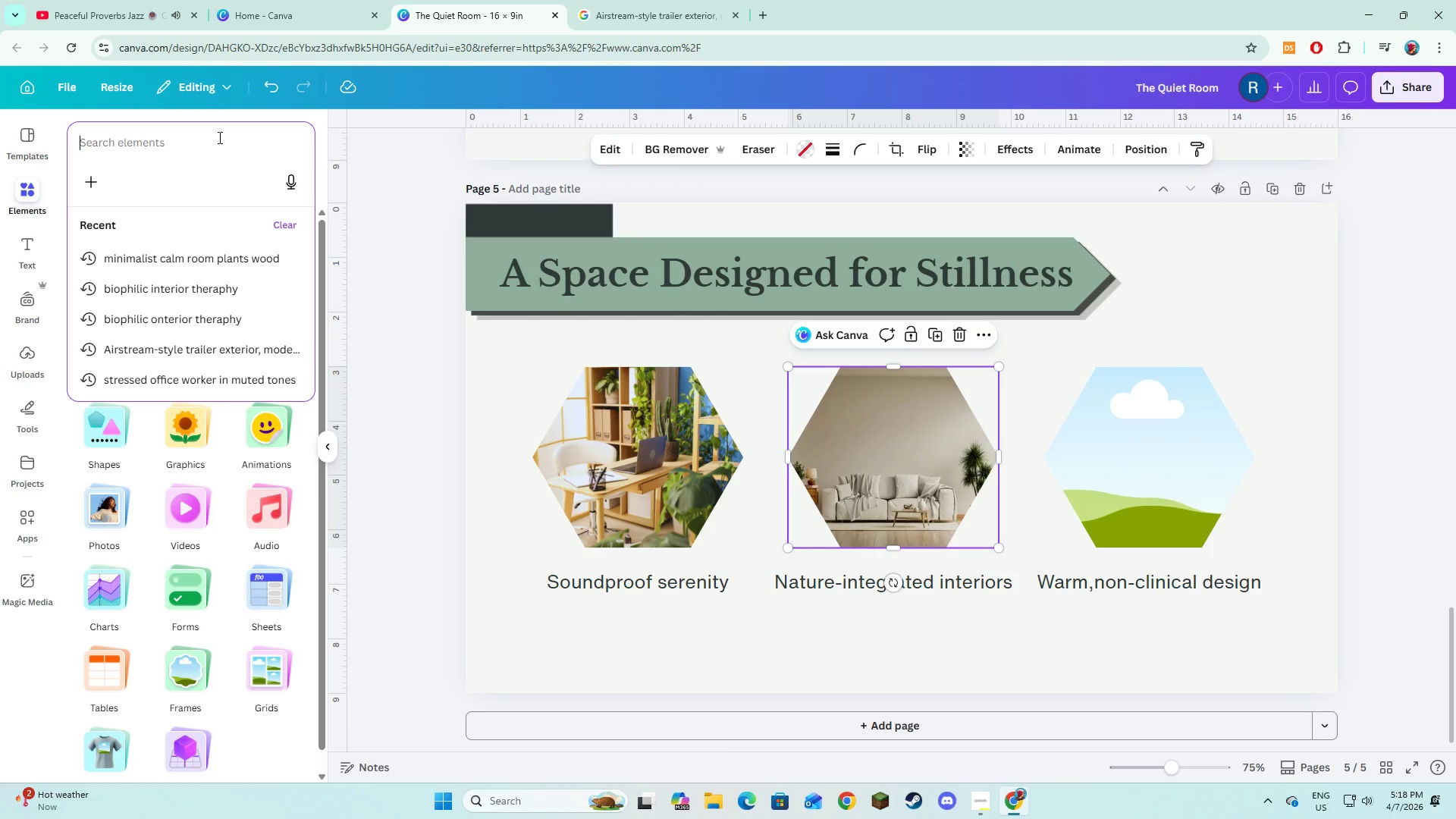 
type(soft light neutral inetrior)
 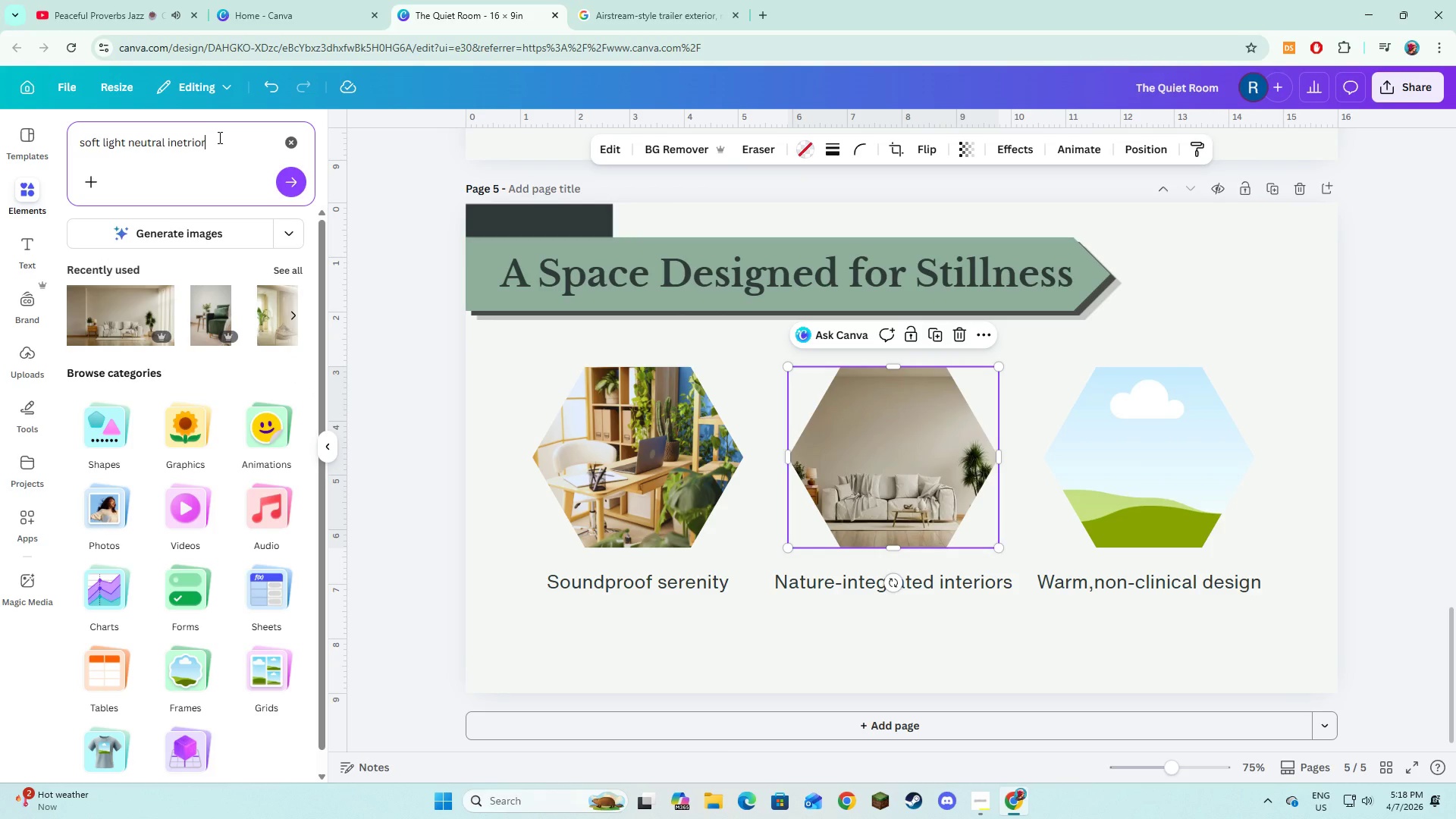 
key(Enter)
 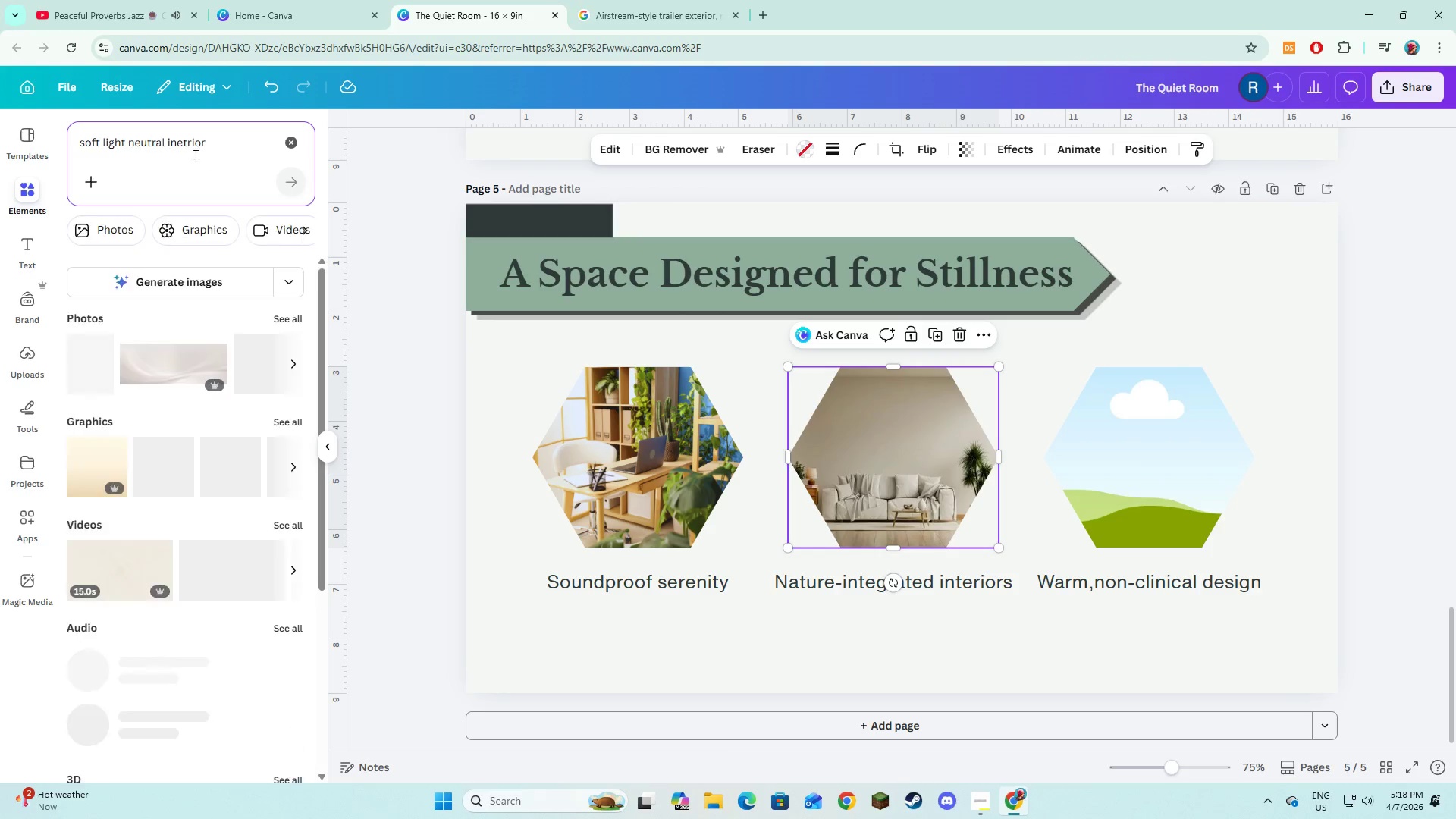 
left_click([188, 142])
 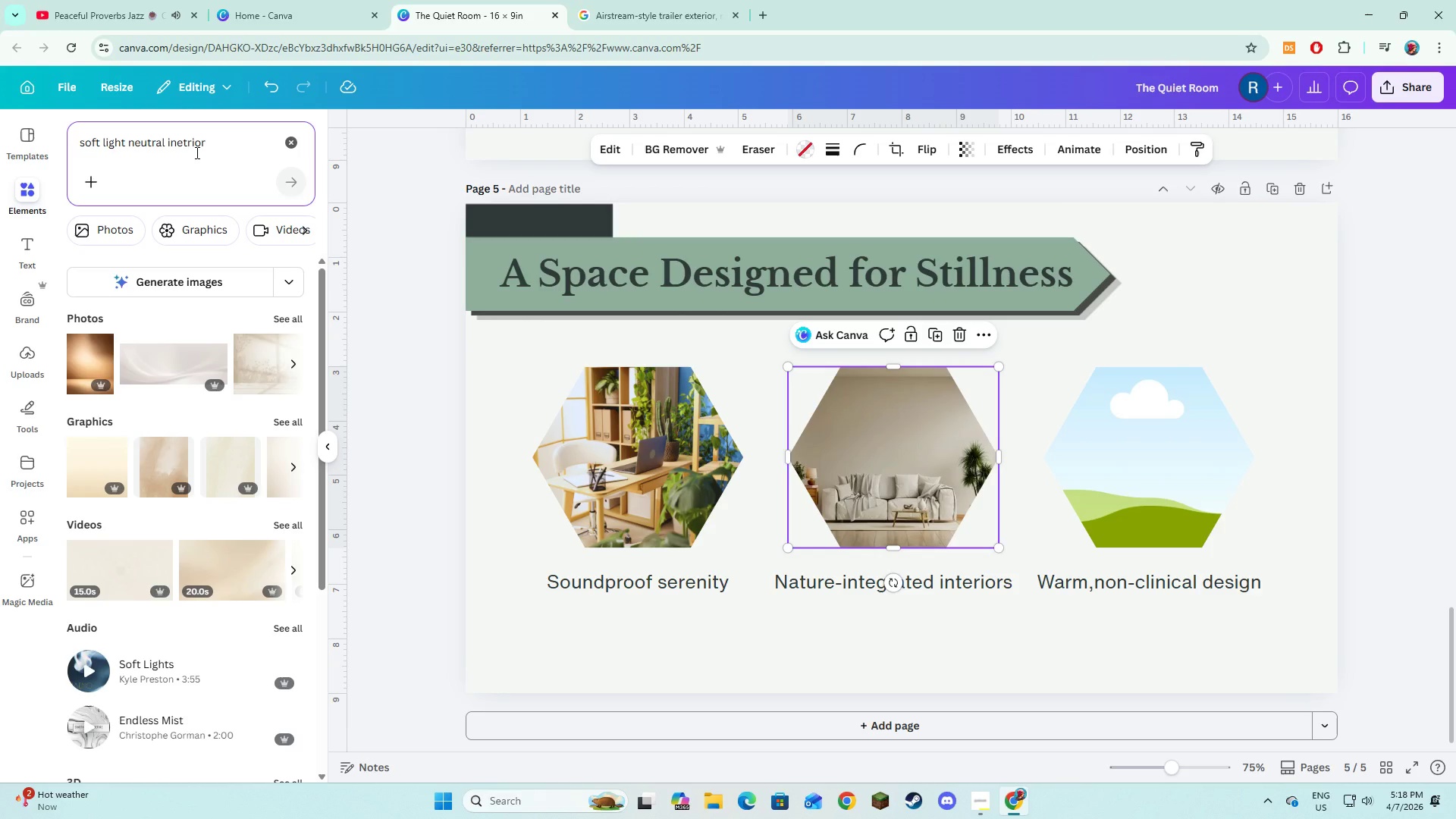 
key(Backspace)
key(Backspace)
type(te)
 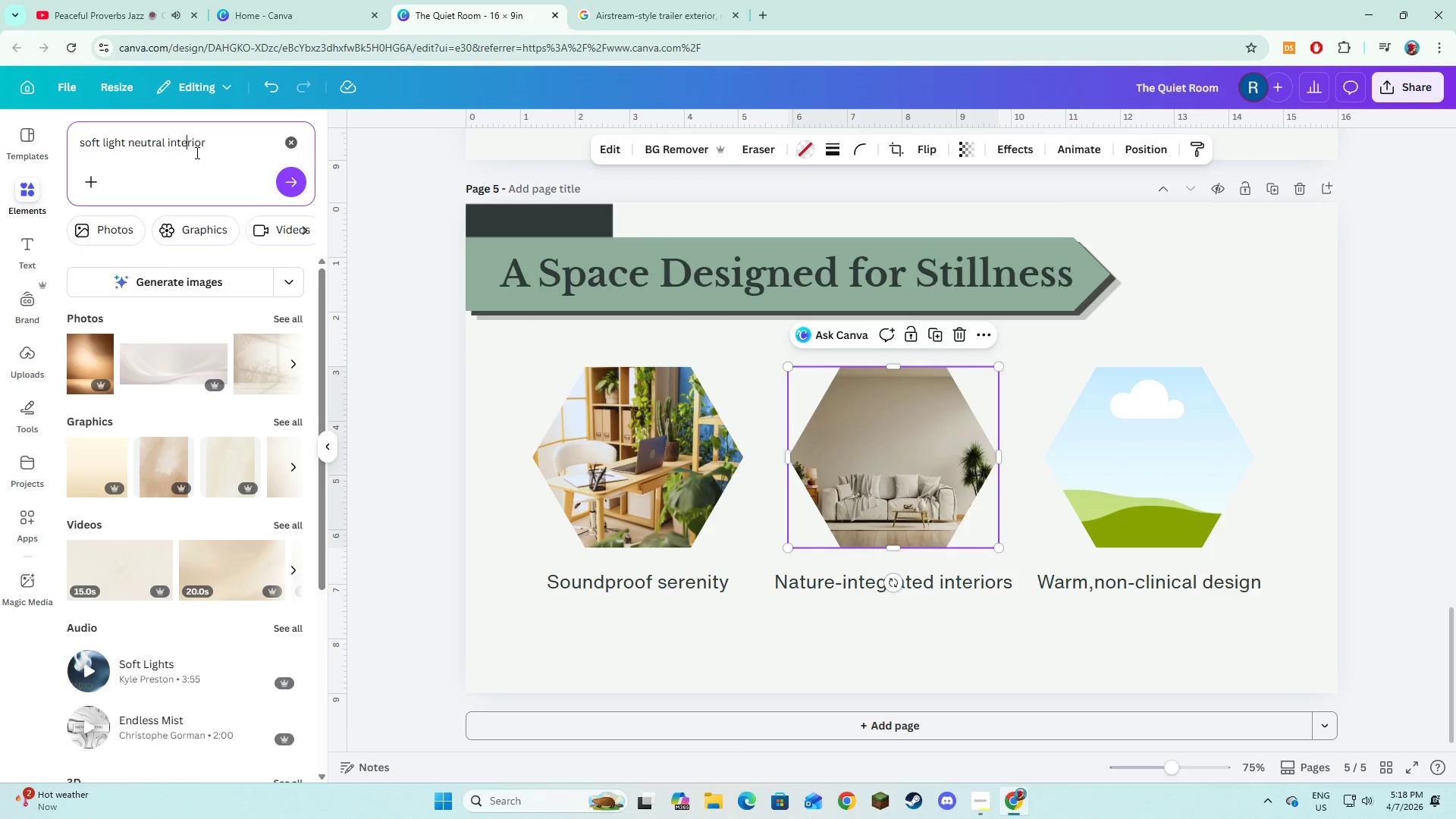 
key(Enter)
 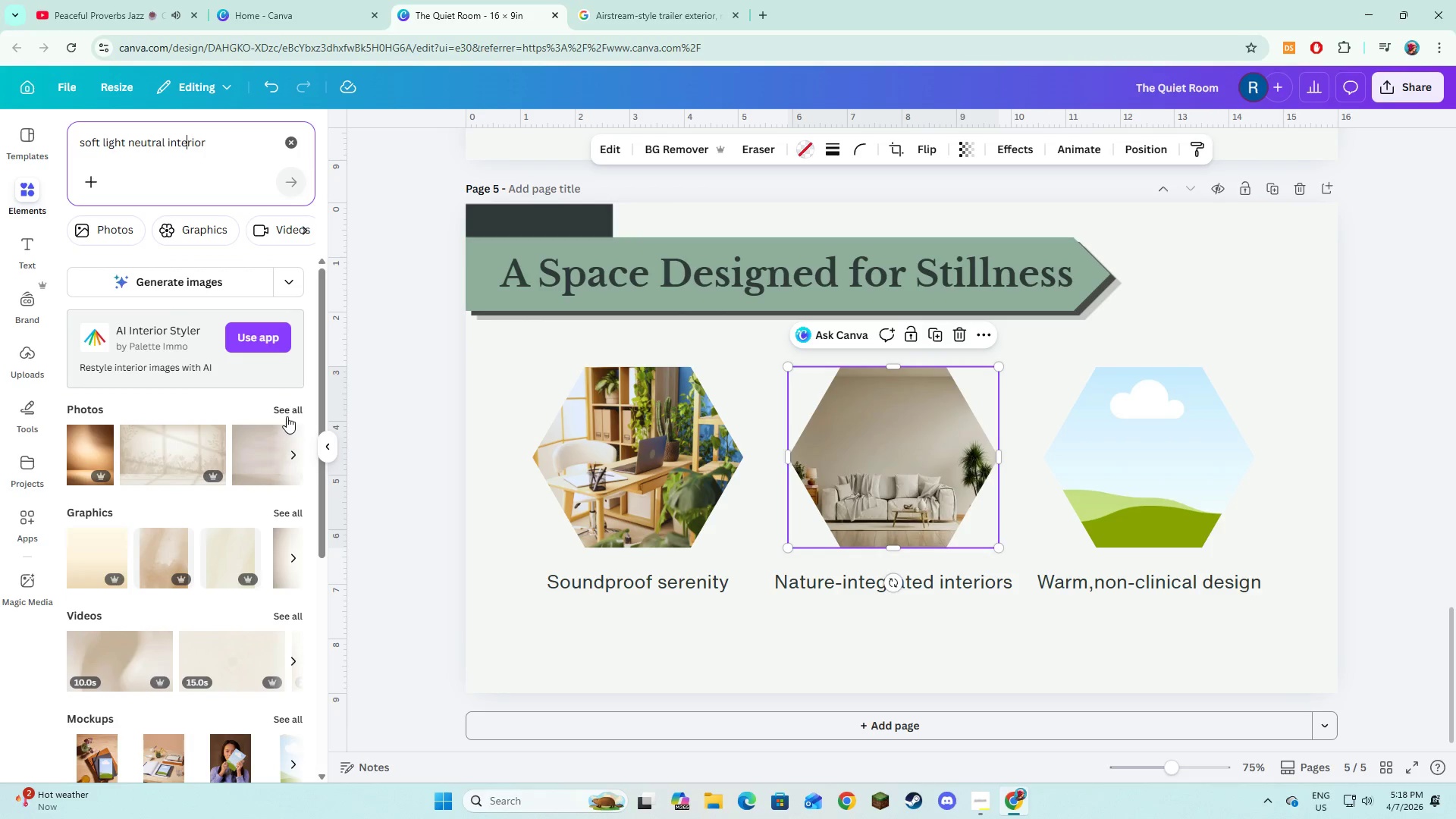 
left_click([286, 407])
 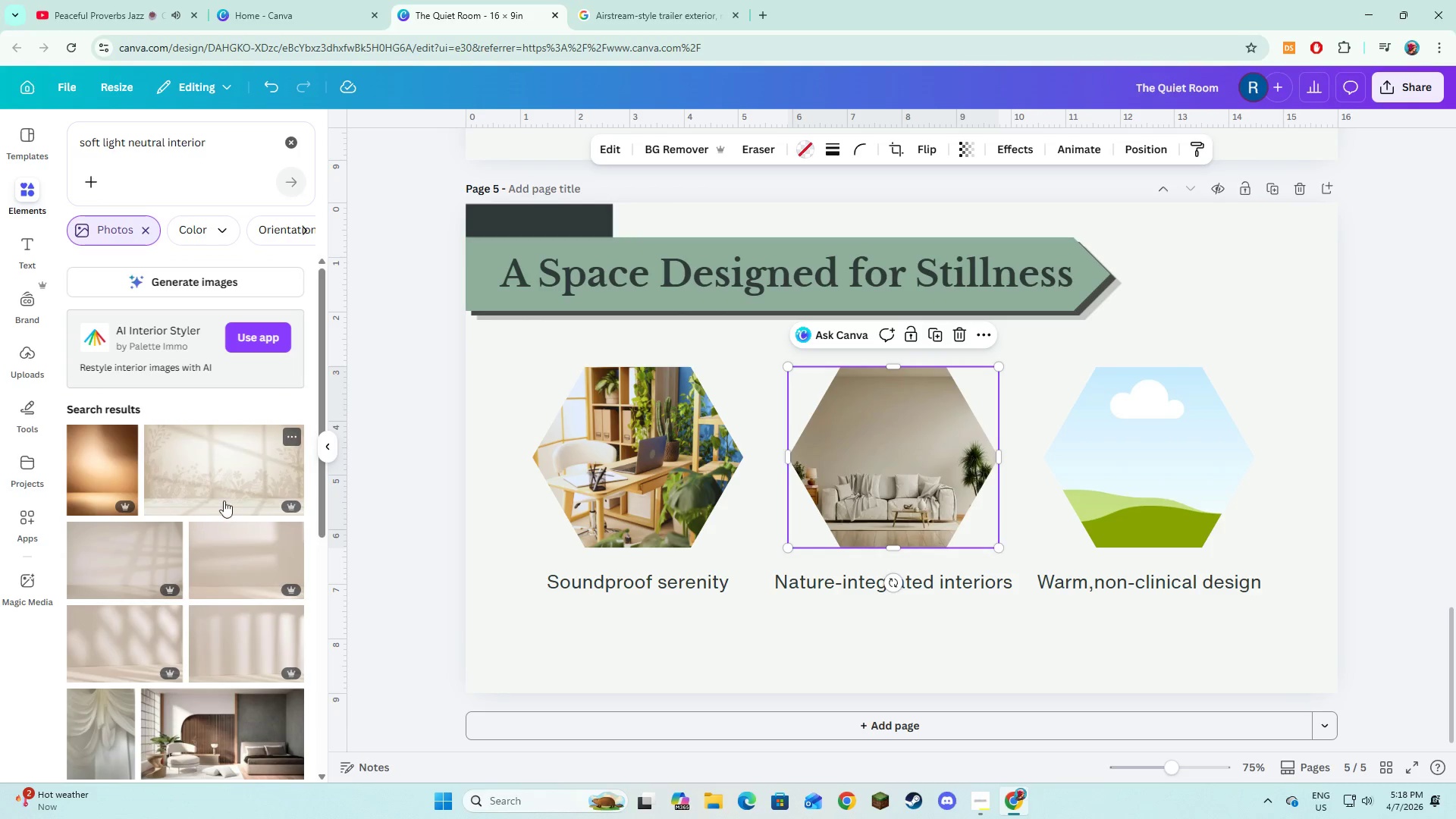 
scroll: coordinate [257, 579], scroll_direction: down, amount: 9.0
 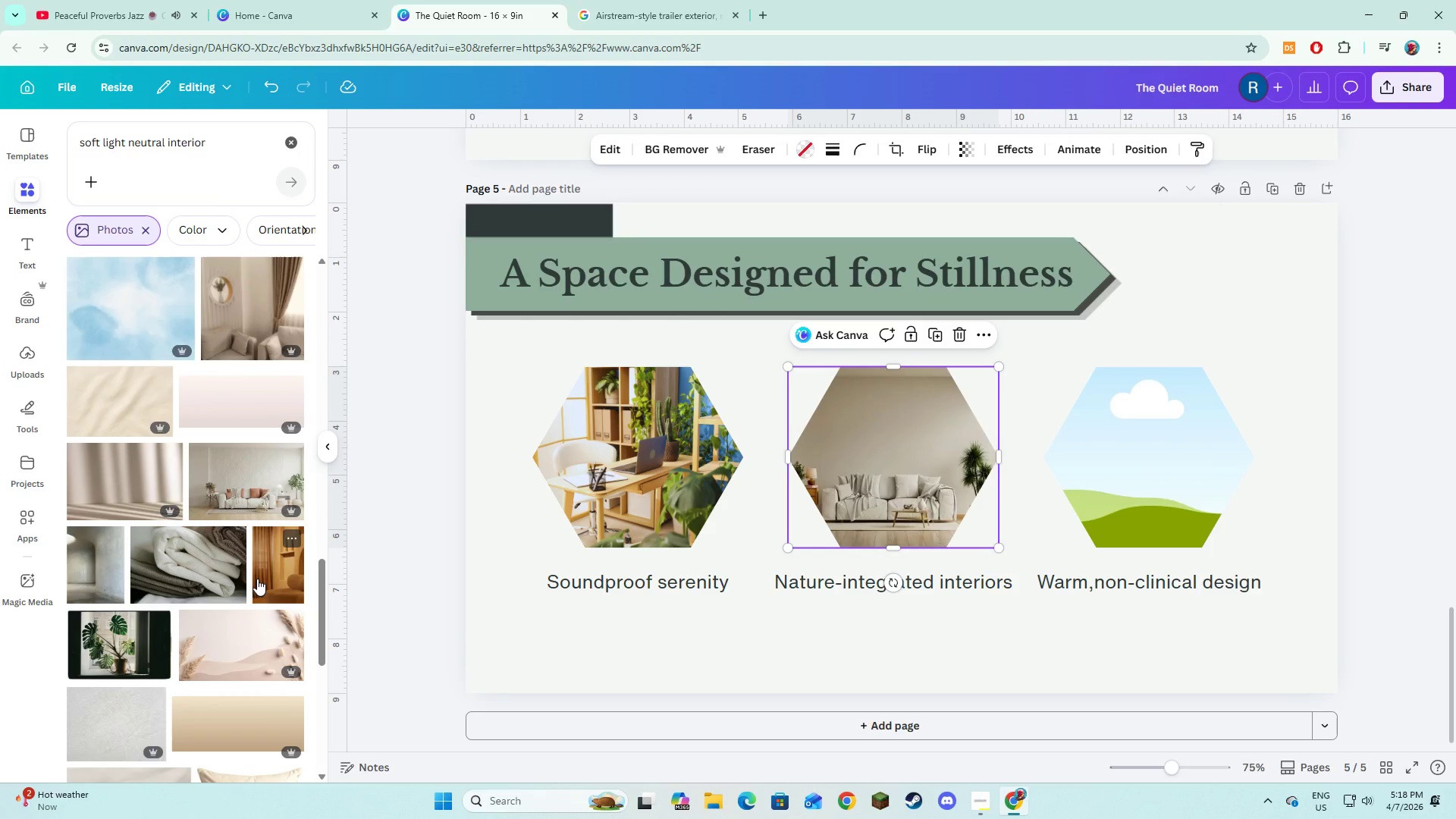 
scroll: coordinate [257, 579], scroll_direction: down, amount: 2.0
 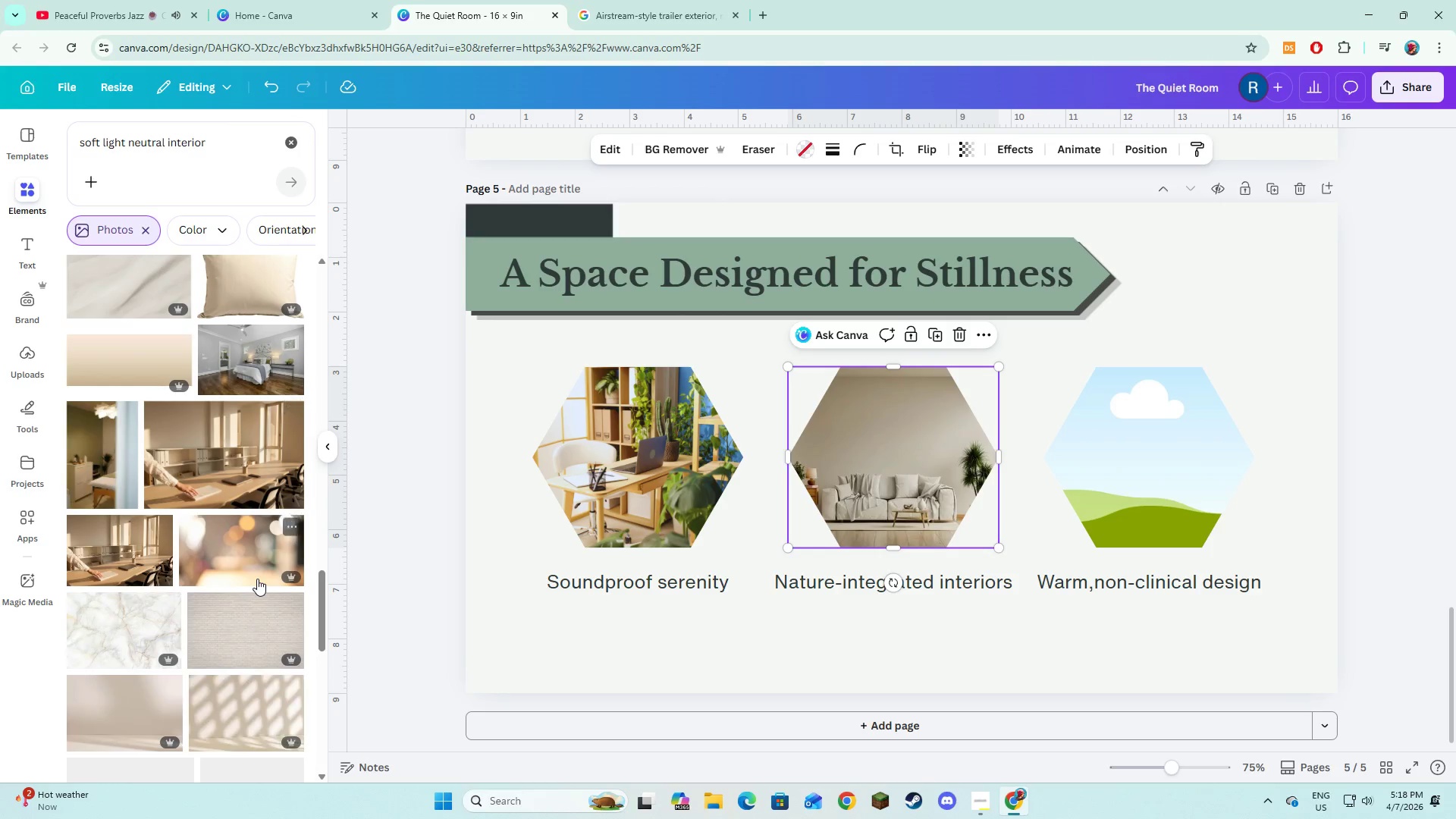 
scroll: coordinate [270, 538], scroll_direction: up, amount: 17.0
 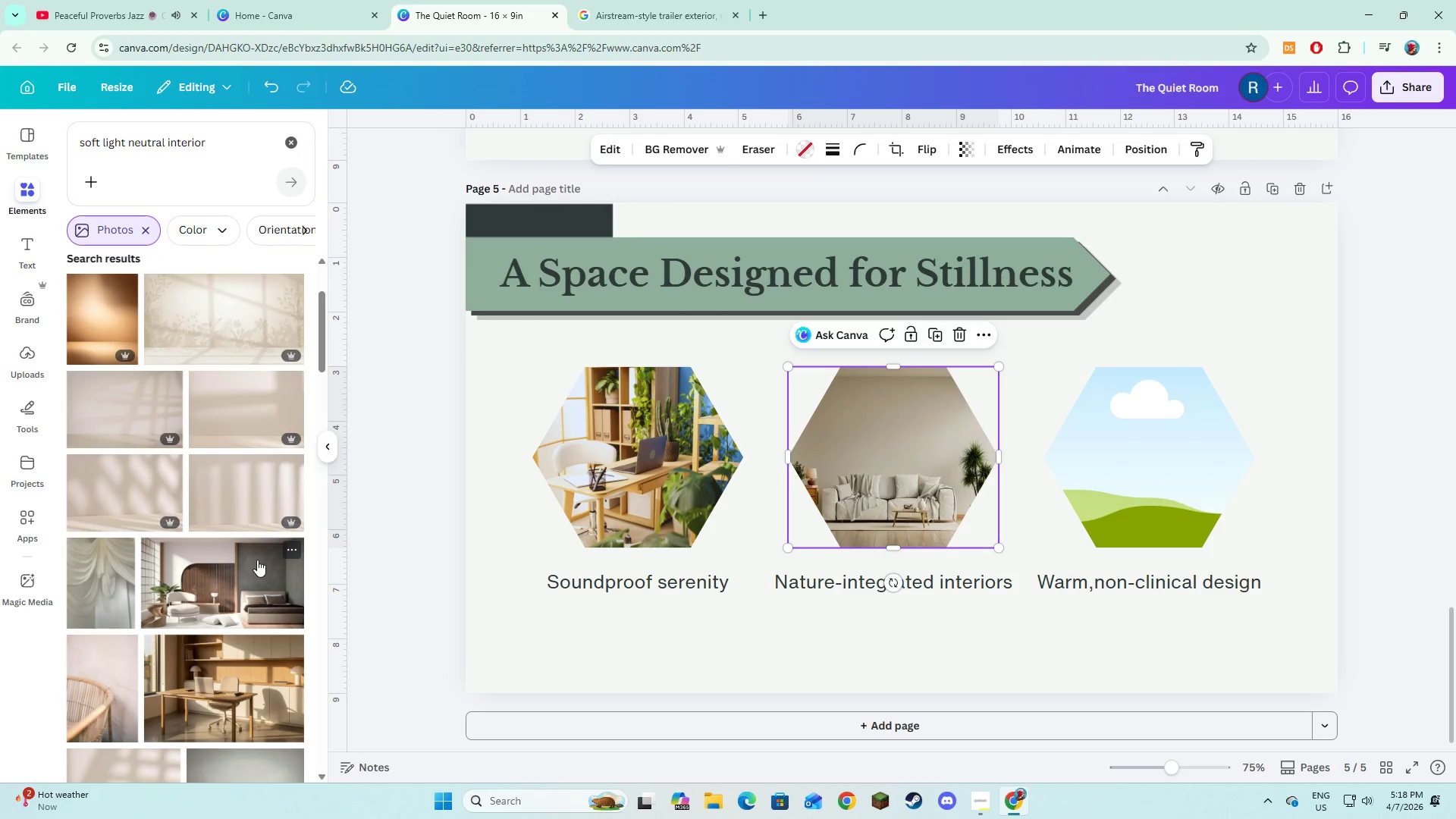 
scroll: coordinate [256, 568], scroll_direction: down, amount: 13.0
 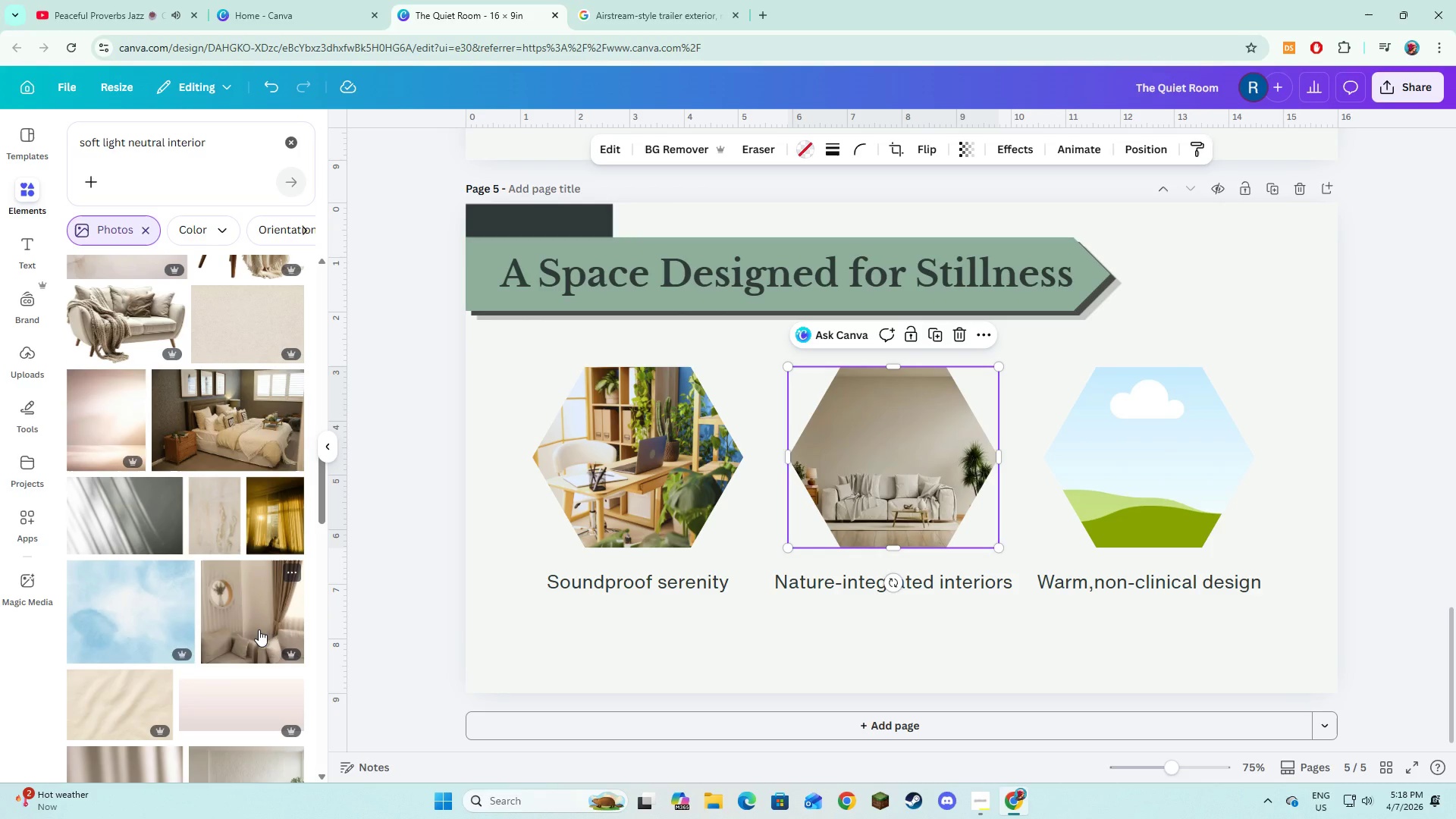 
wait(6.71)
 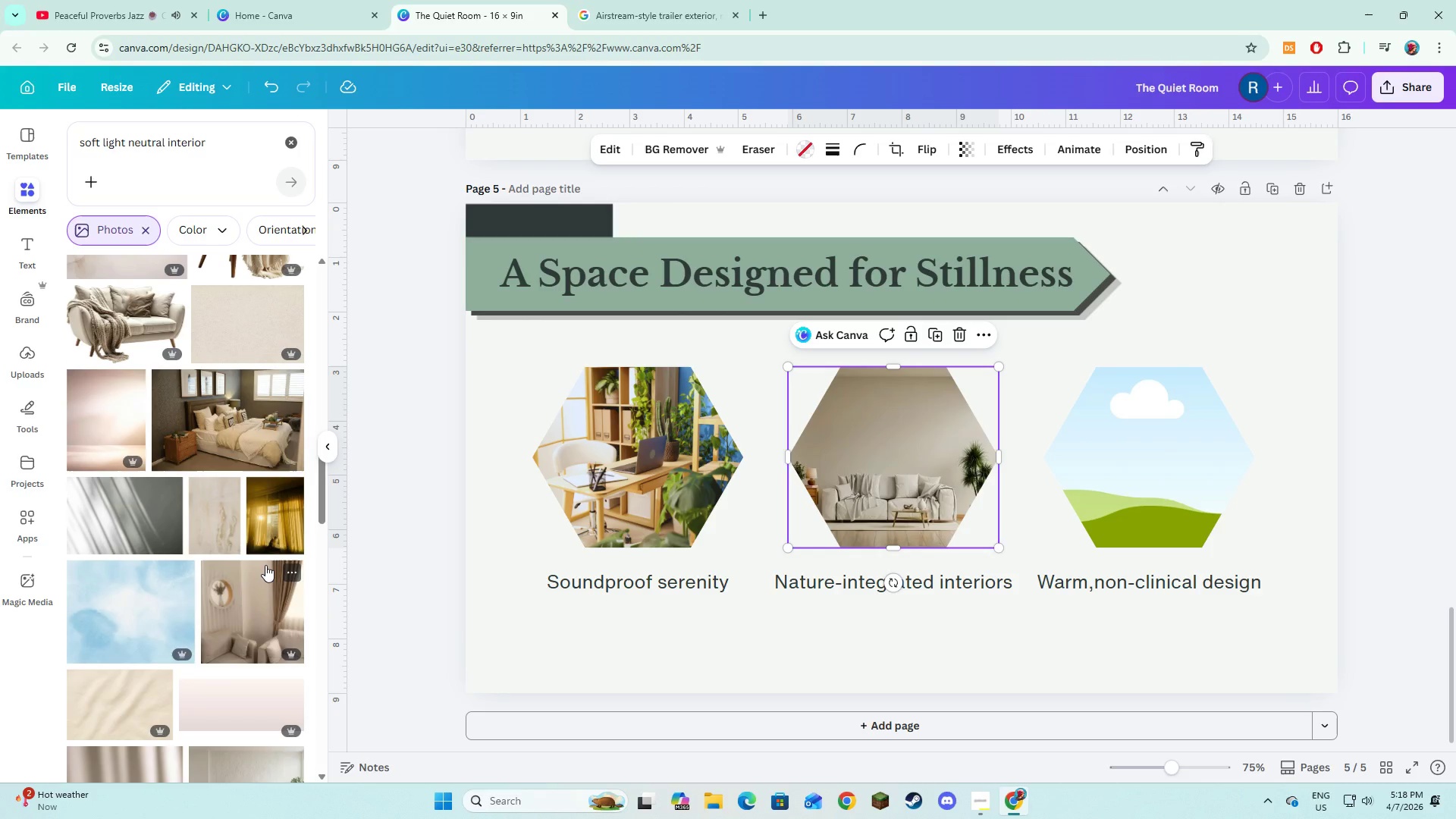 
left_click([258, 629])
 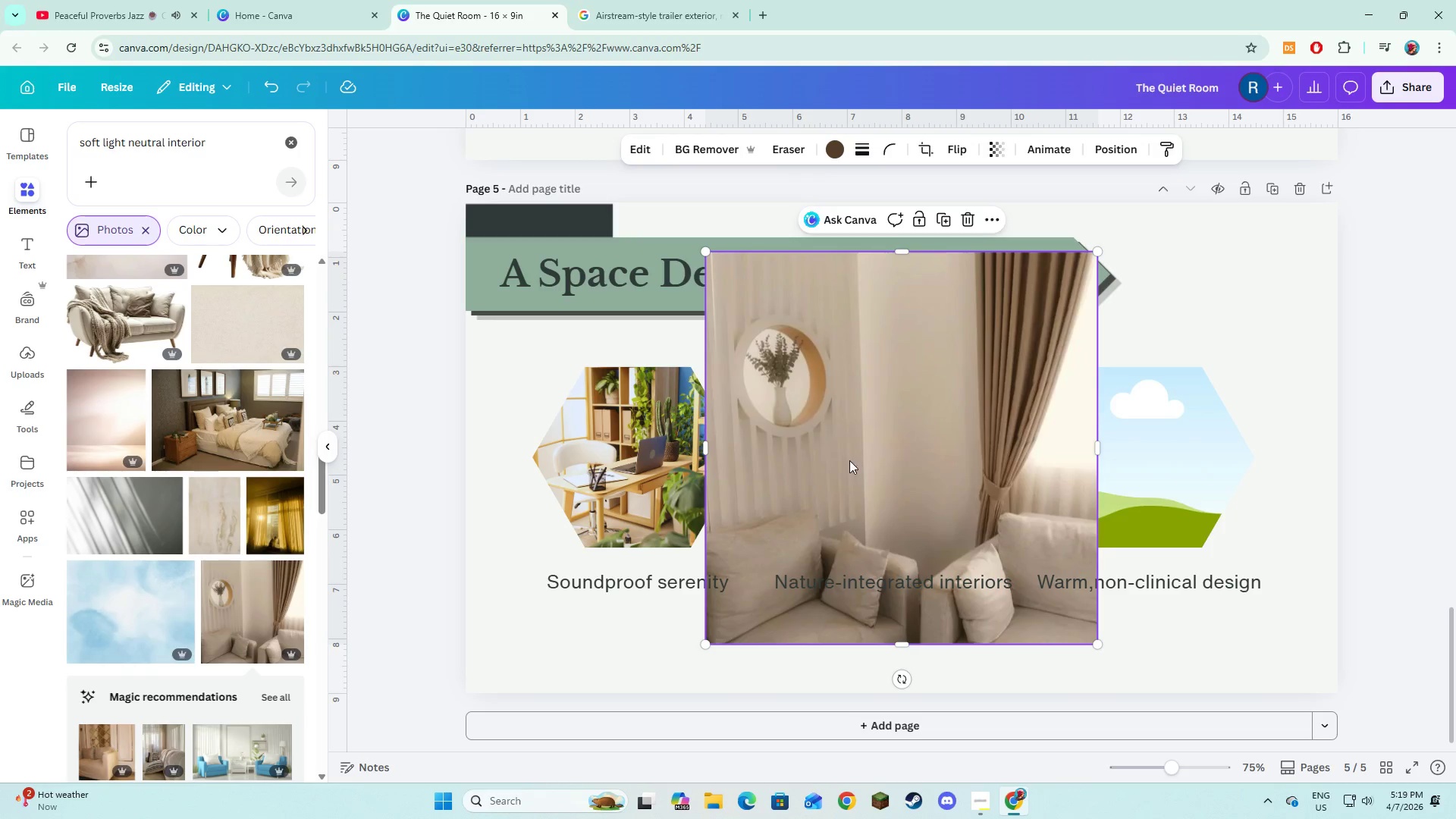 
scroll: coordinate [246, 574], scroll_direction: down, amount: 3.0
 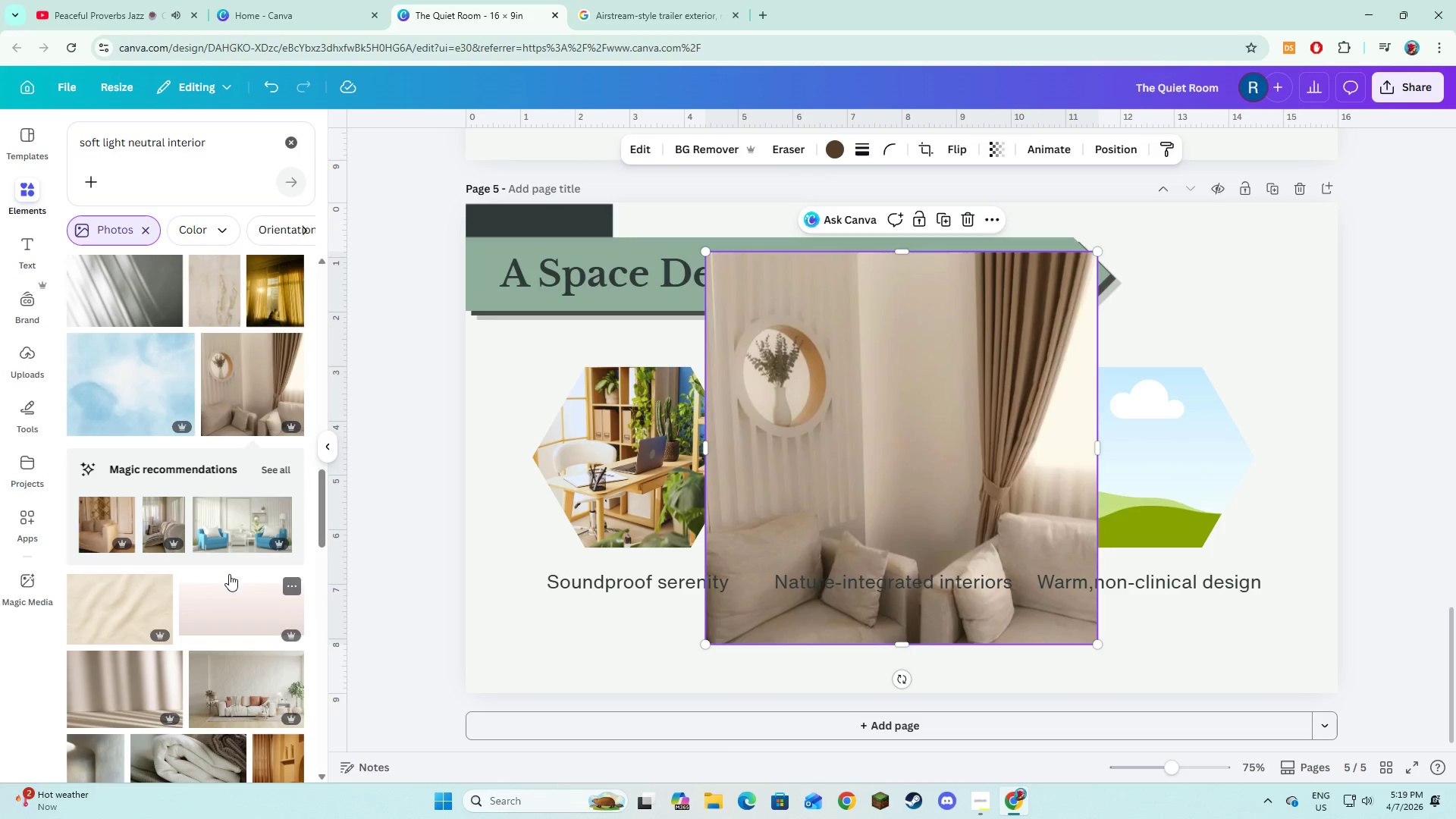 
mouse_move([136, 555])
 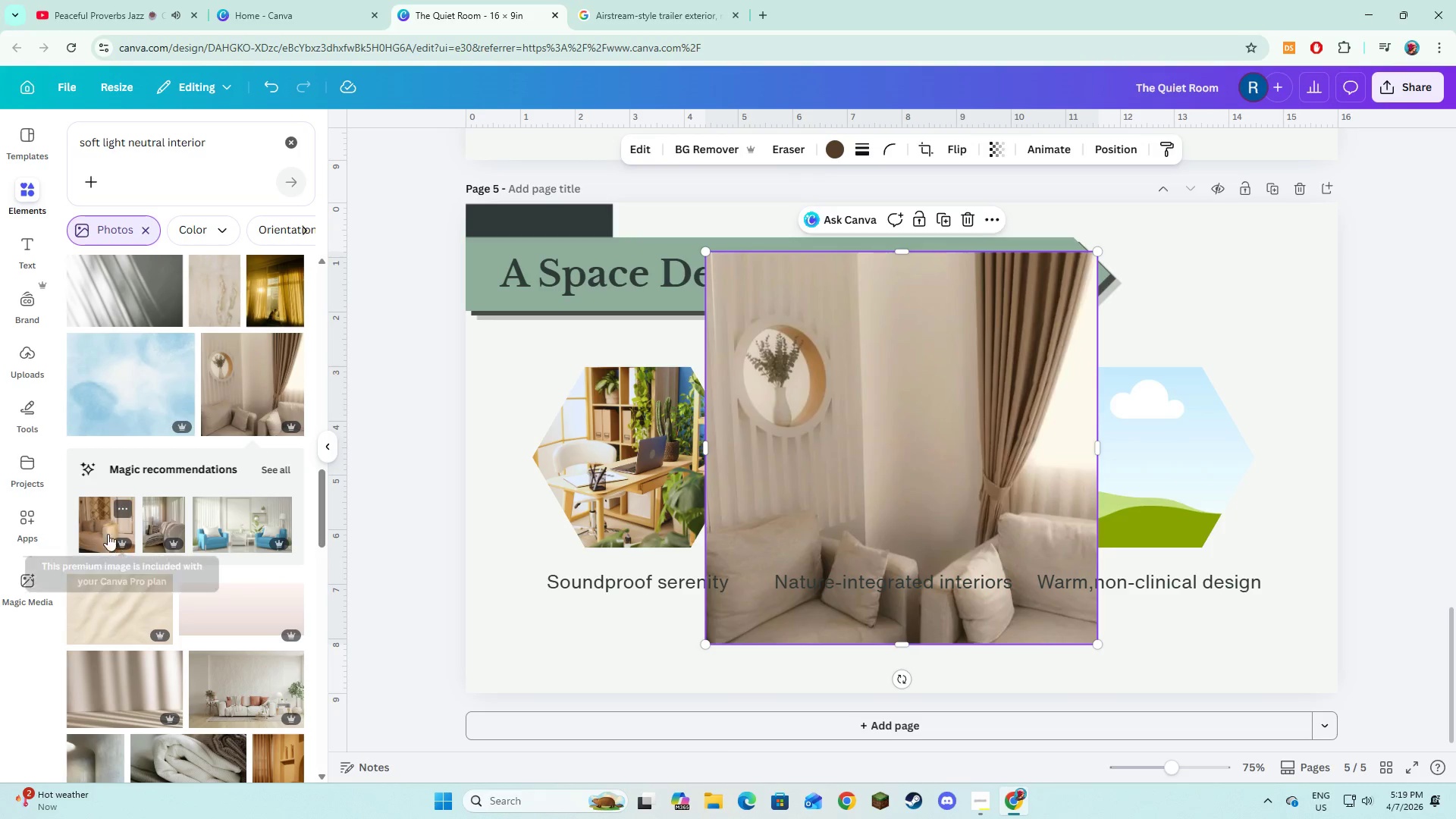 
left_click([102, 529])
 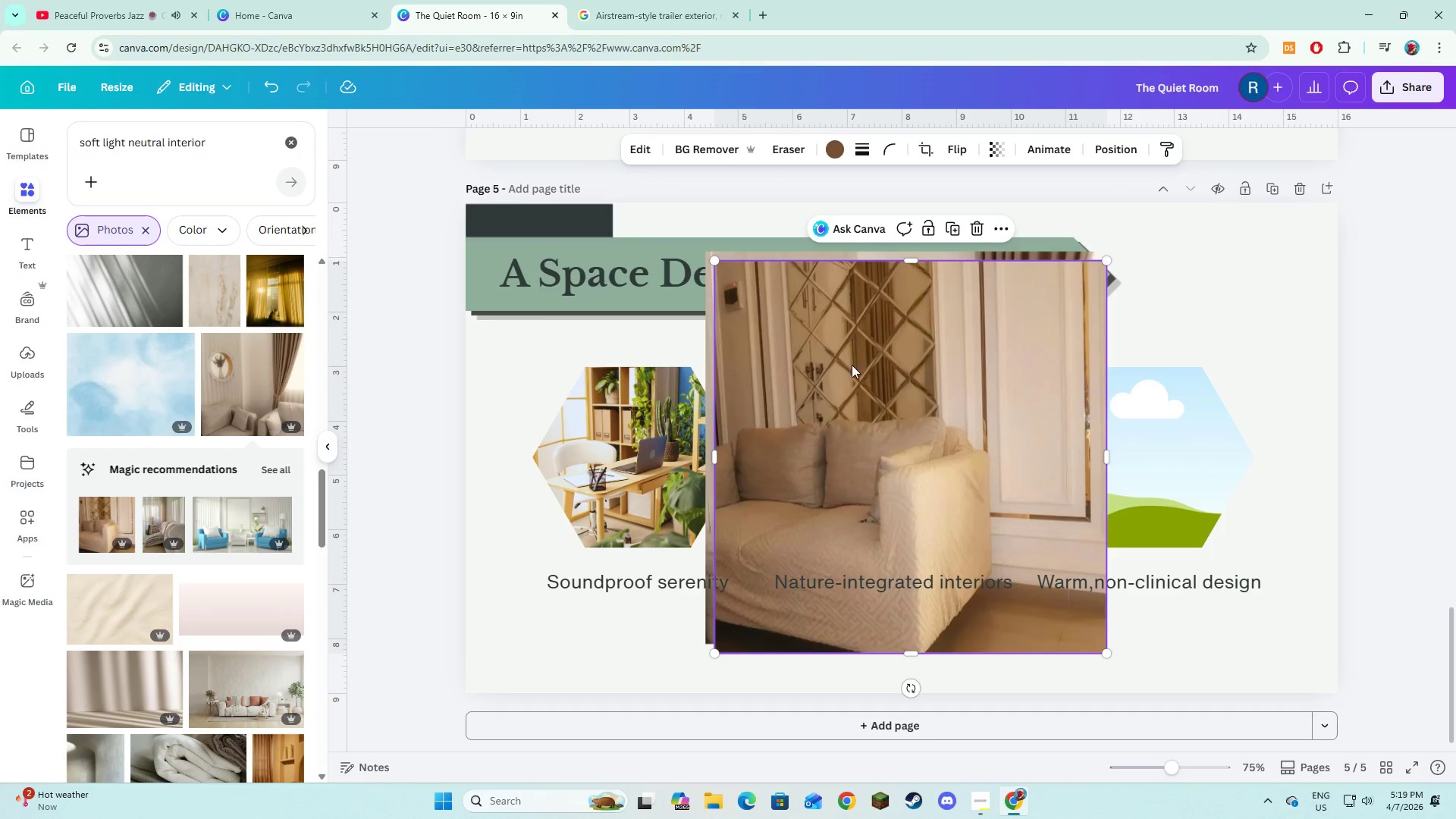 
left_click([650, 145])
 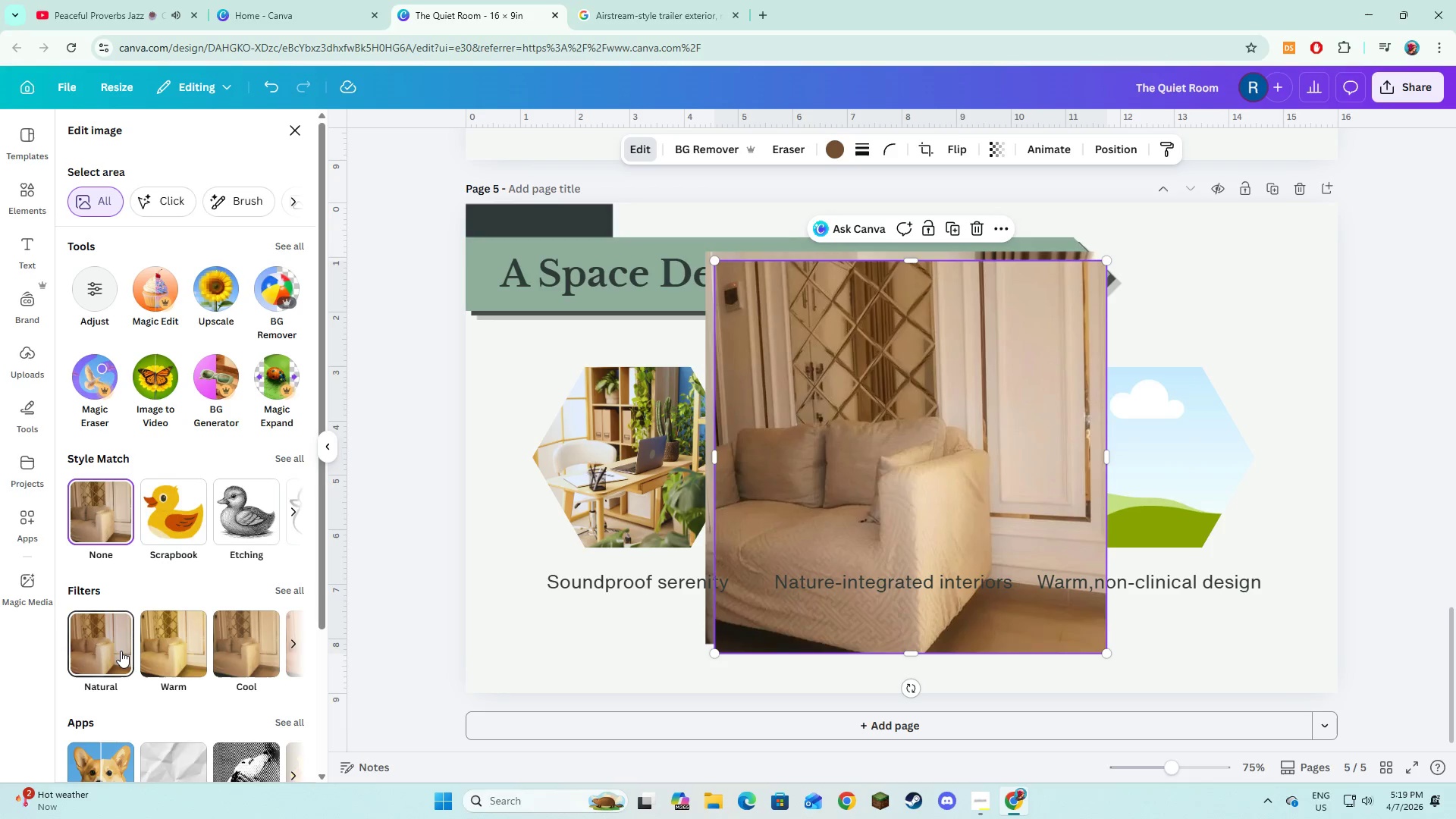 
left_click([121, 651])
 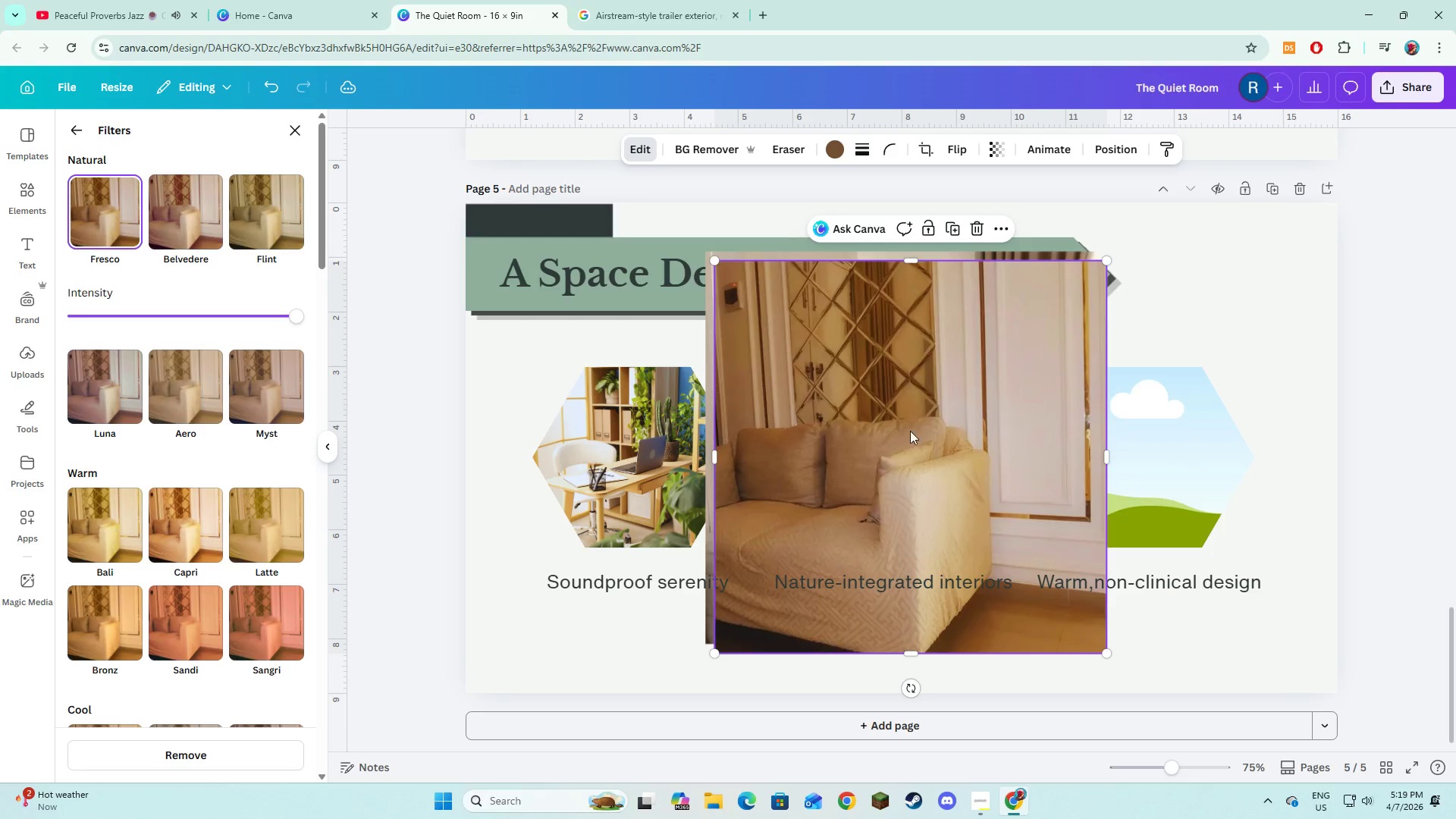 
left_click([970, 233])
 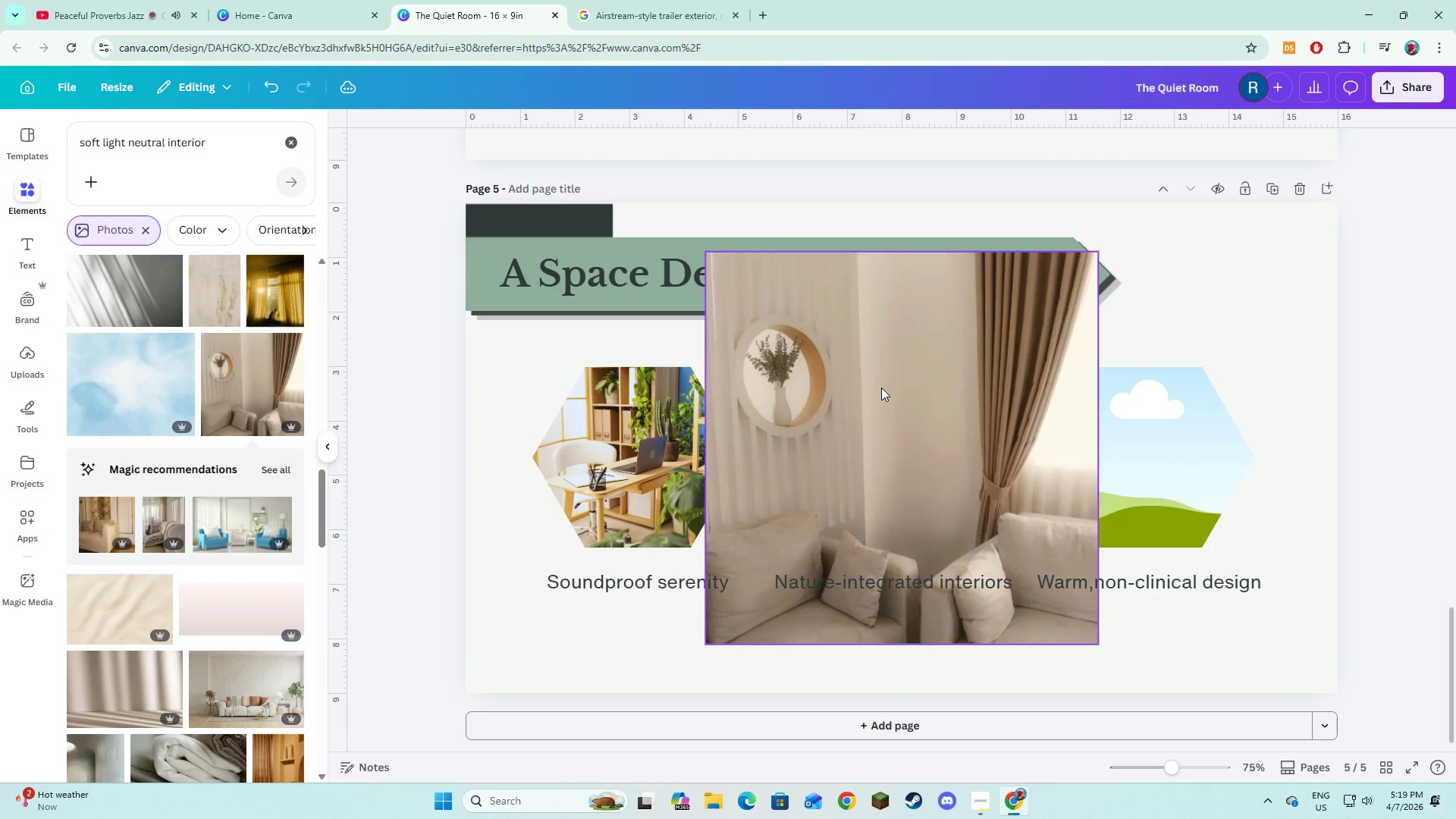 
left_click([881, 389])
 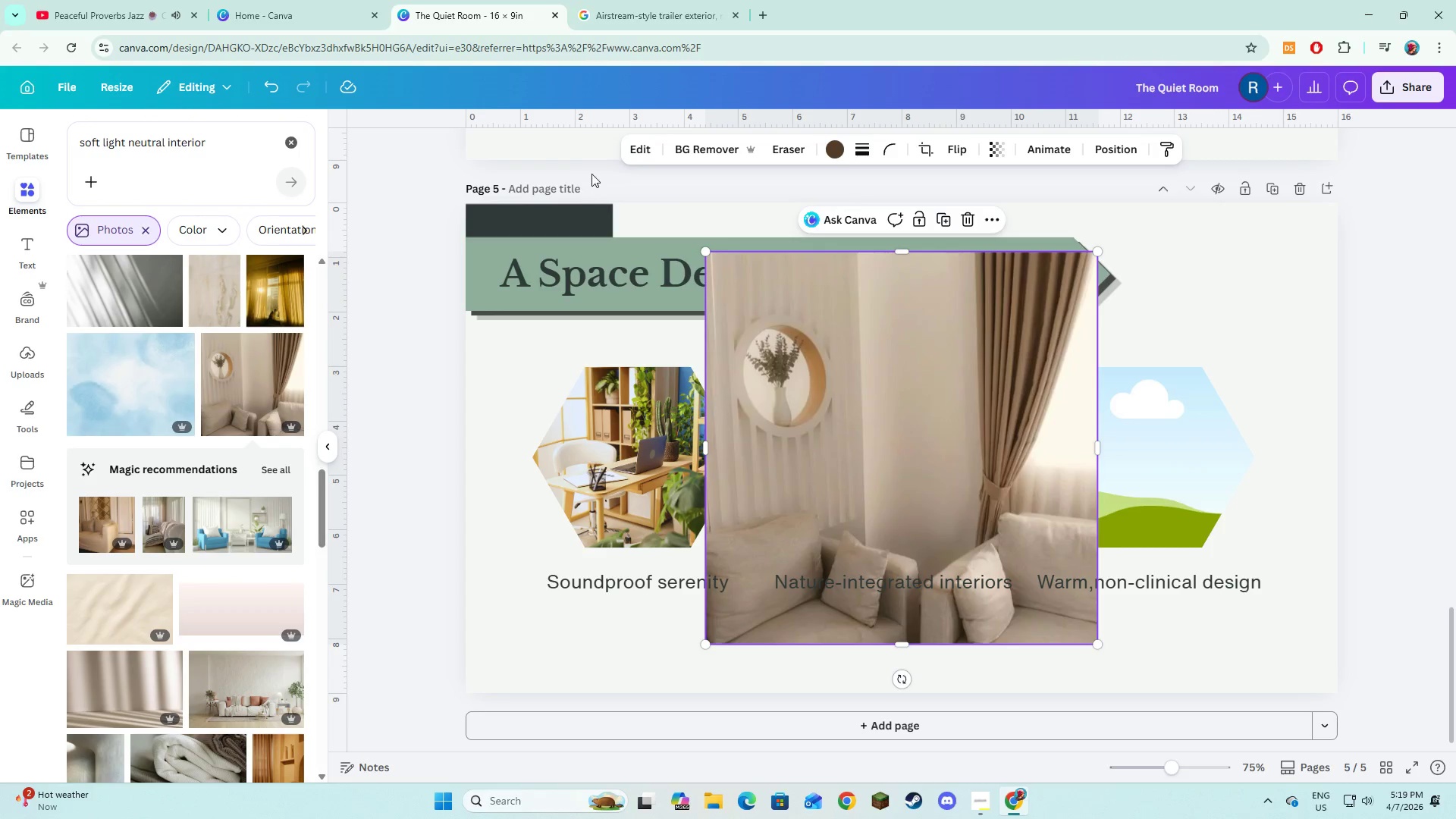 
left_click([625, 154])
 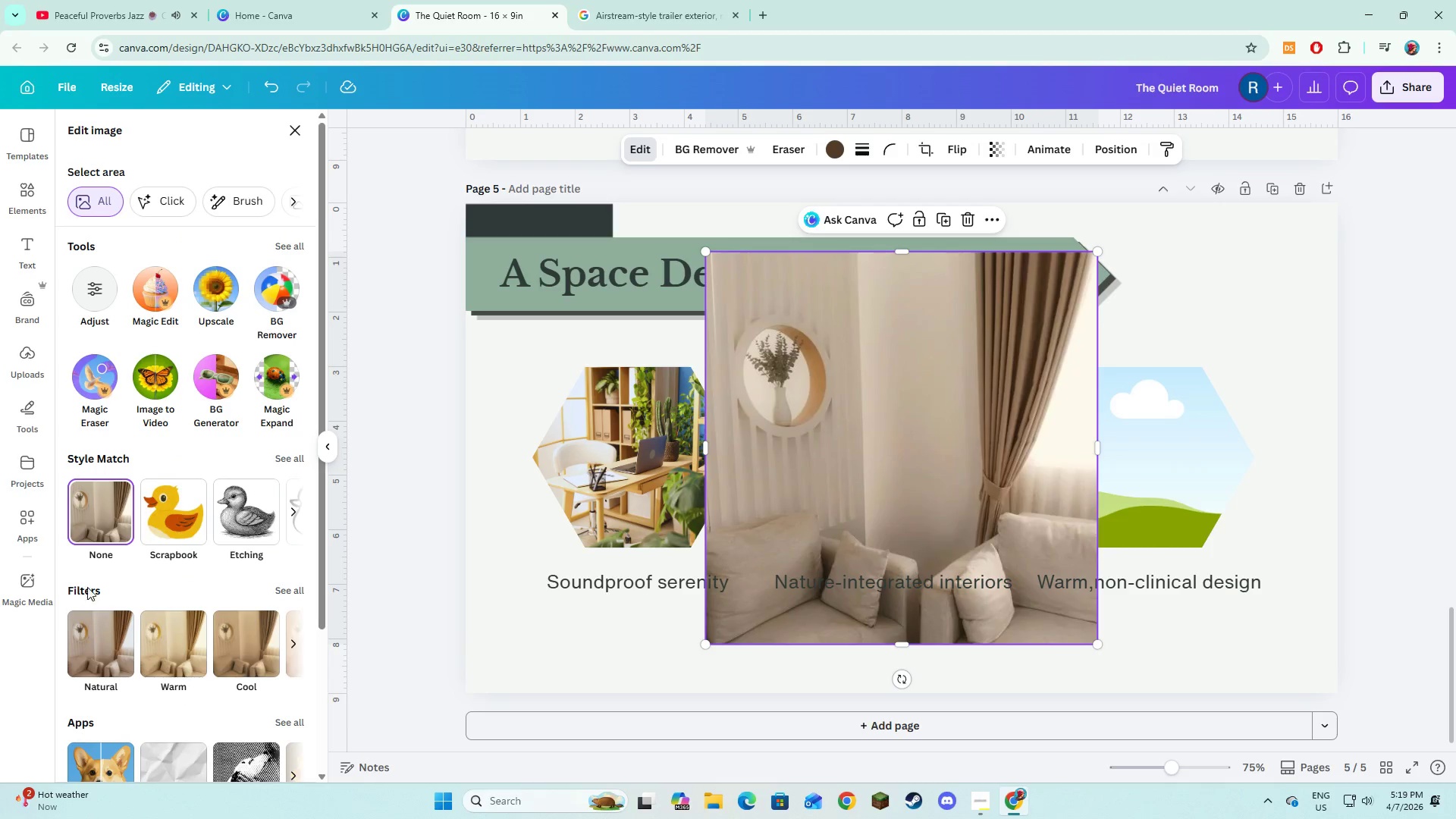 
left_click([89, 641])
 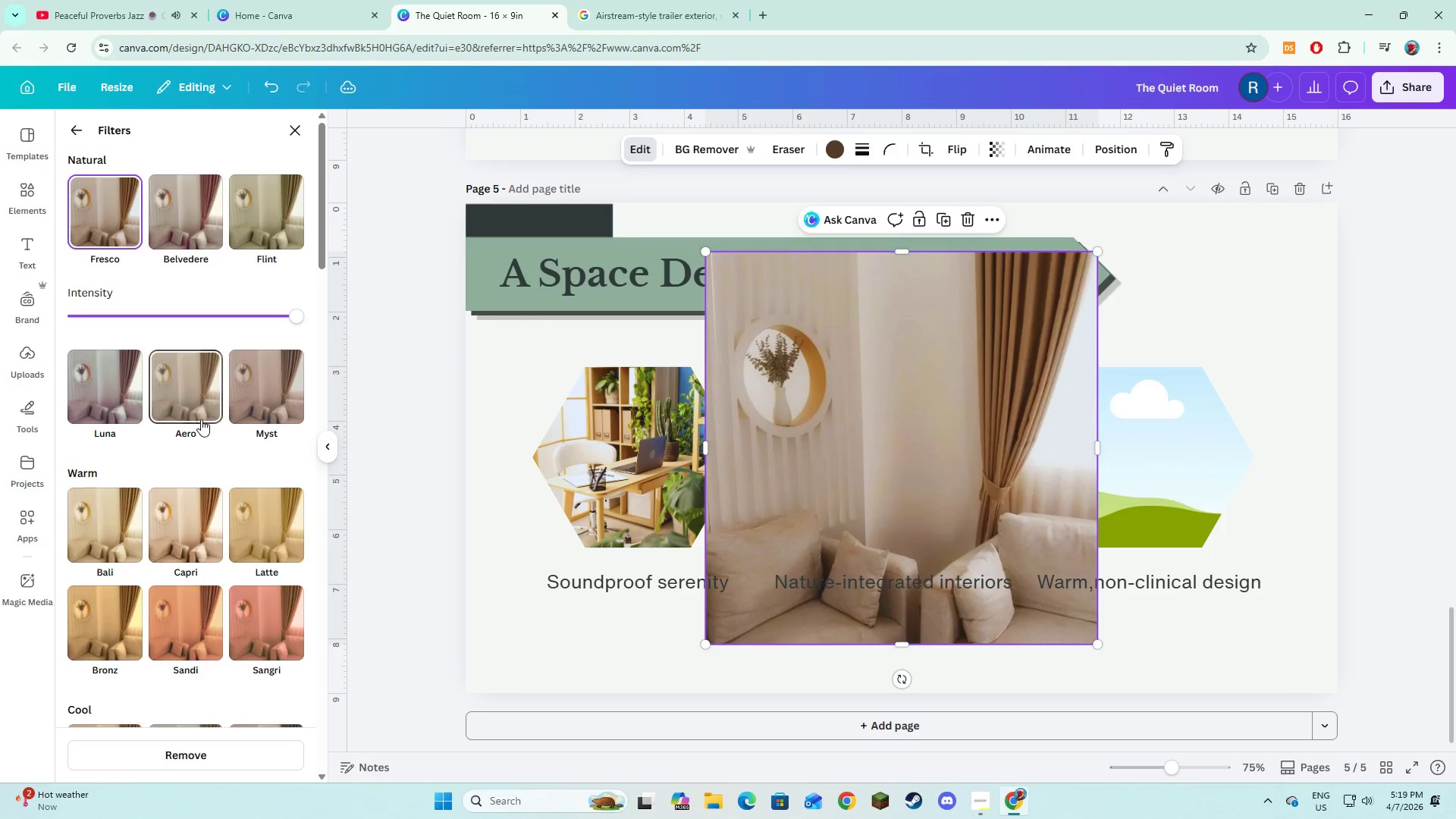 
wait(5.36)
 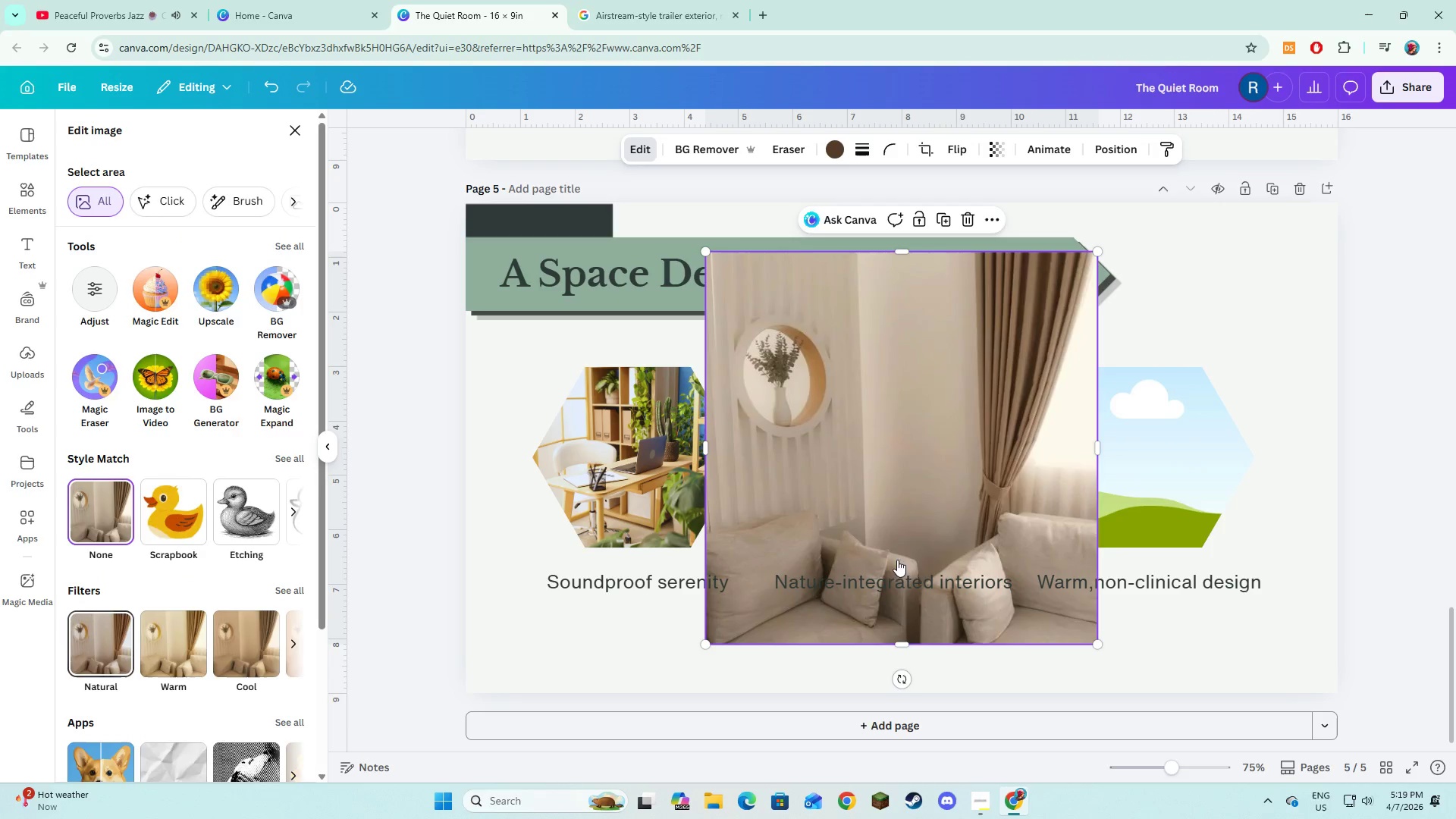 
left_click([84, 133])
 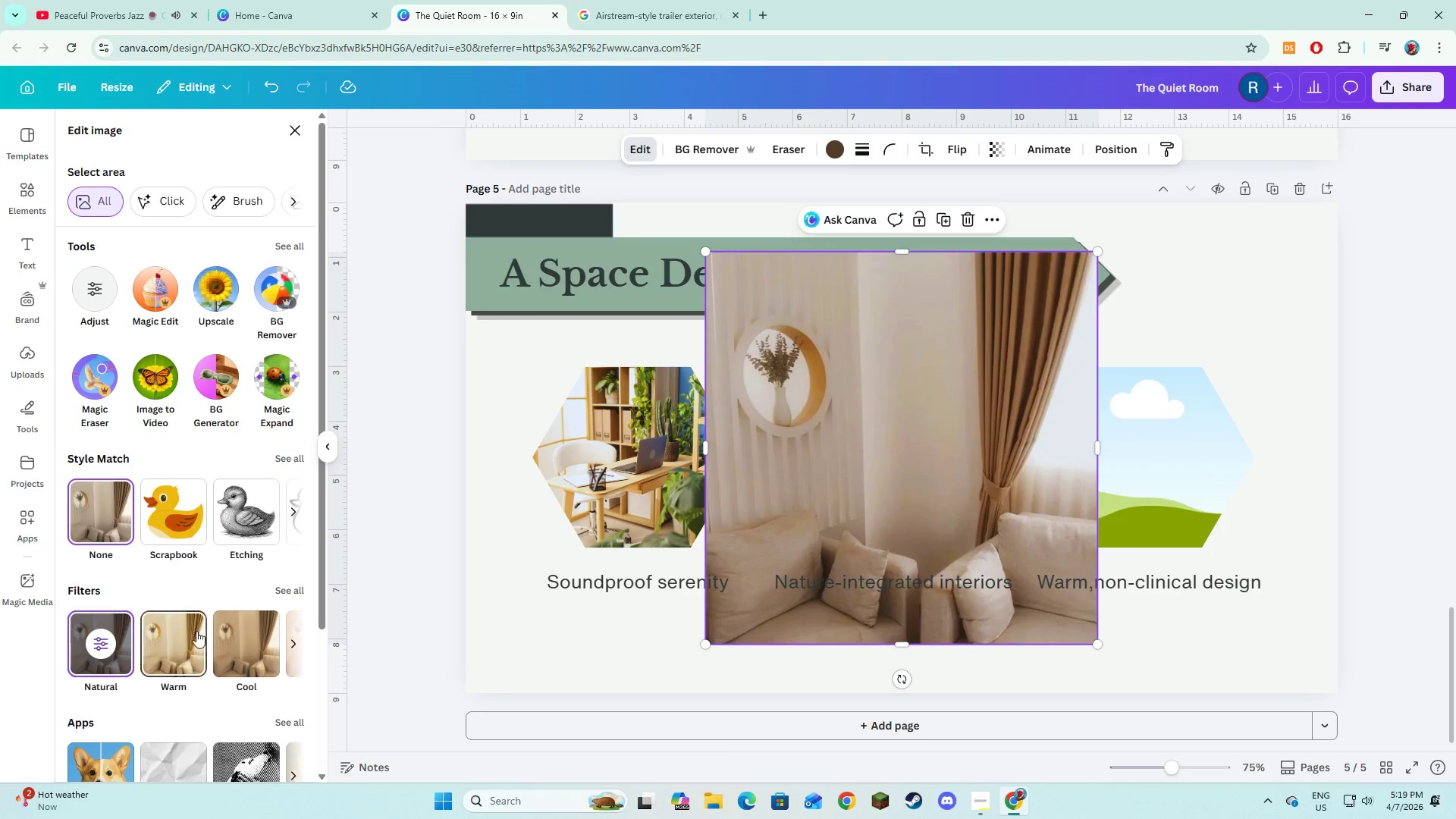 
left_click([193, 644])
 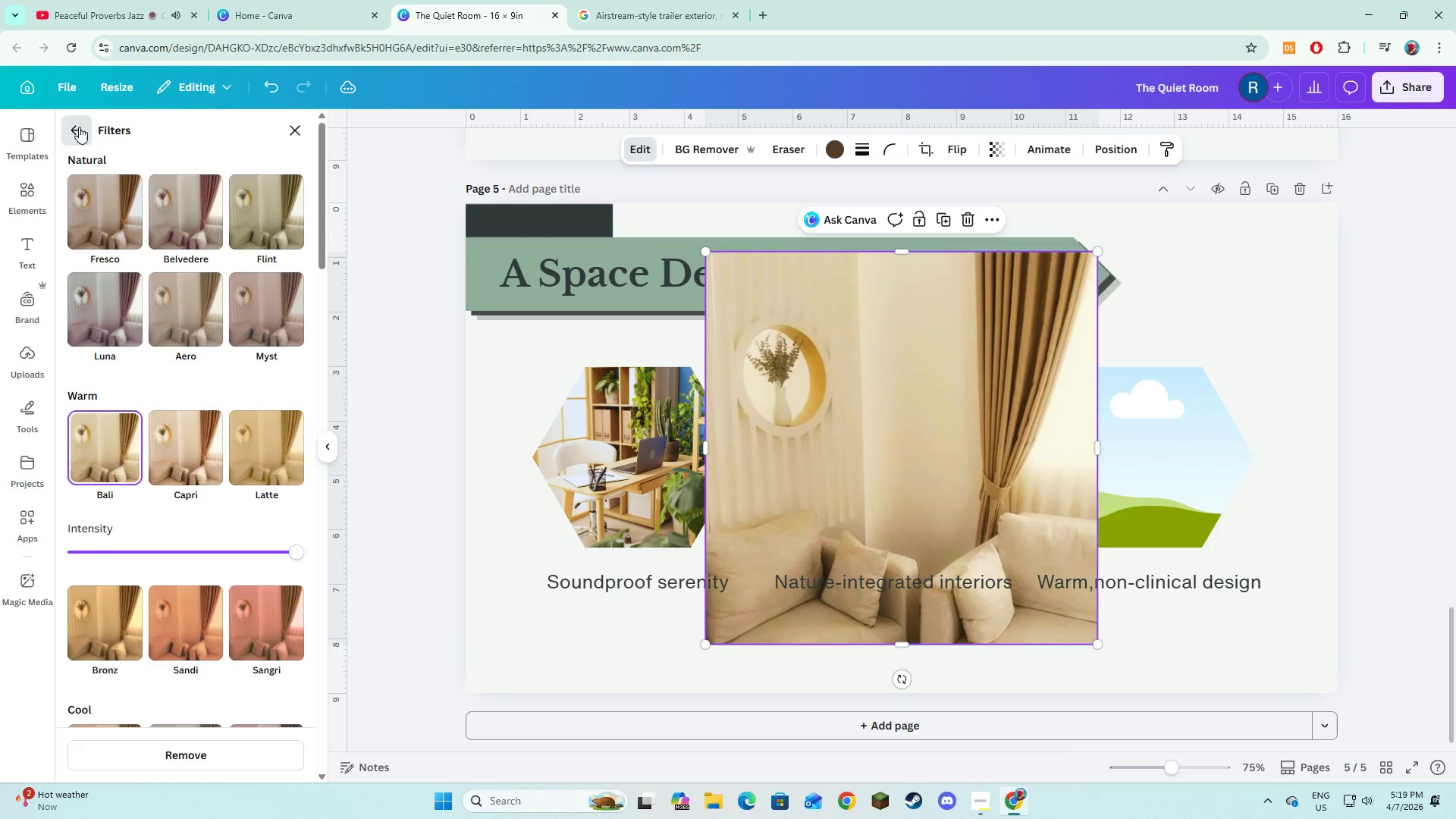 
left_click([86, 645])
 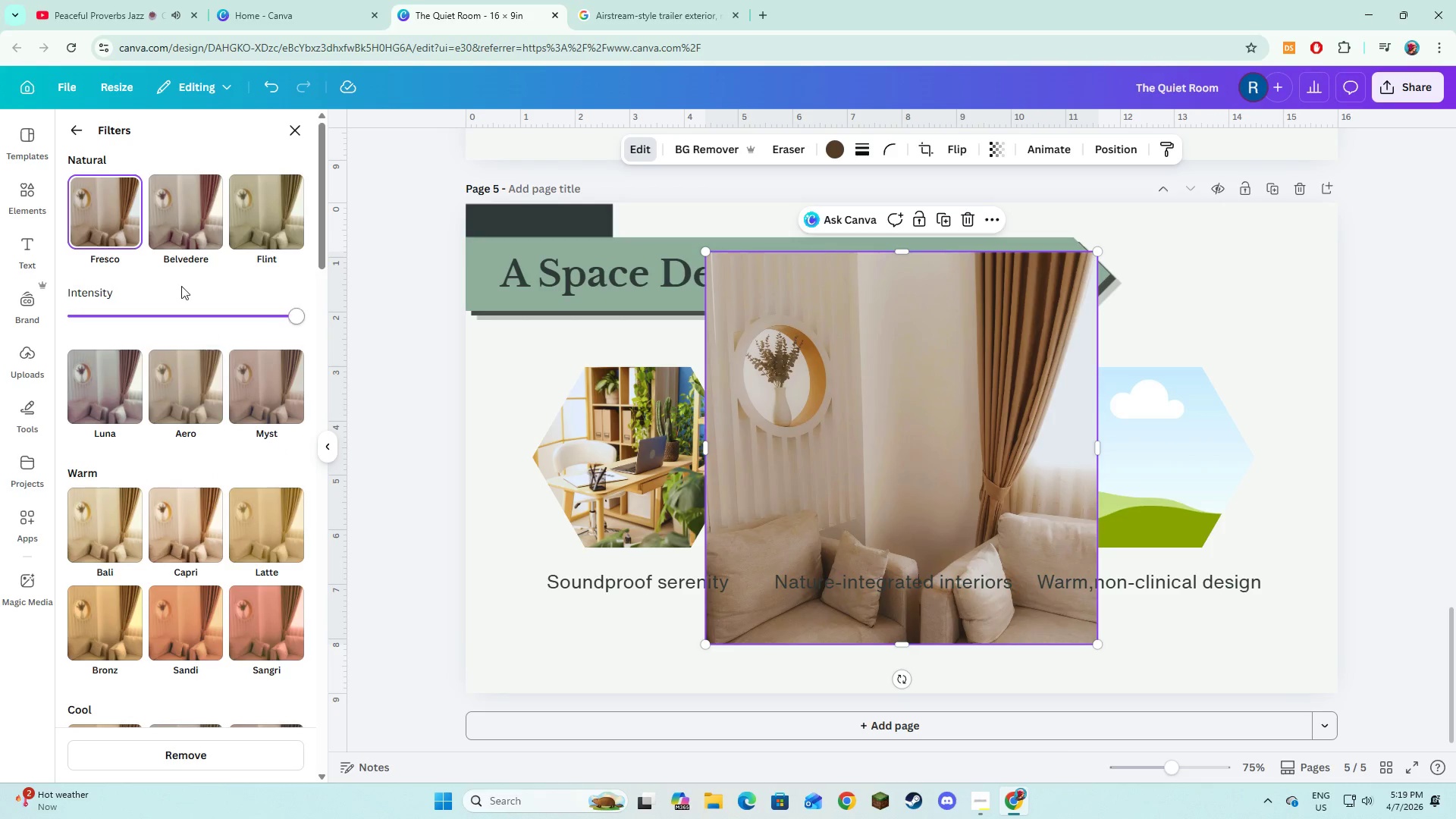 
left_click([193, 214])
 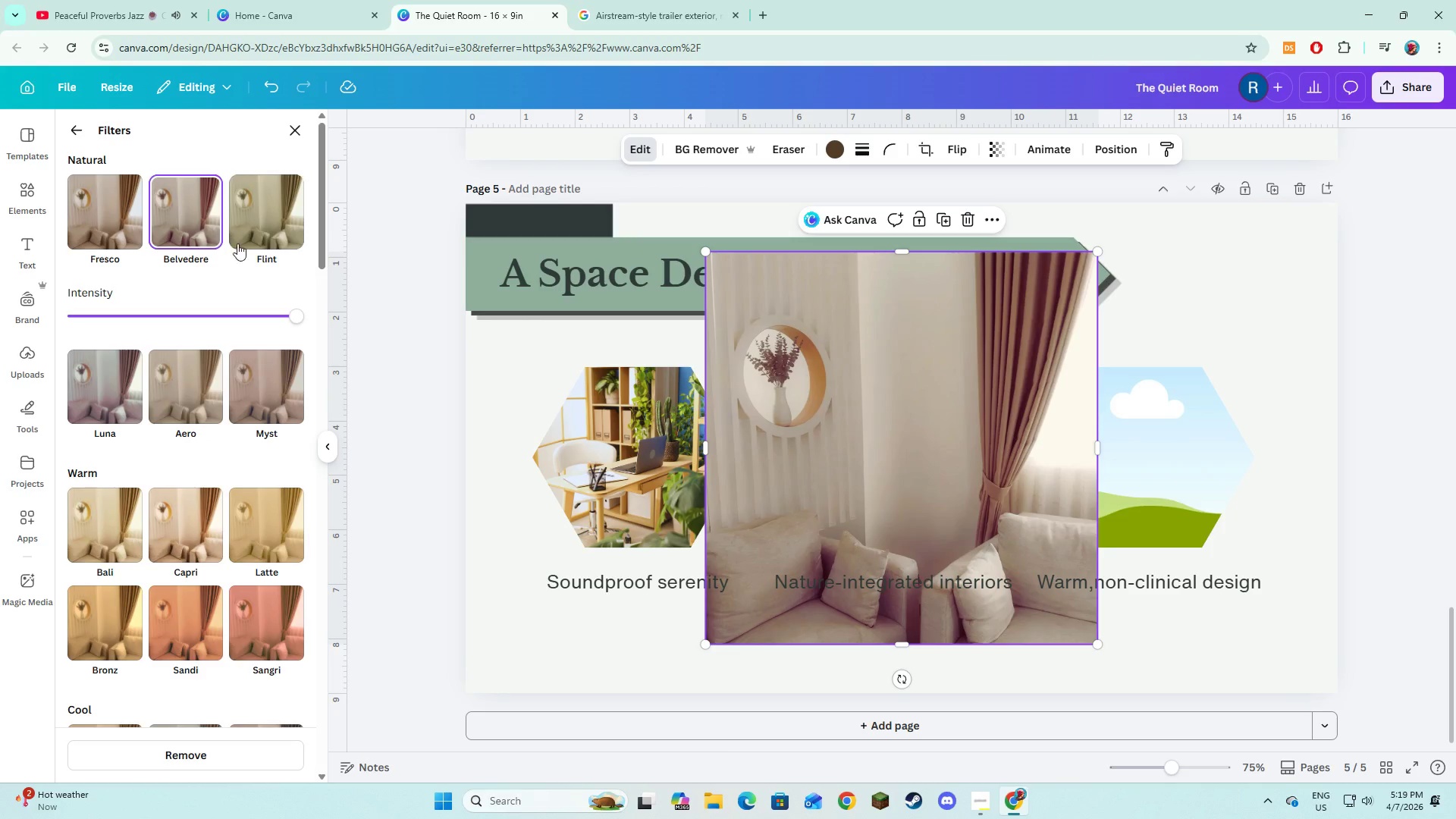 
left_click([257, 231])
 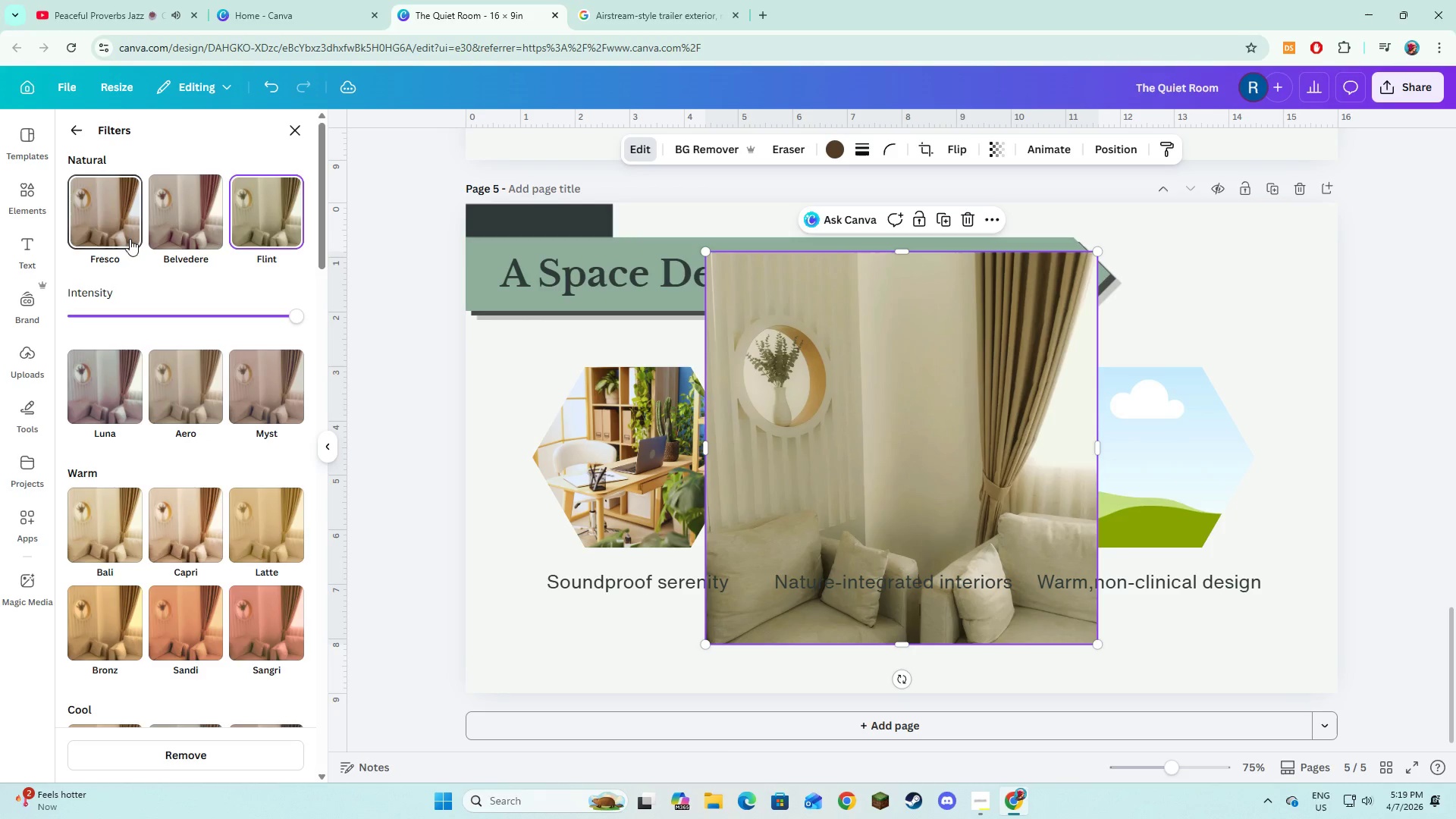 
left_click([89, 220])
 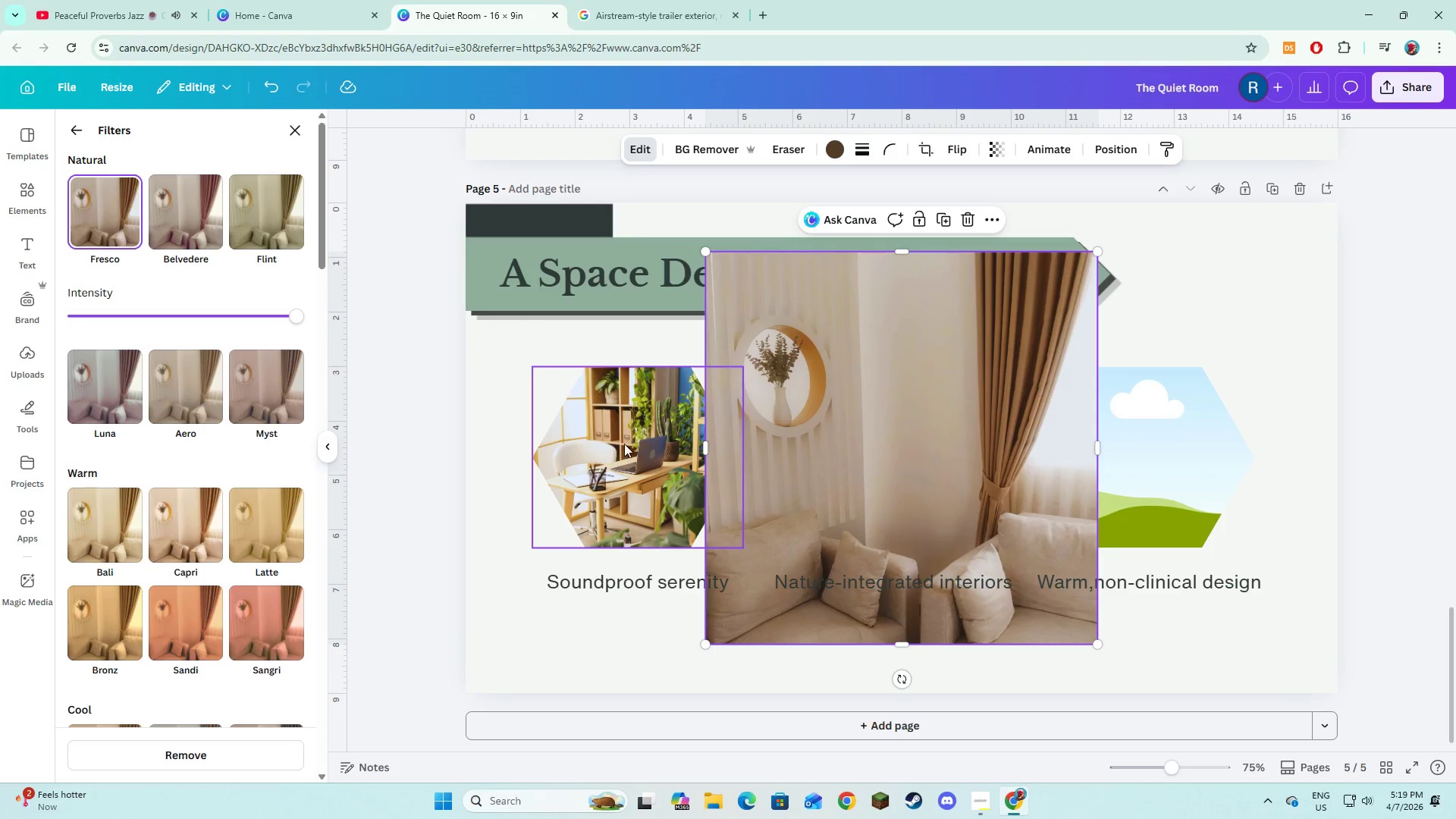 
left_click_drag(start_coordinate=[916, 449], to_coordinate=[1109, 450])
 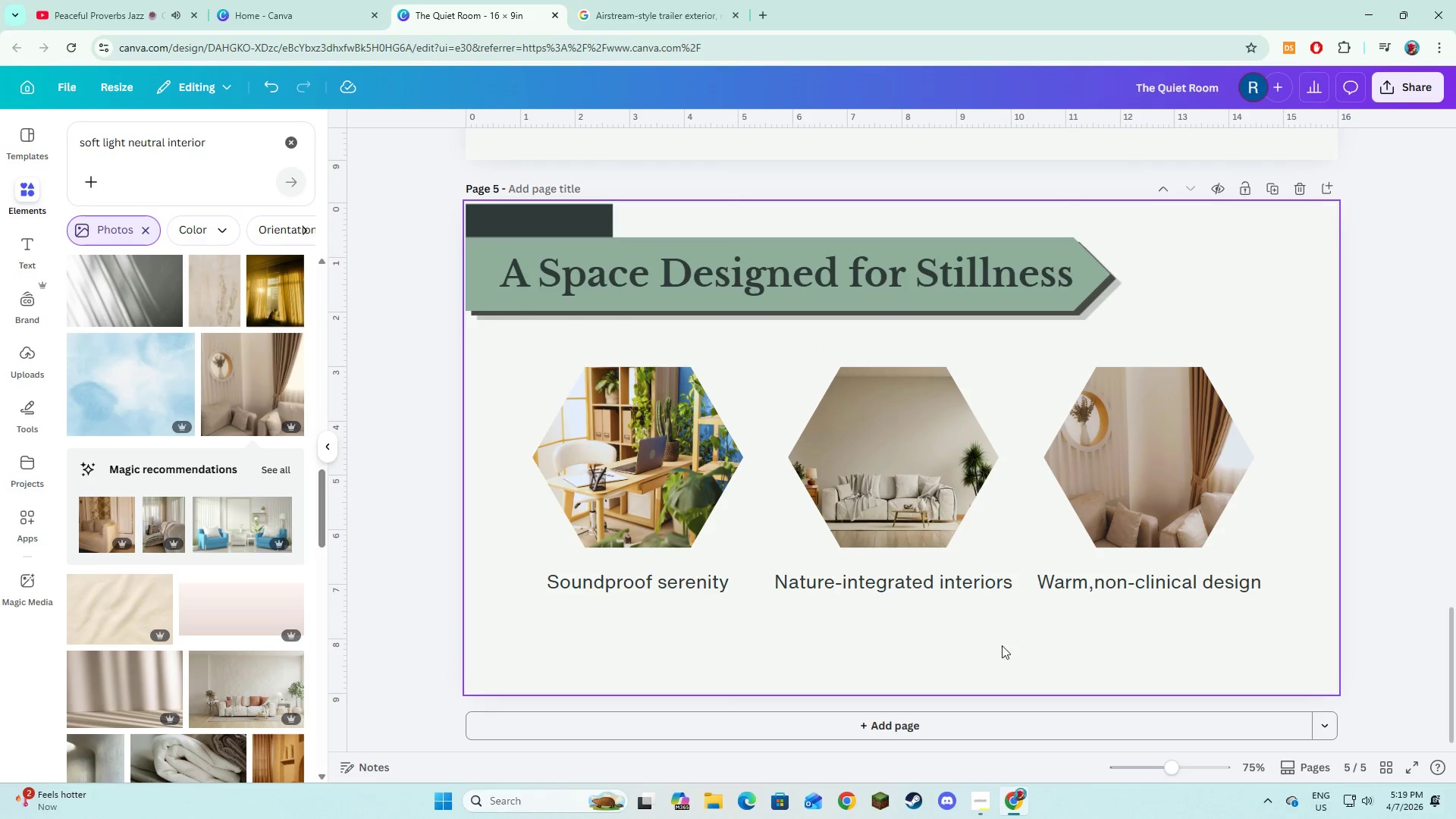 
left_click([995, 654])
 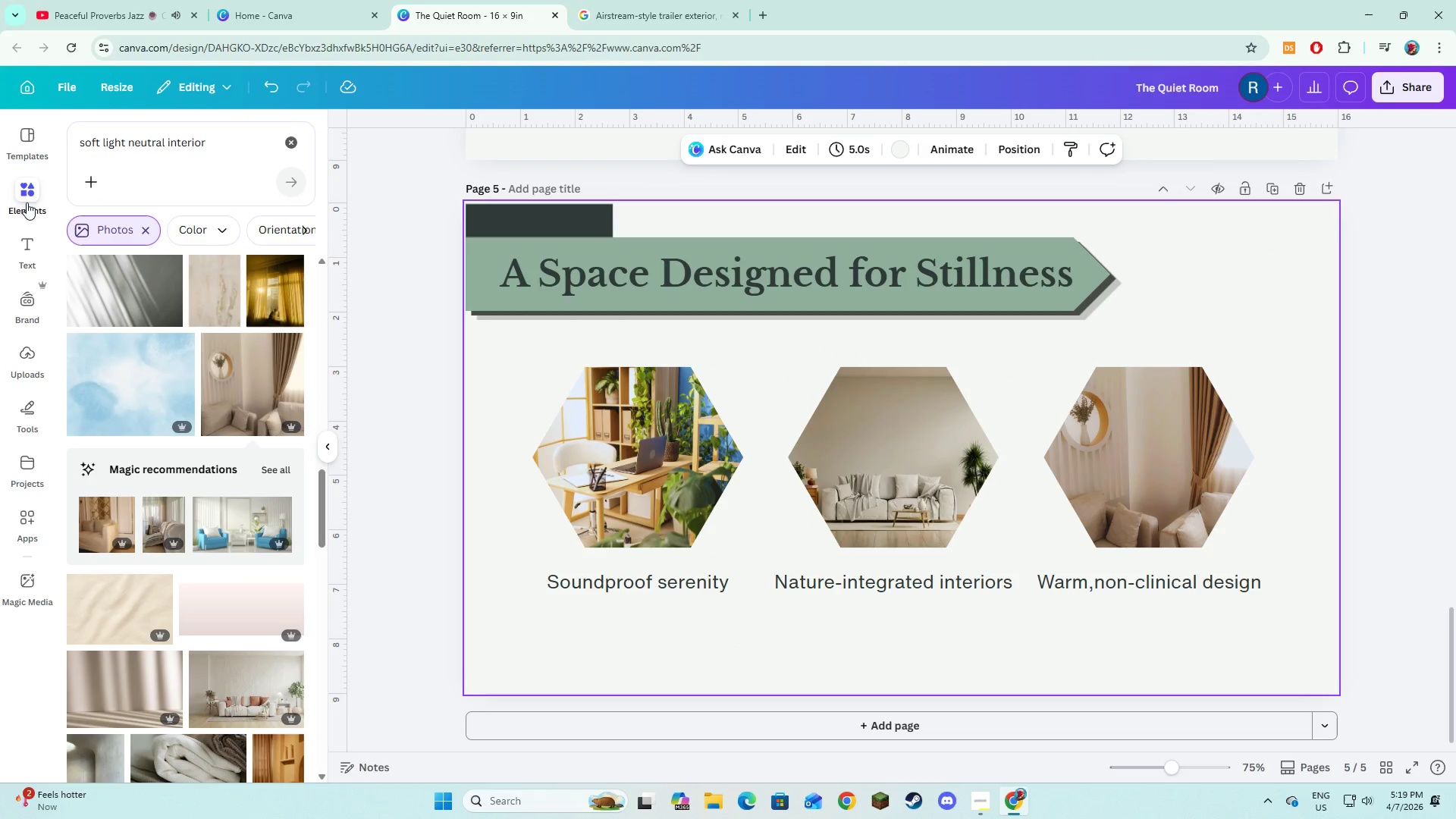 
left_click([303, 132])
 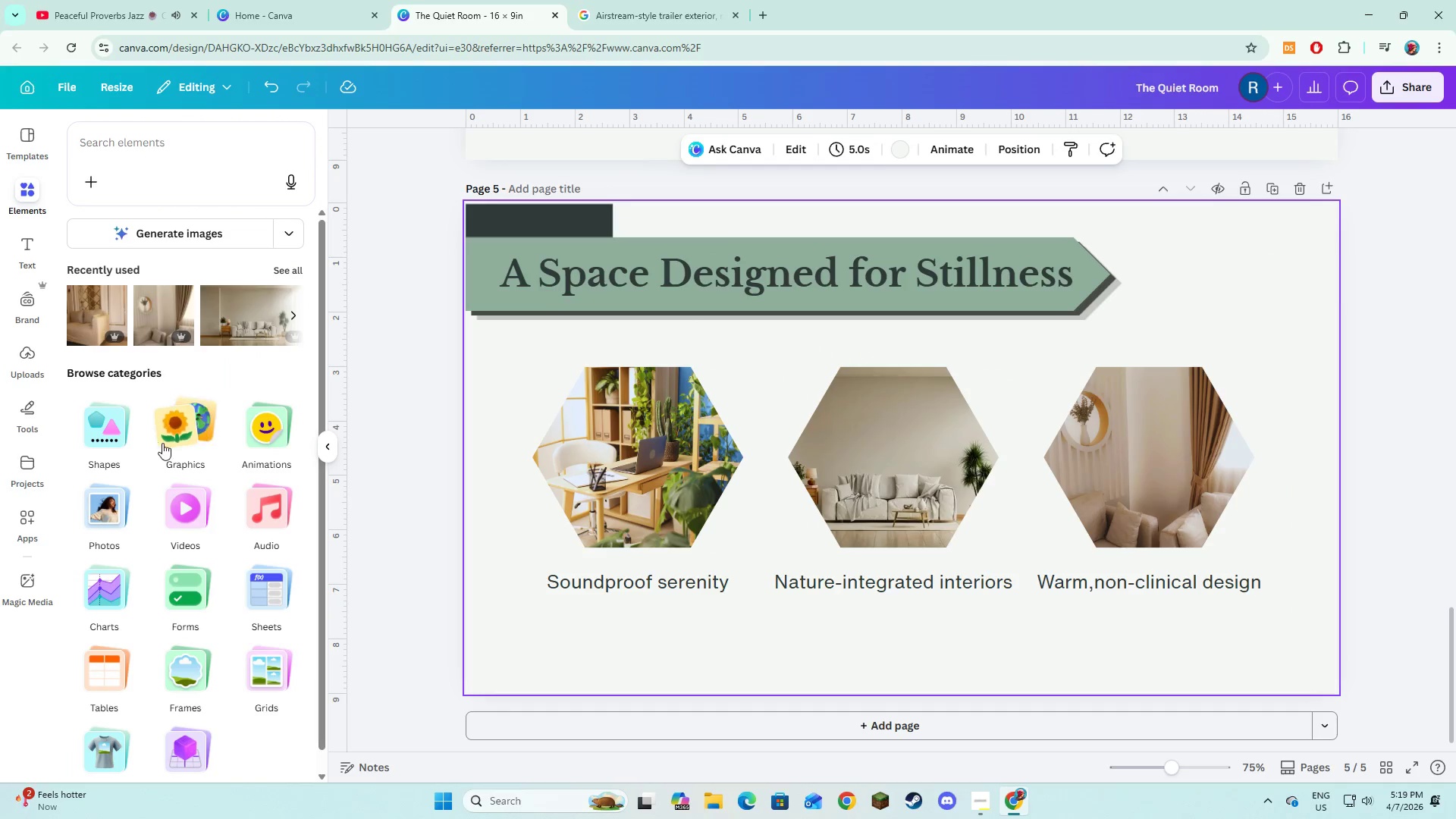 
left_click([111, 439])
 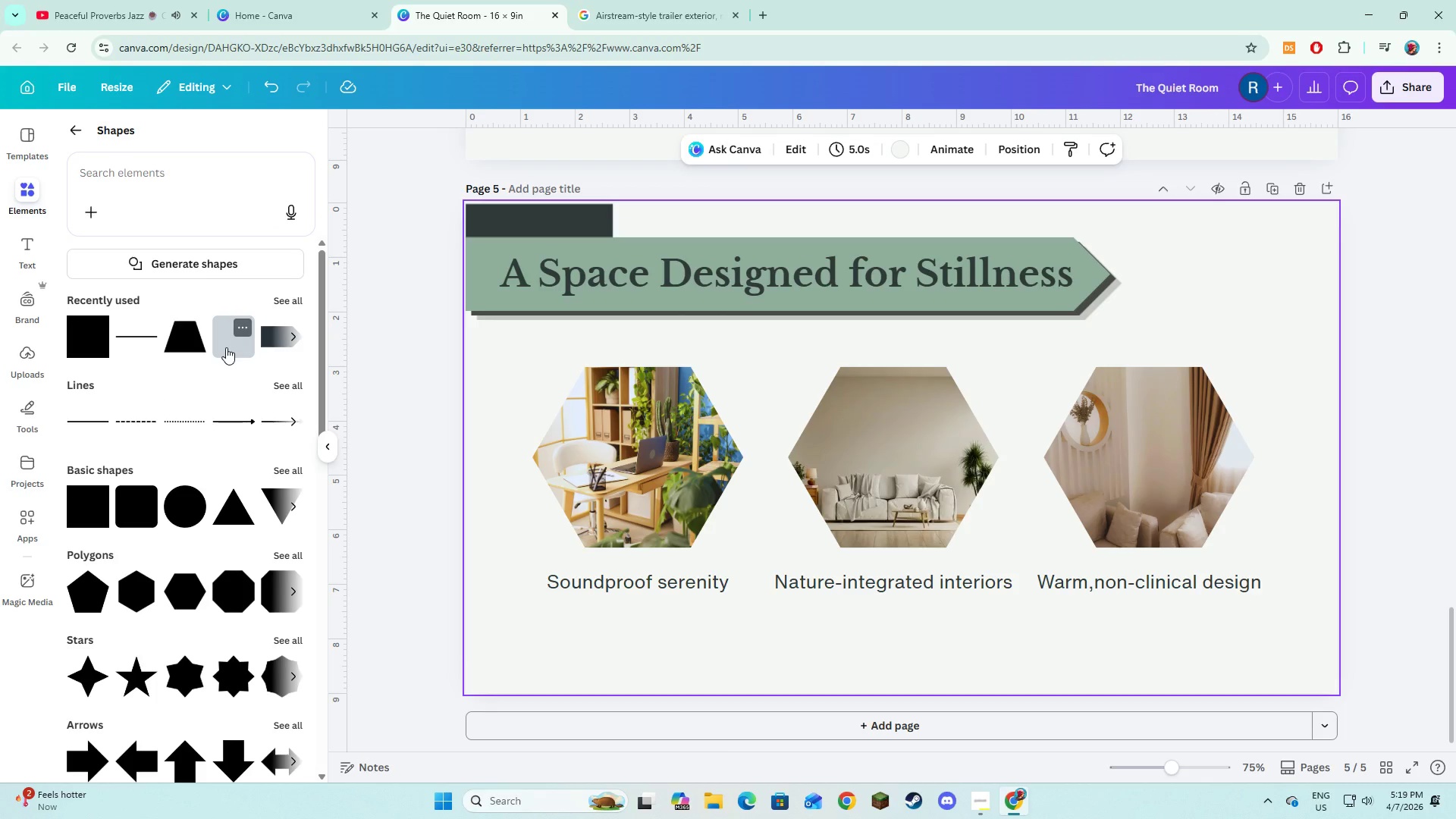 
left_click([226, 347])
 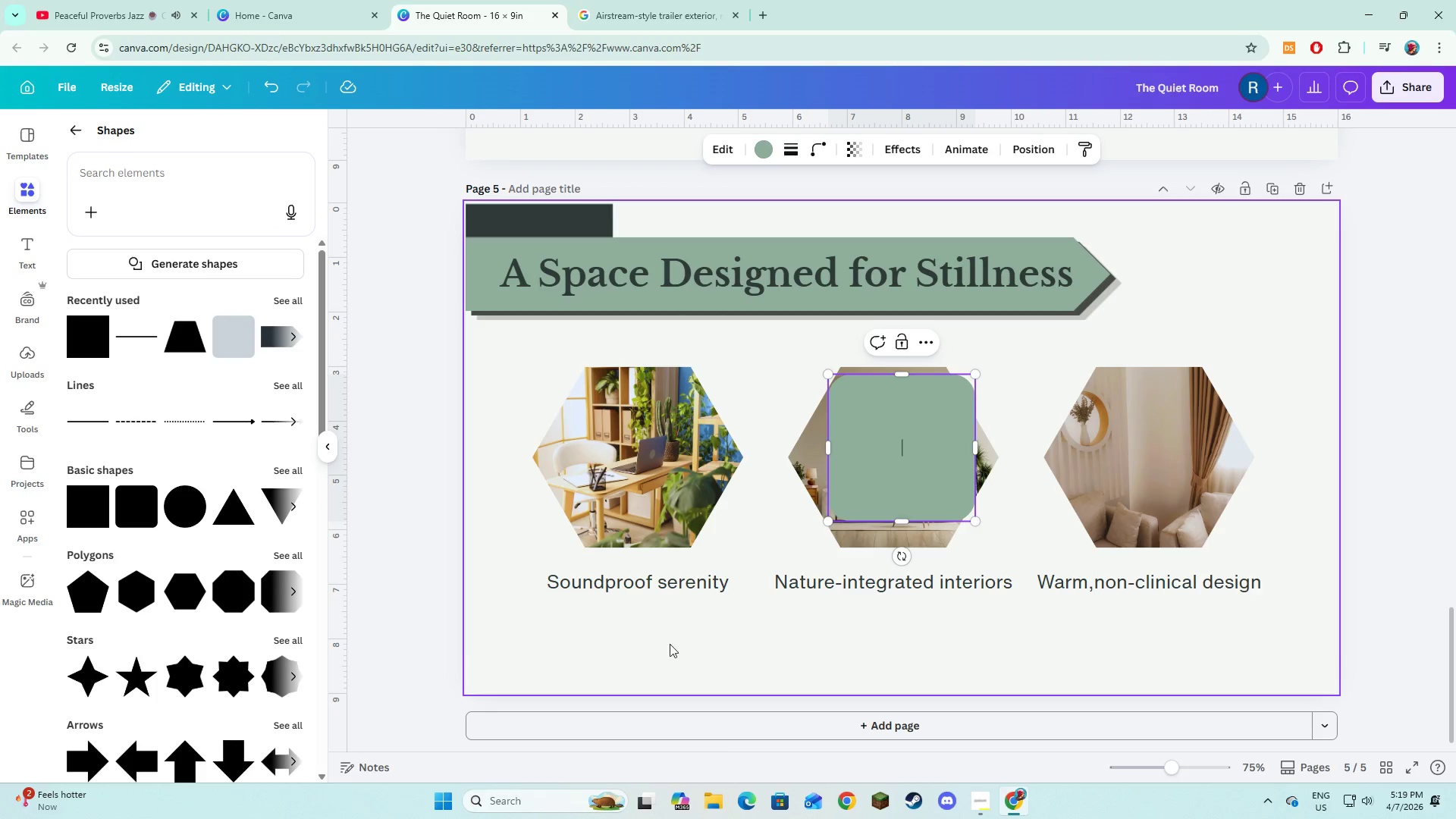 
left_click_drag(start_coordinate=[699, 664], to_coordinate=[704, 661])
 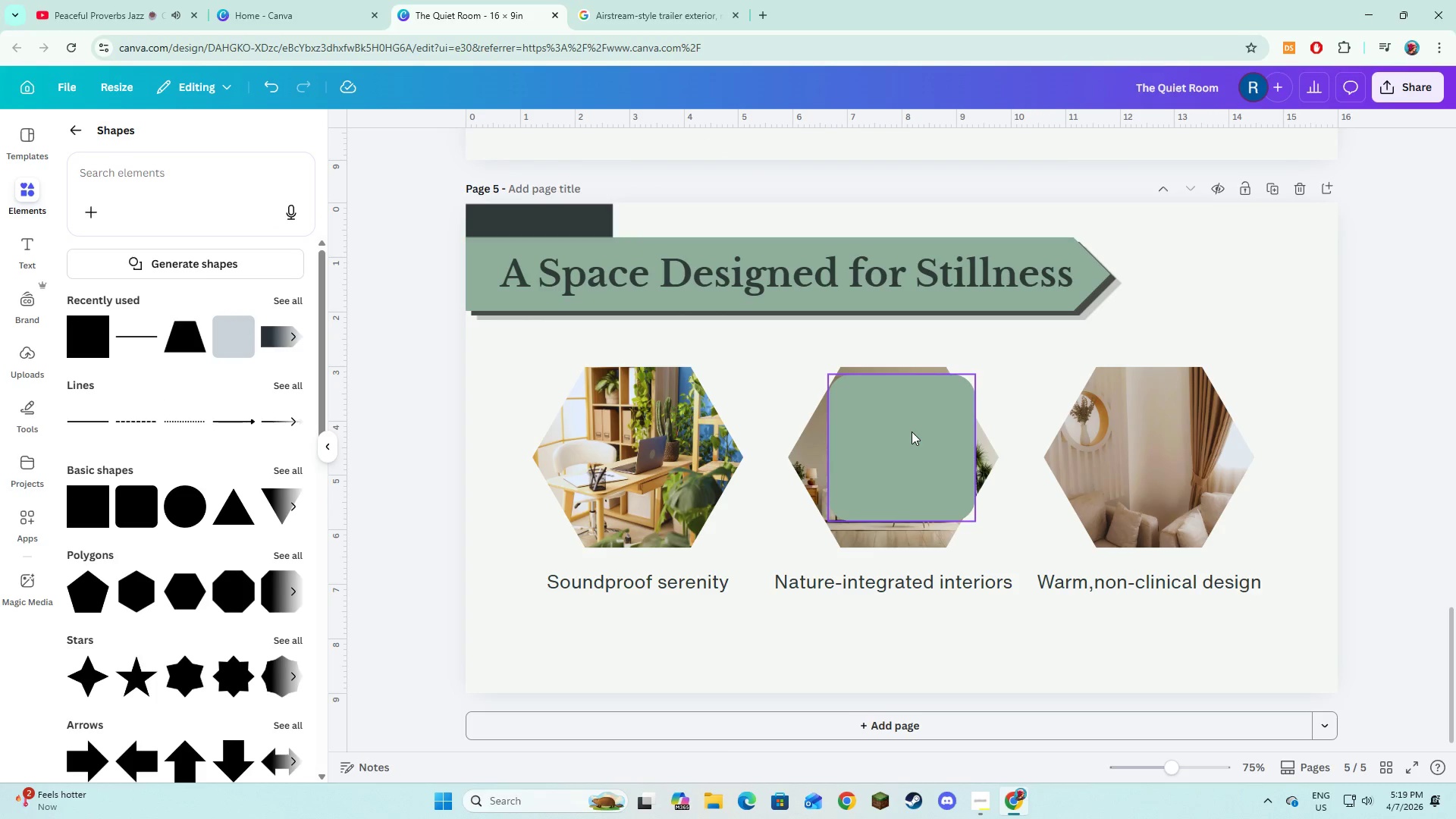 
double_click([912, 431])
 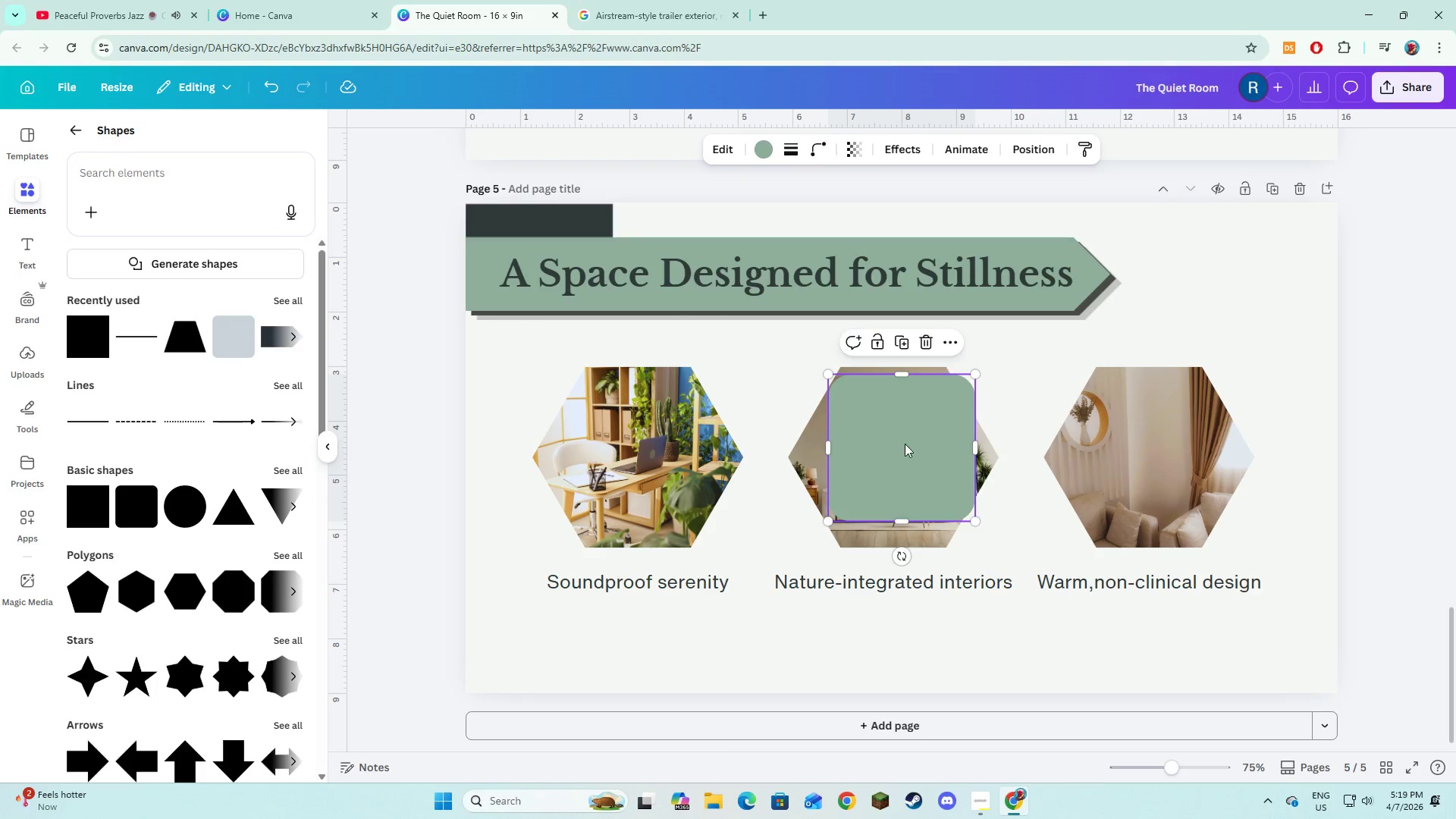 
left_click_drag(start_coordinate=[905, 444], to_coordinate=[611, 534])
 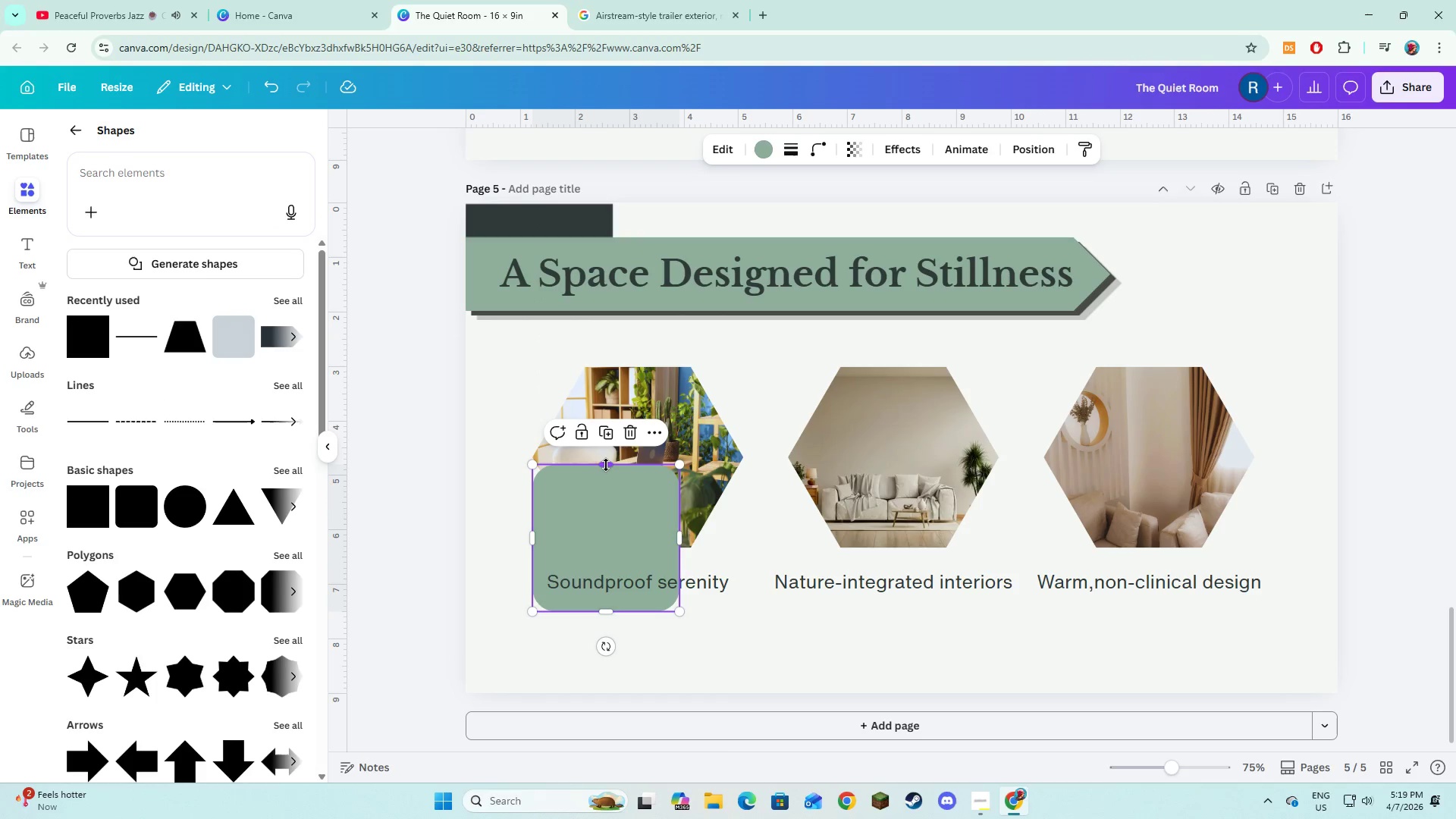 
left_click_drag(start_coordinate=[606, 465], to_coordinate=[610, 563])
 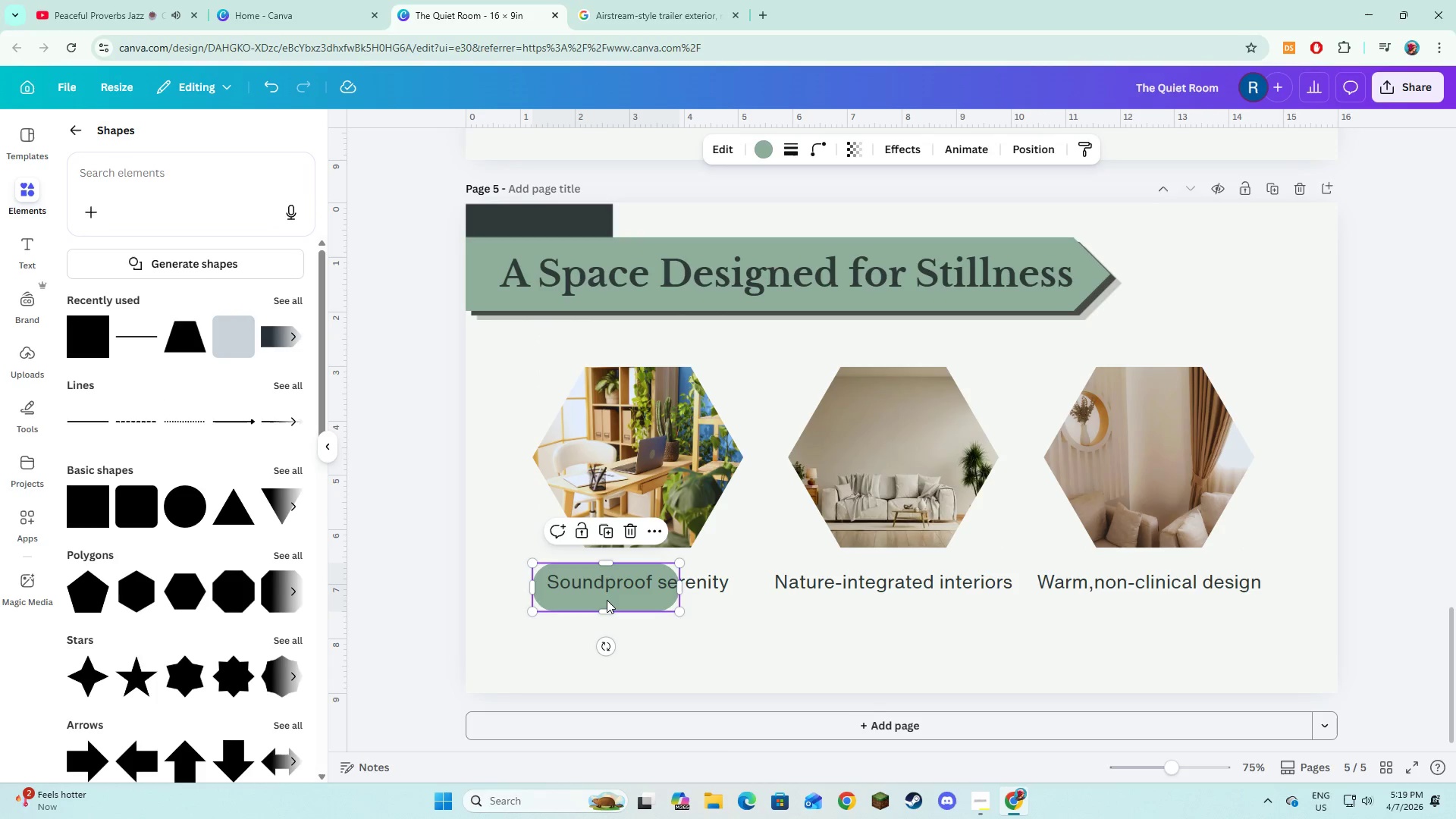 
left_click_drag(start_coordinate=[607, 601], to_coordinate=[607, 595])
 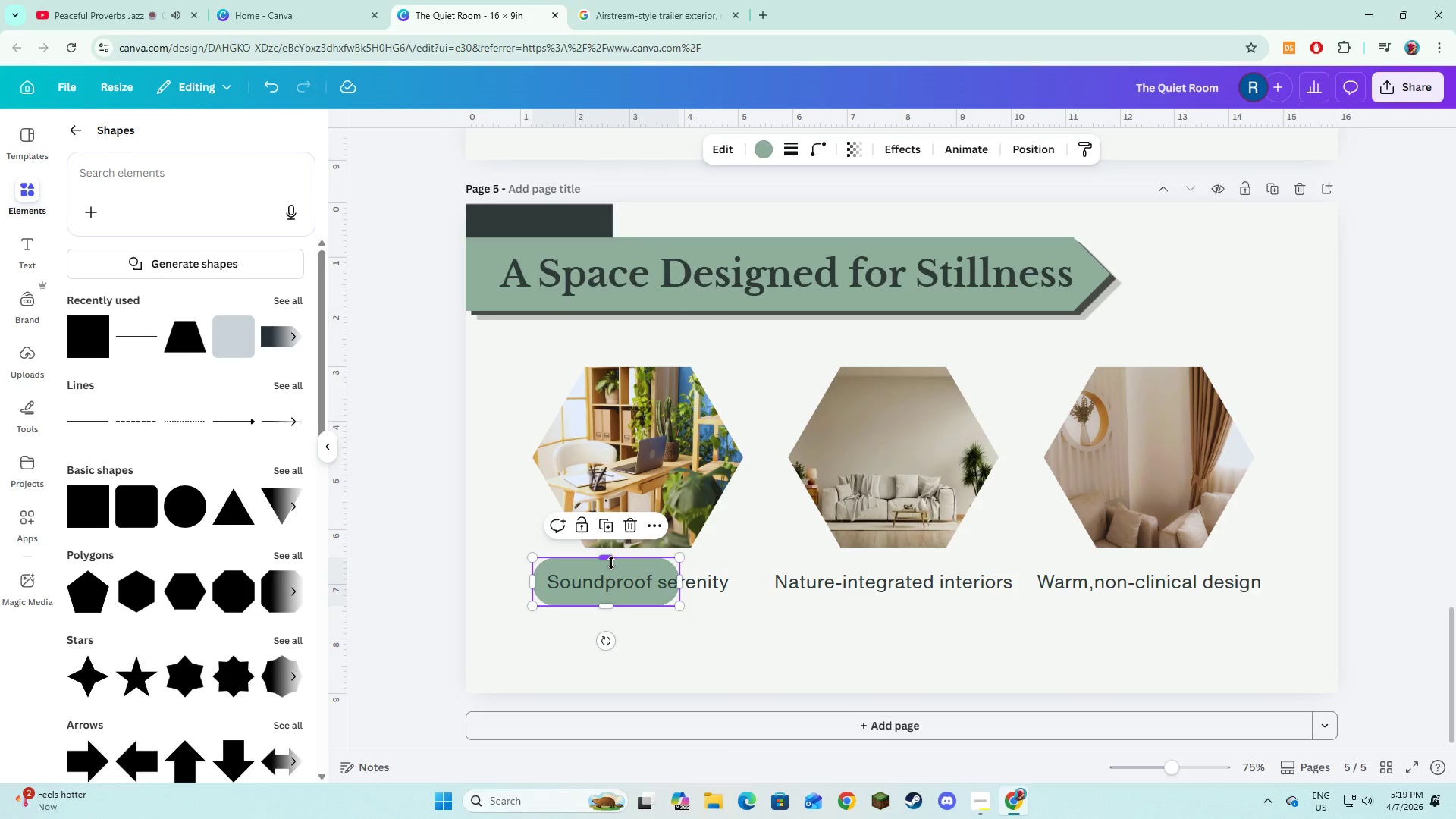 
left_click_drag(start_coordinate=[611, 563], to_coordinate=[612, 573])
 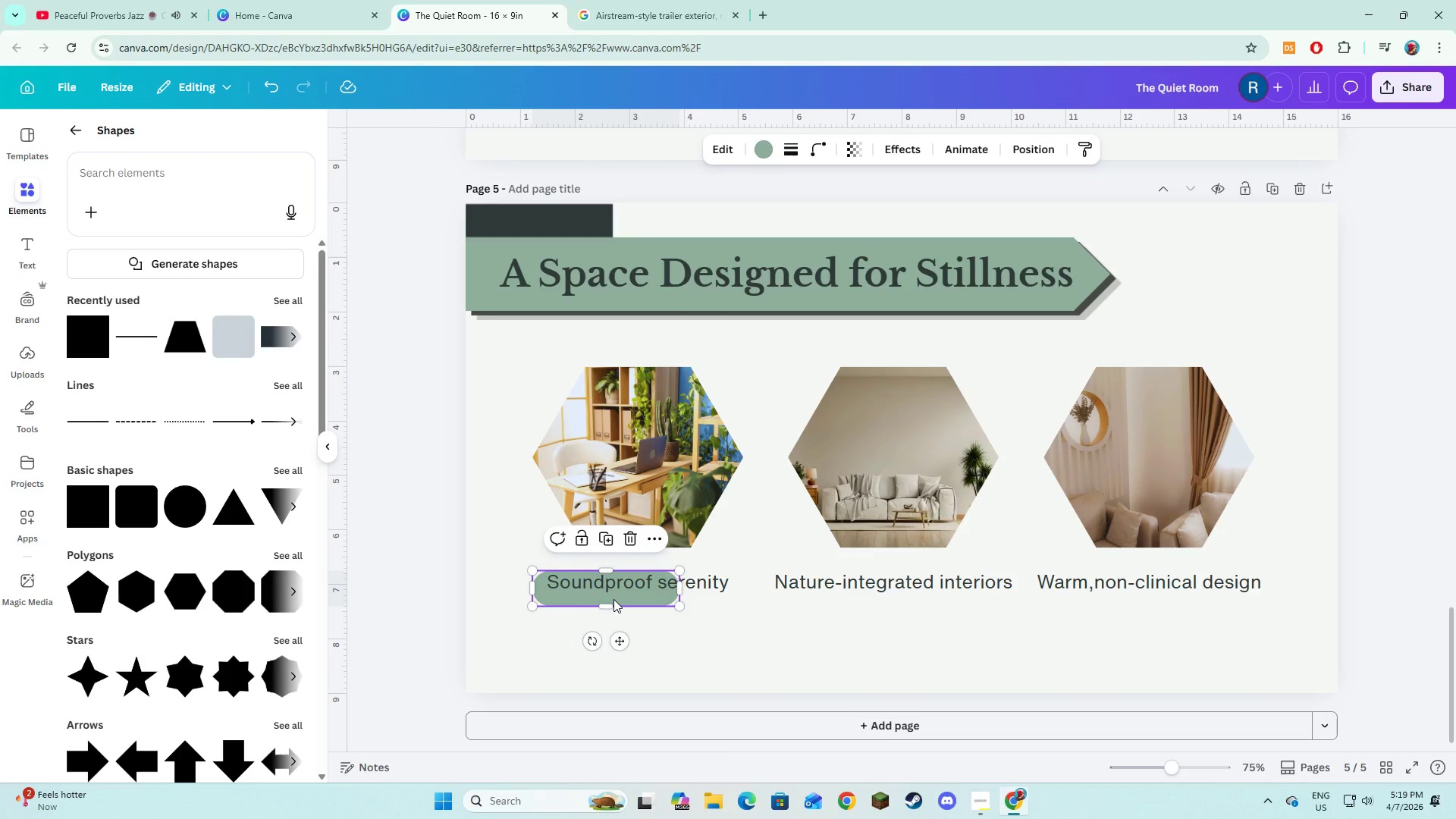 
left_click_drag(start_coordinate=[613, 599], to_coordinate=[614, 594])
 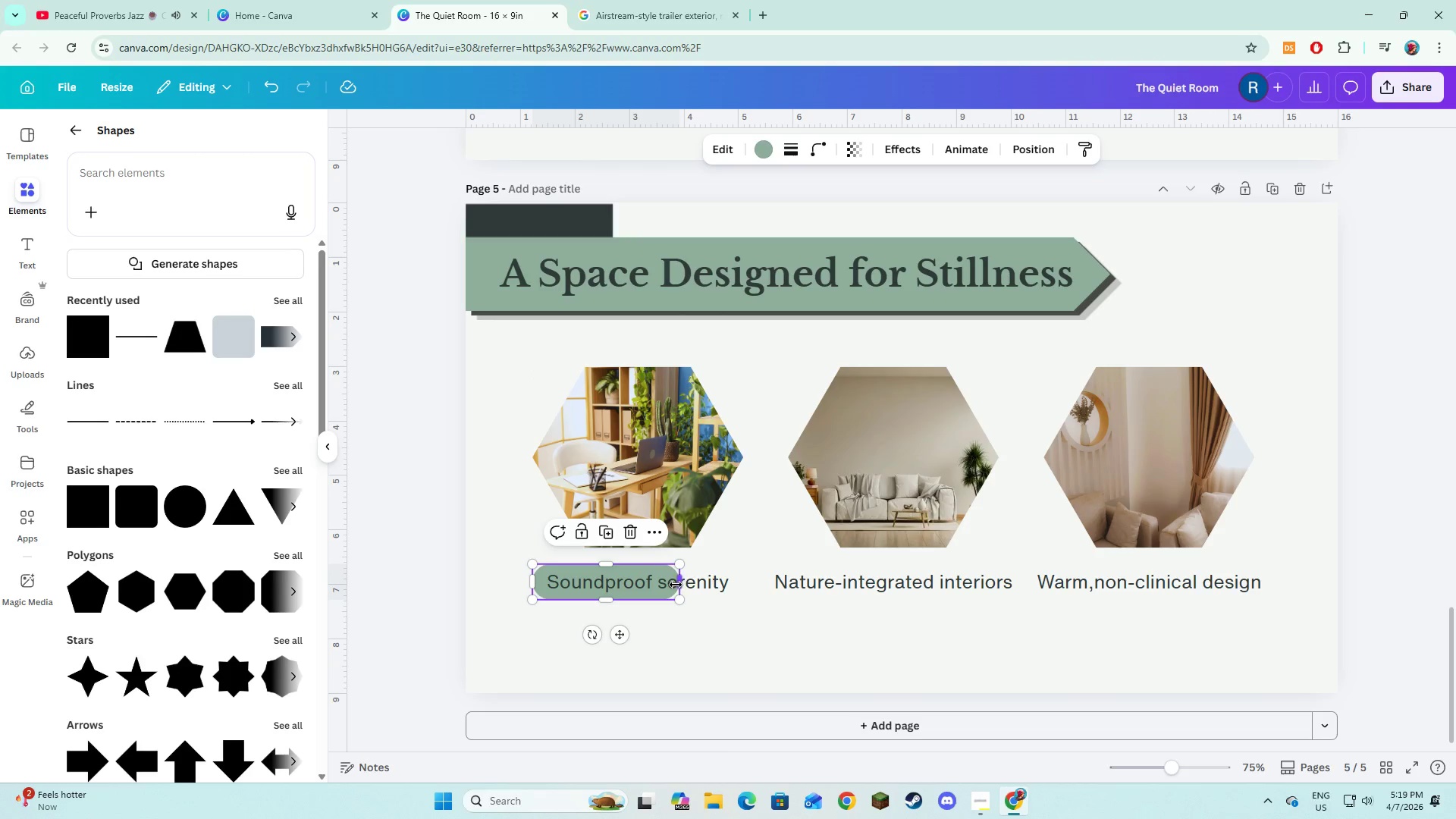 
left_click_drag(start_coordinate=[676, 585], to_coordinate=[735, 590])
 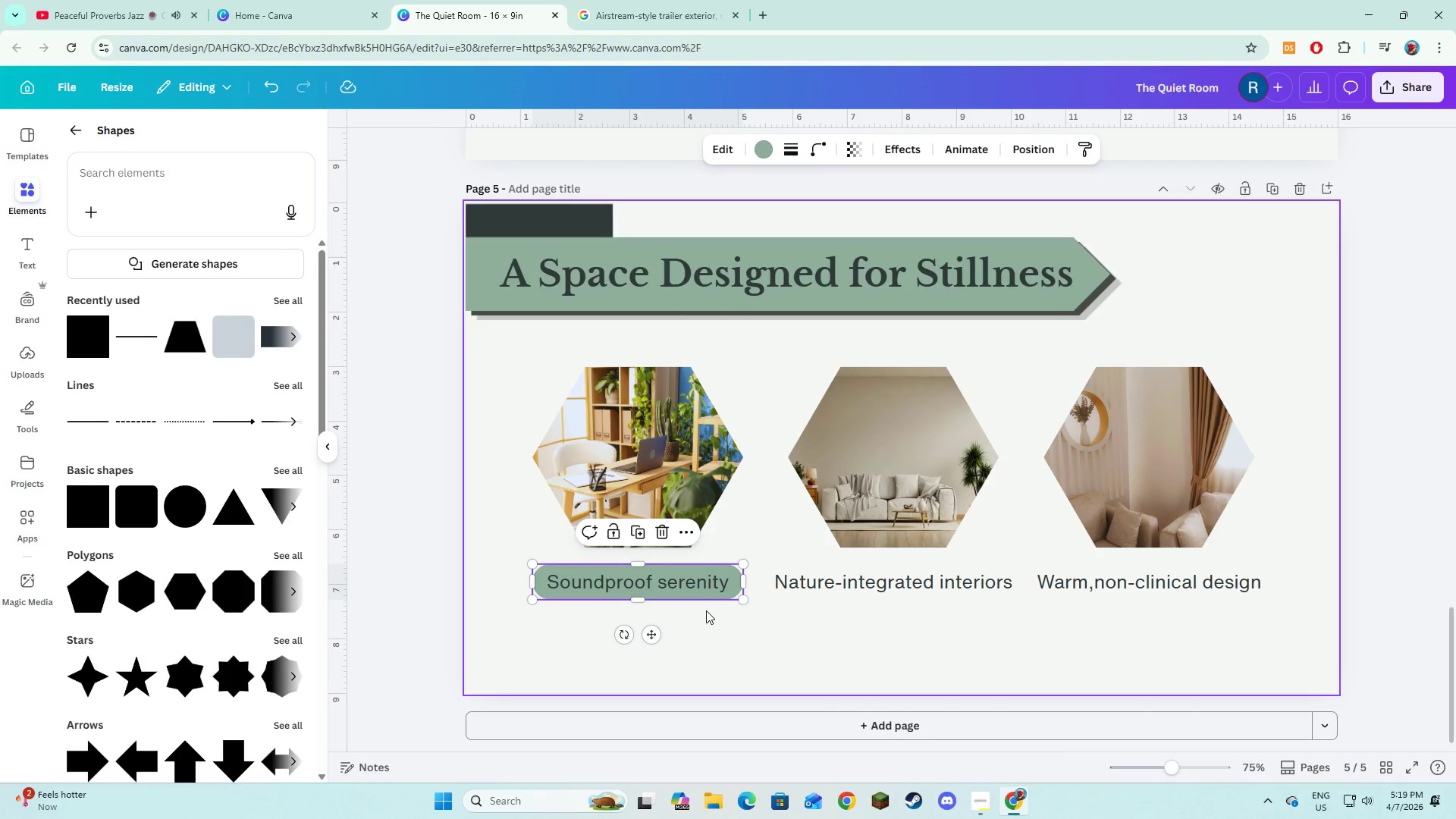 
left_click([706, 610])
 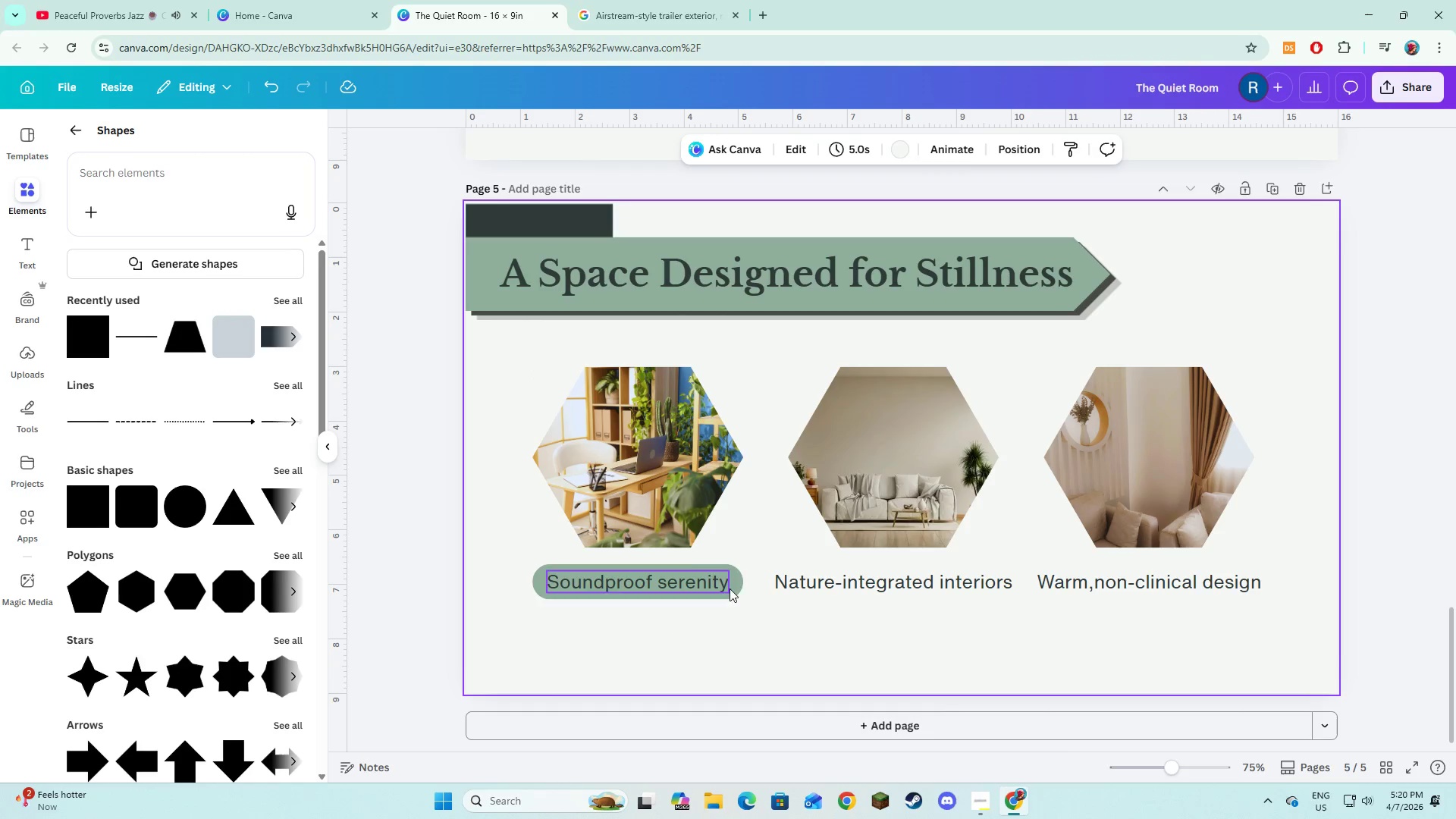 
left_click([735, 579])
 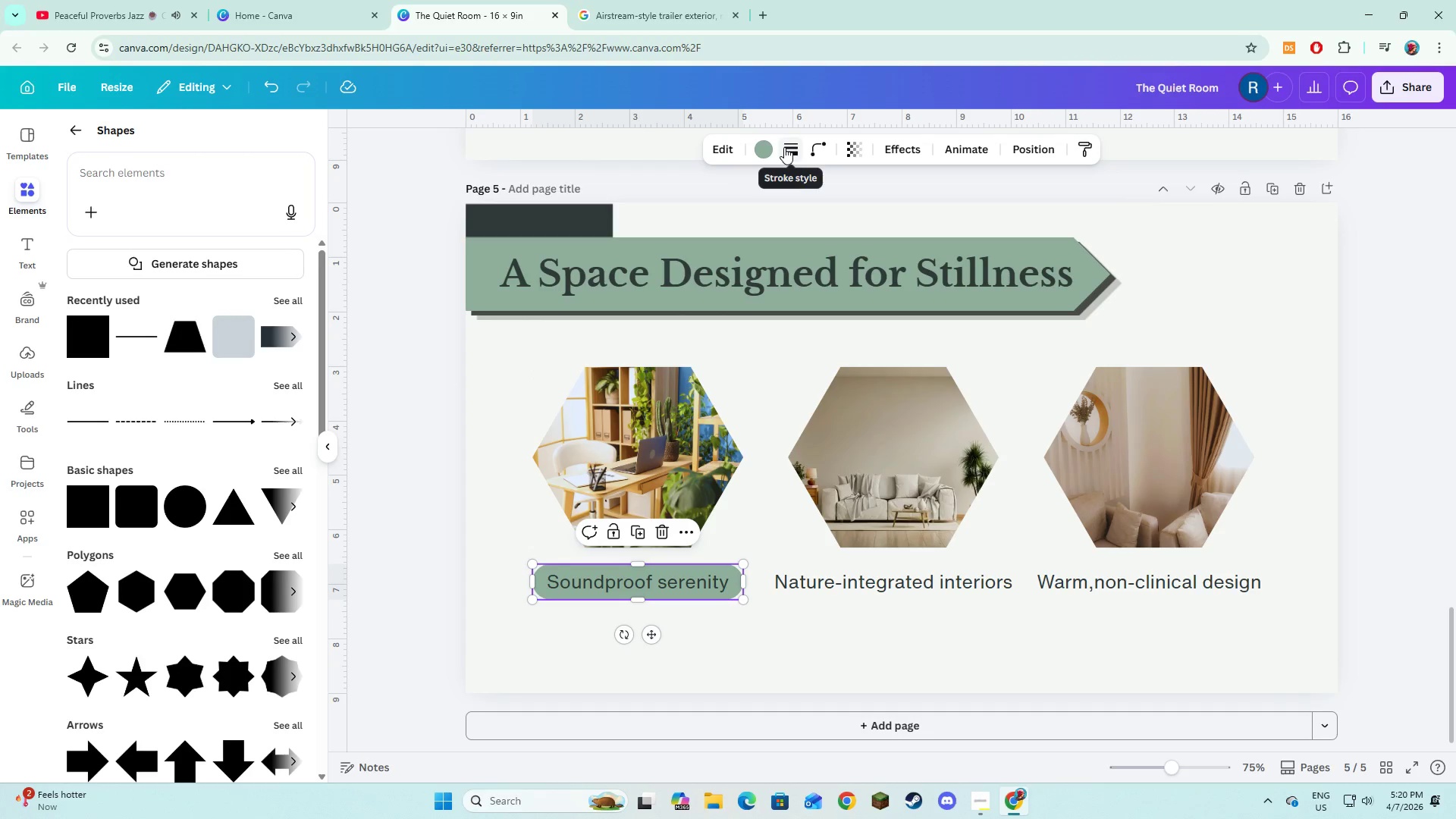 
left_click([784, 147])
 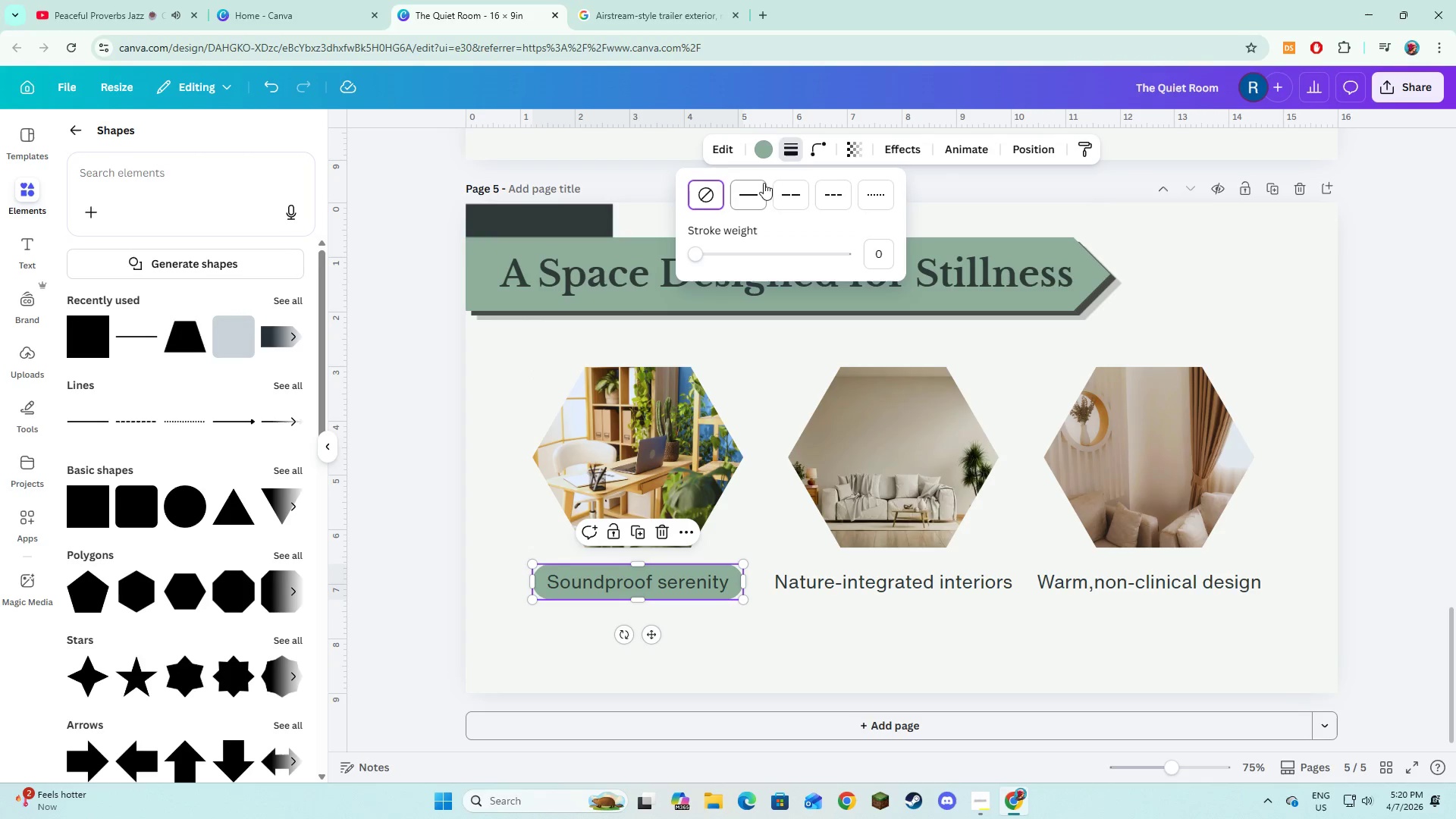 
left_click([748, 193])
 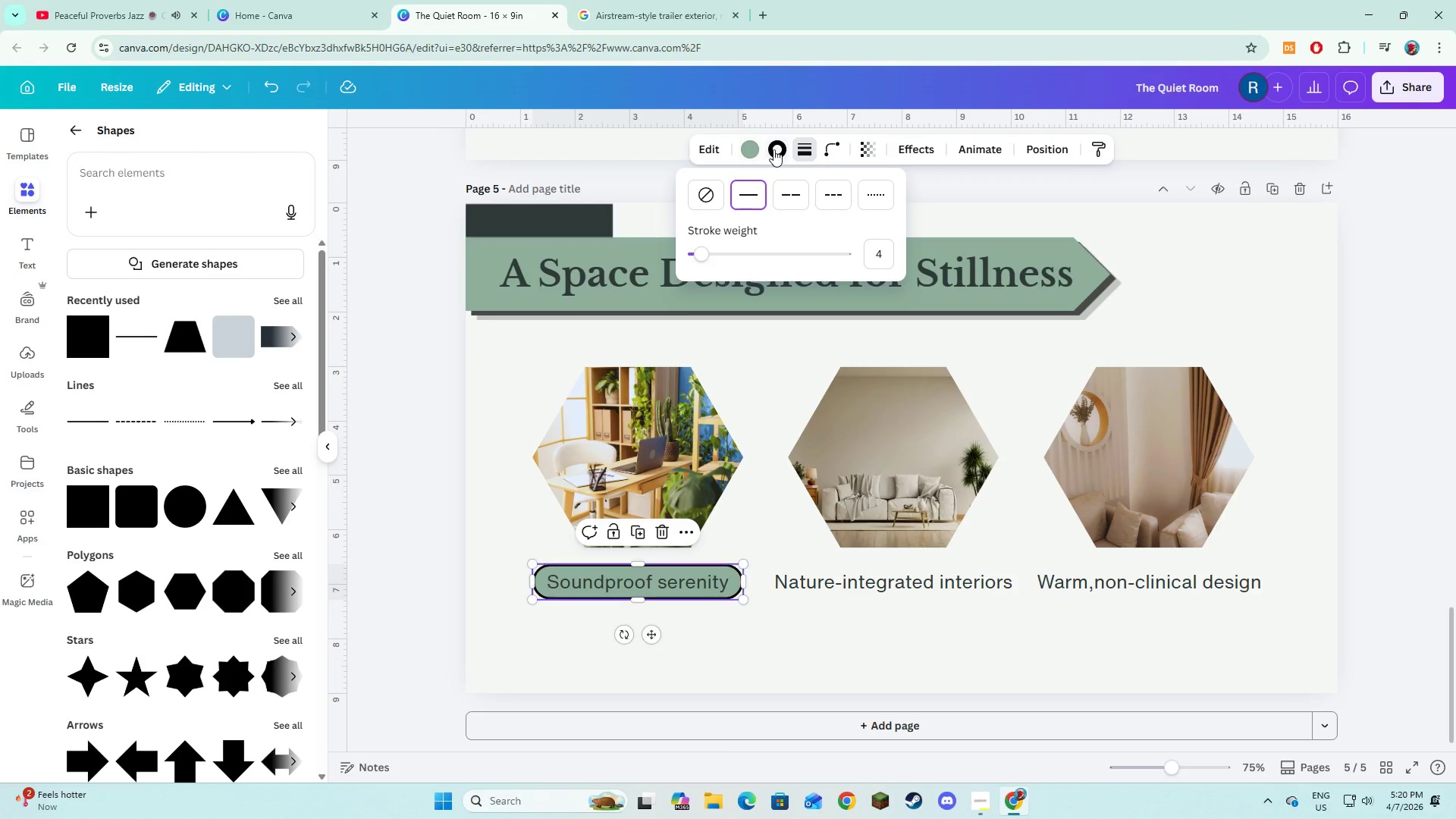 
left_click([774, 150])
 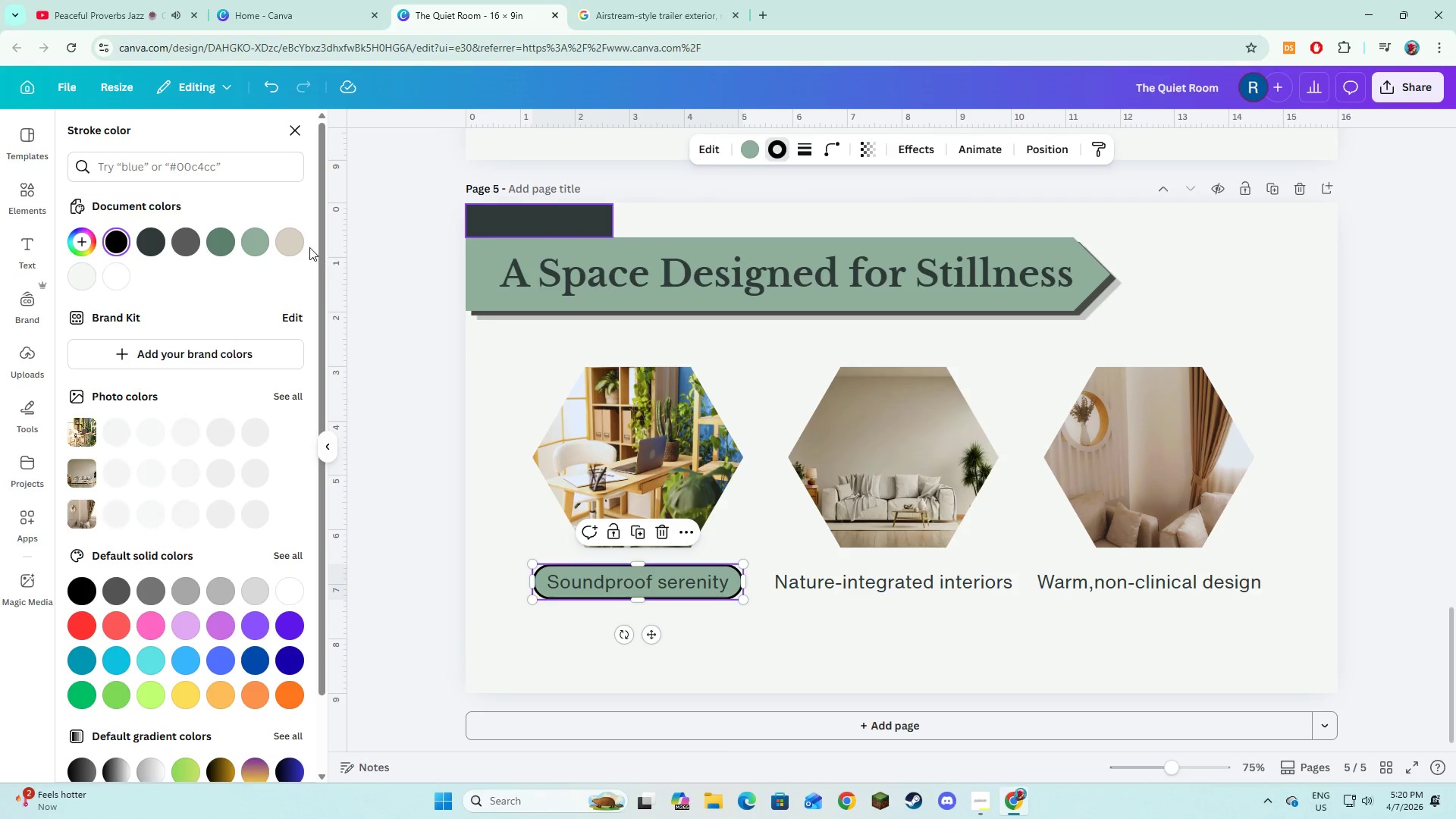 
mouse_move([283, 251])
 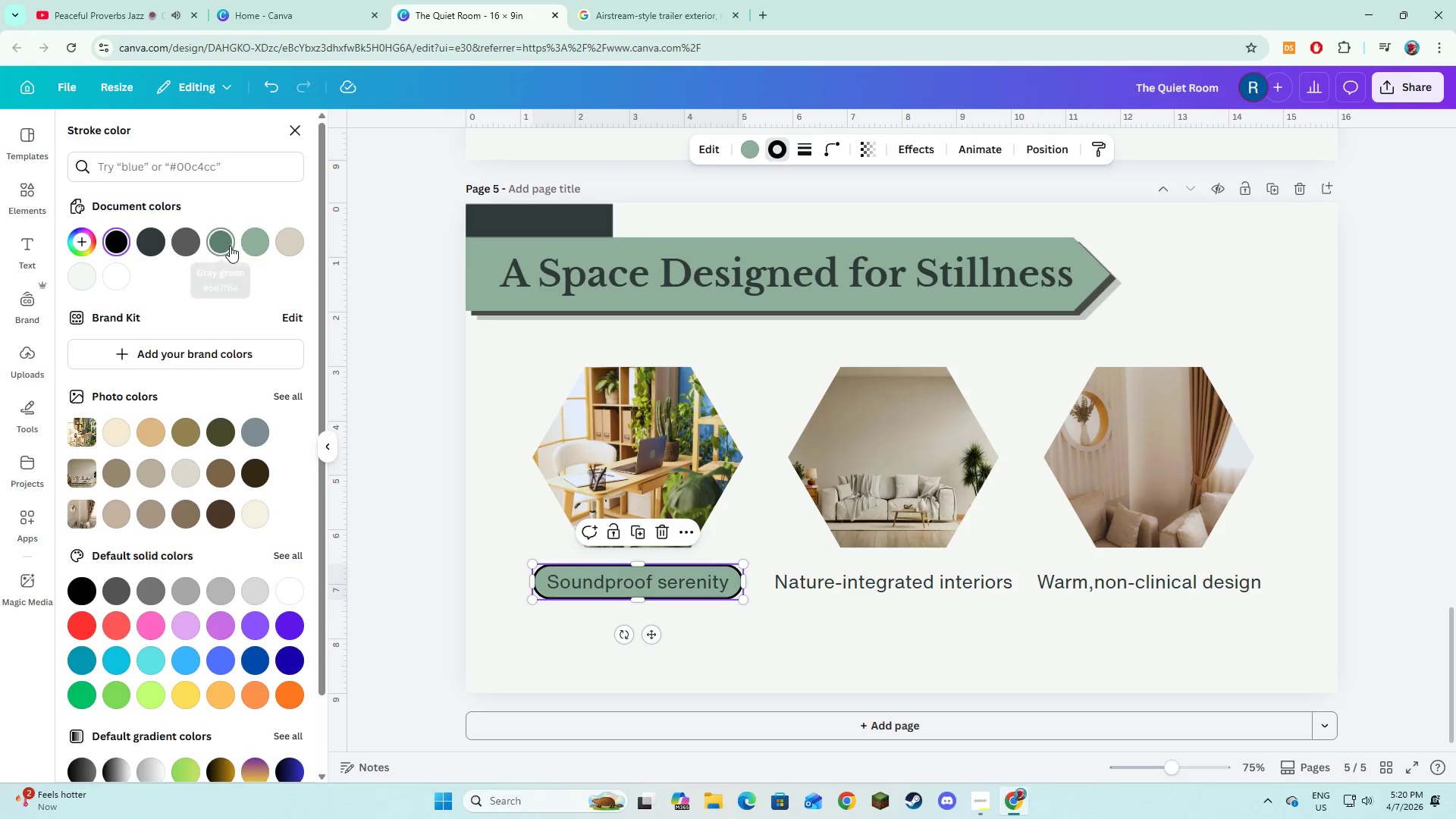 
left_click([229, 246])
 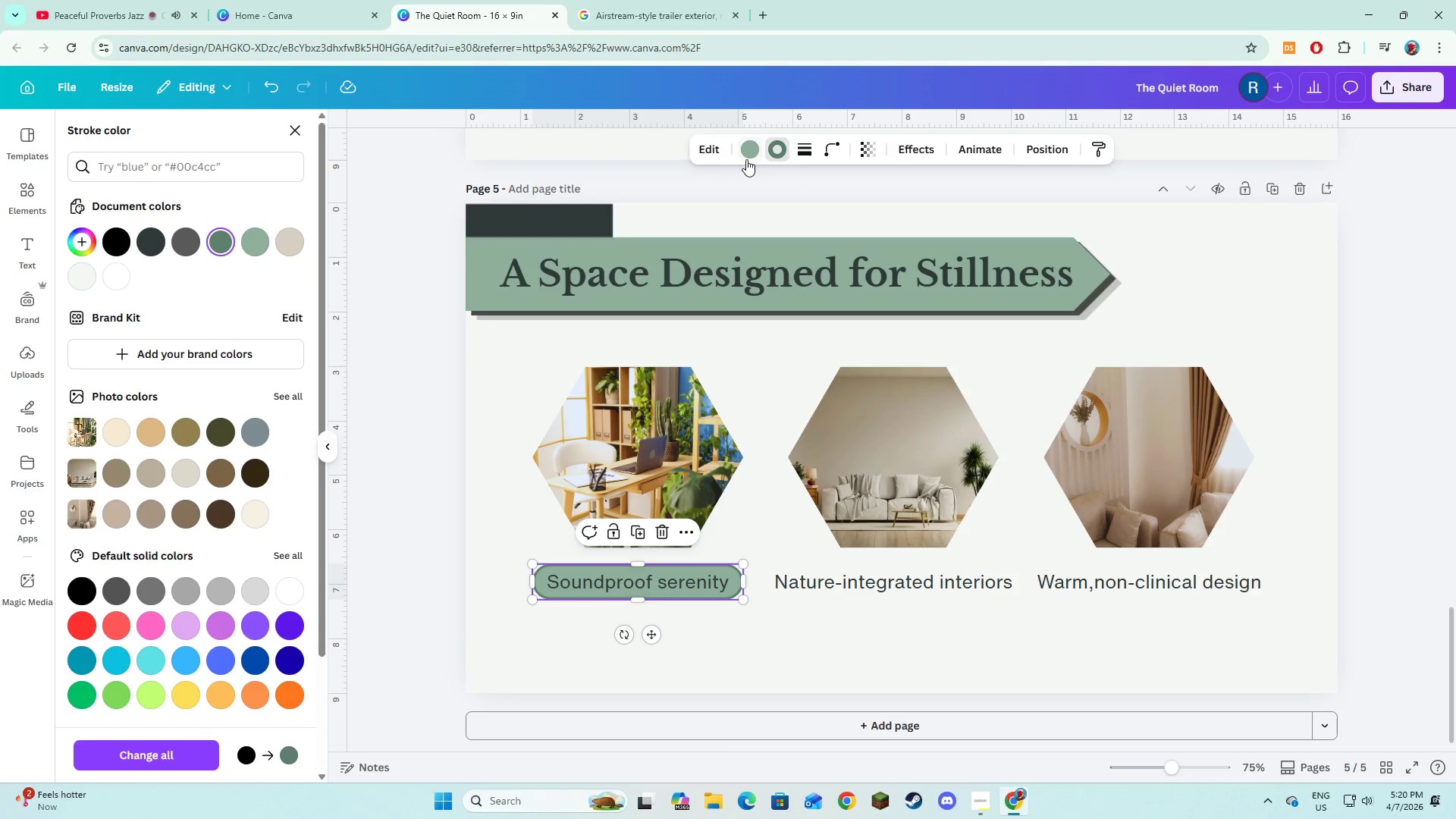 
left_click([748, 152])
 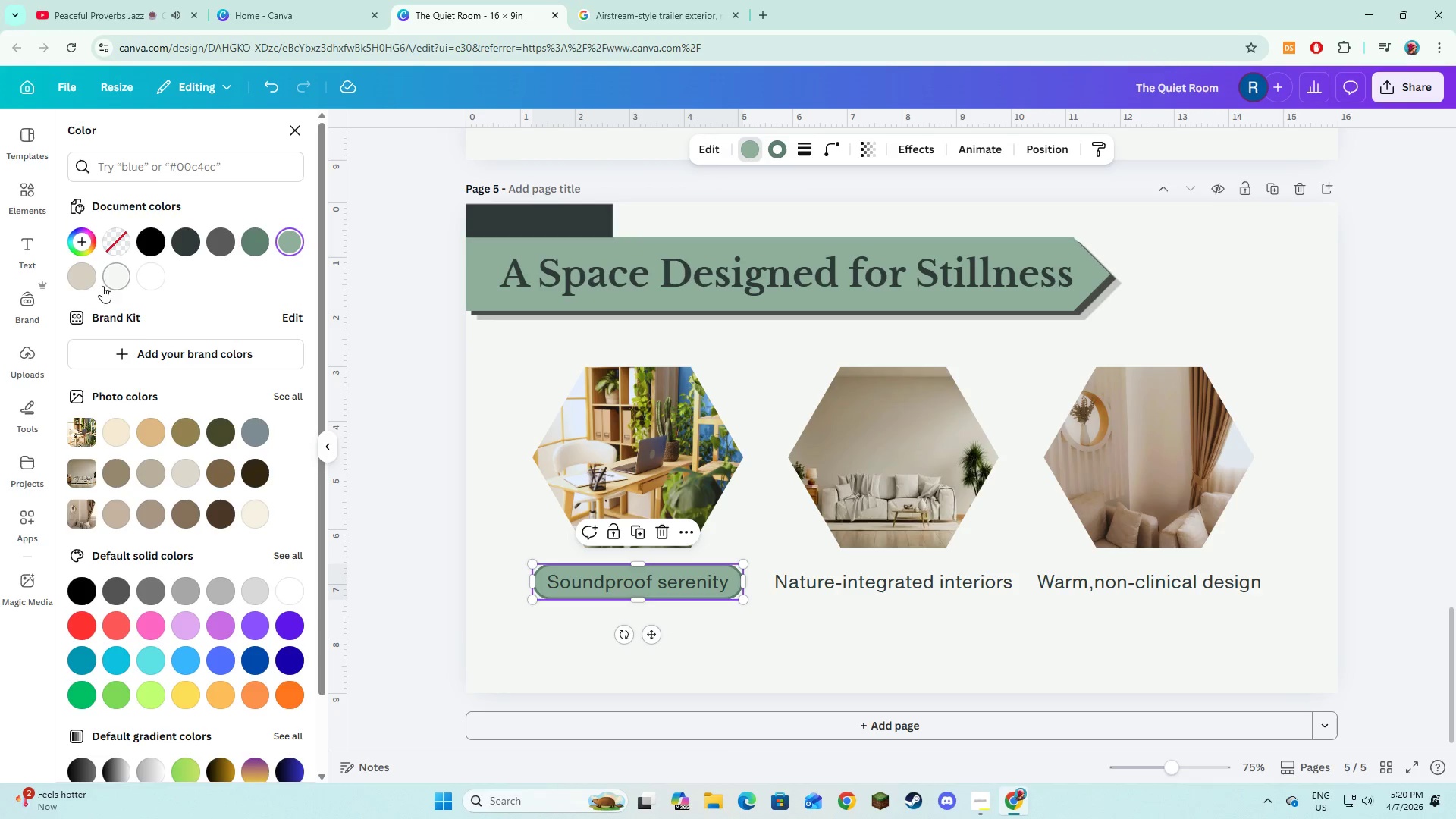 
left_click([94, 283])
 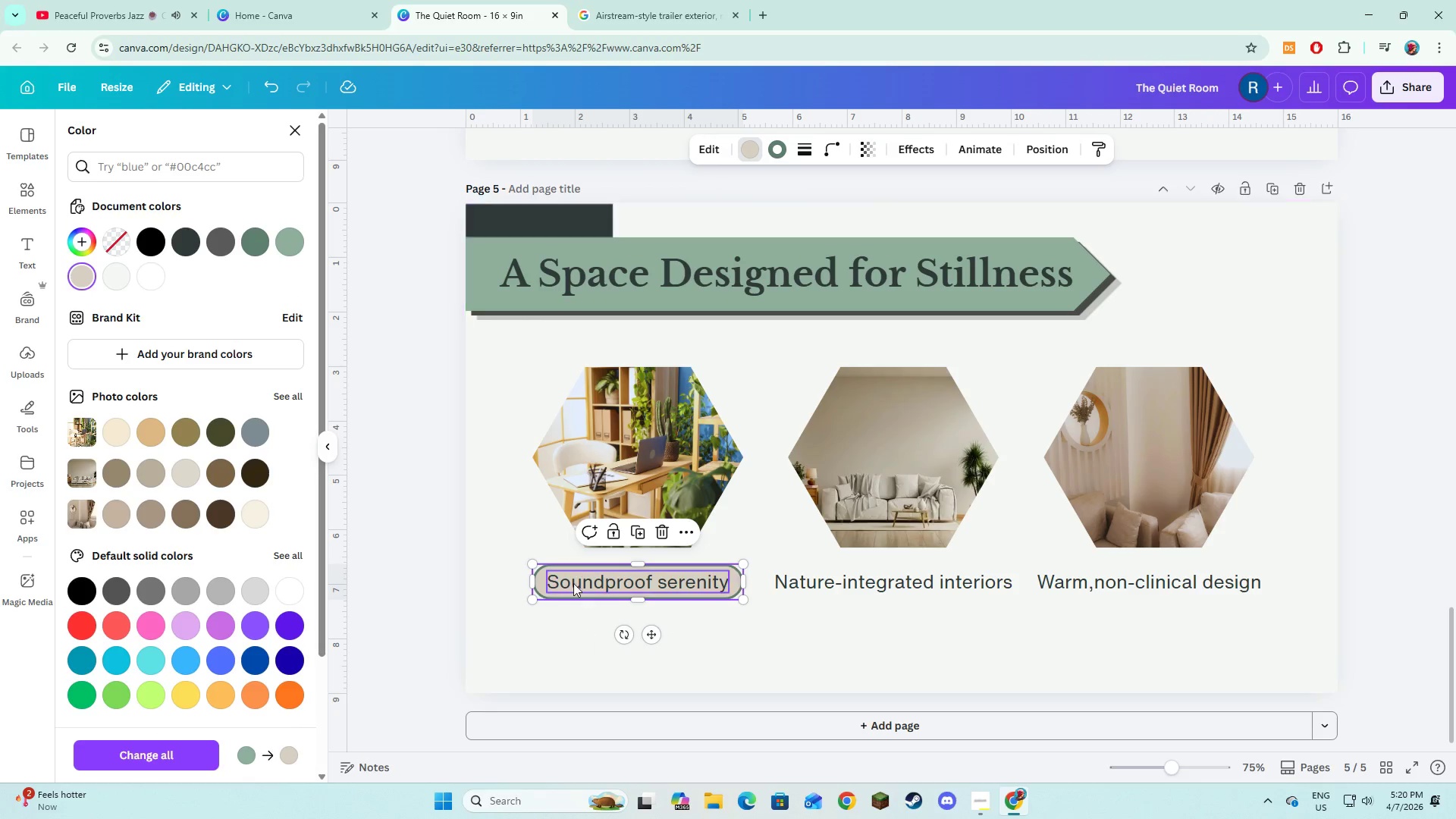 
left_click([733, 624])
 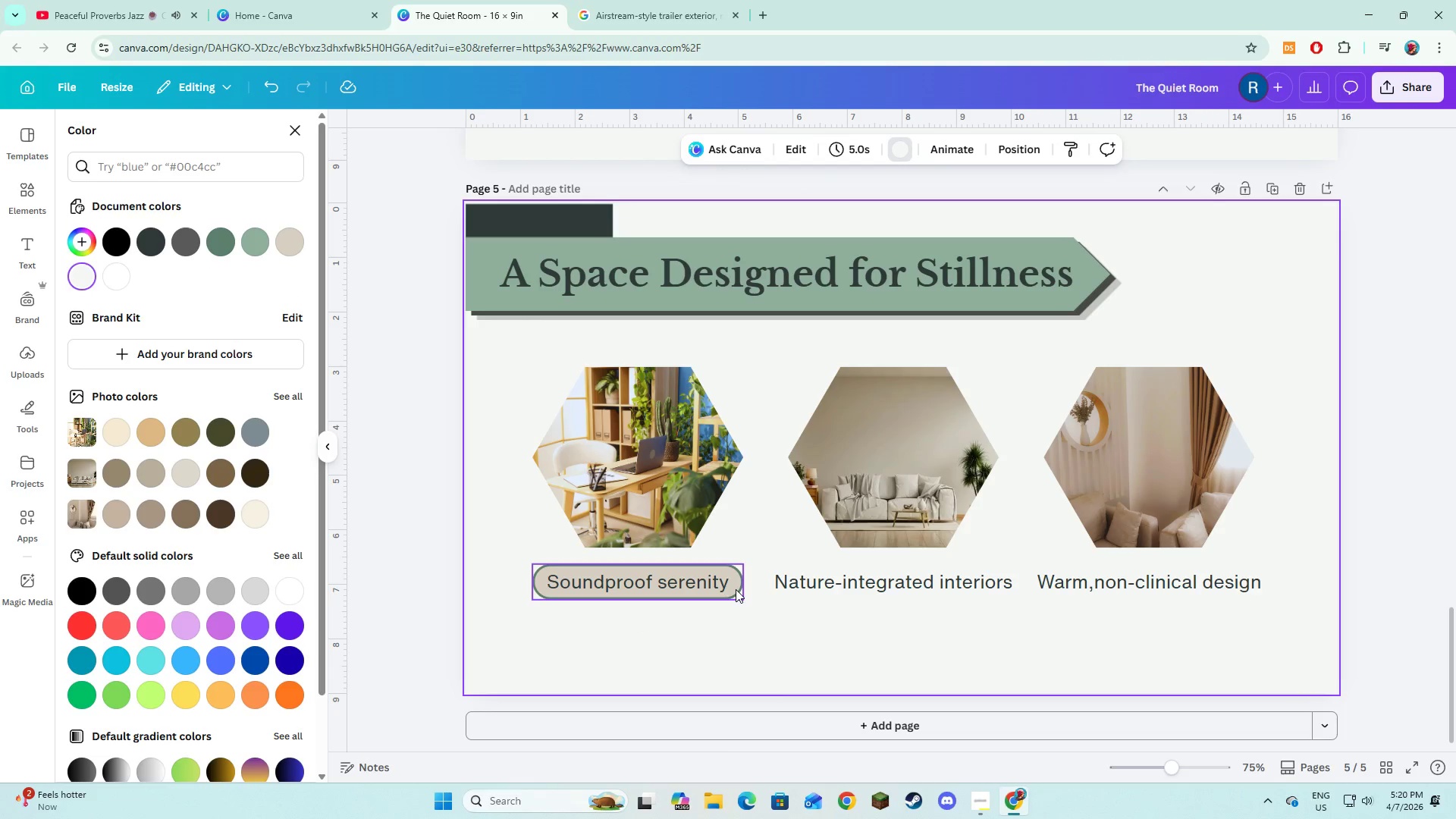 
left_click([736, 589])
 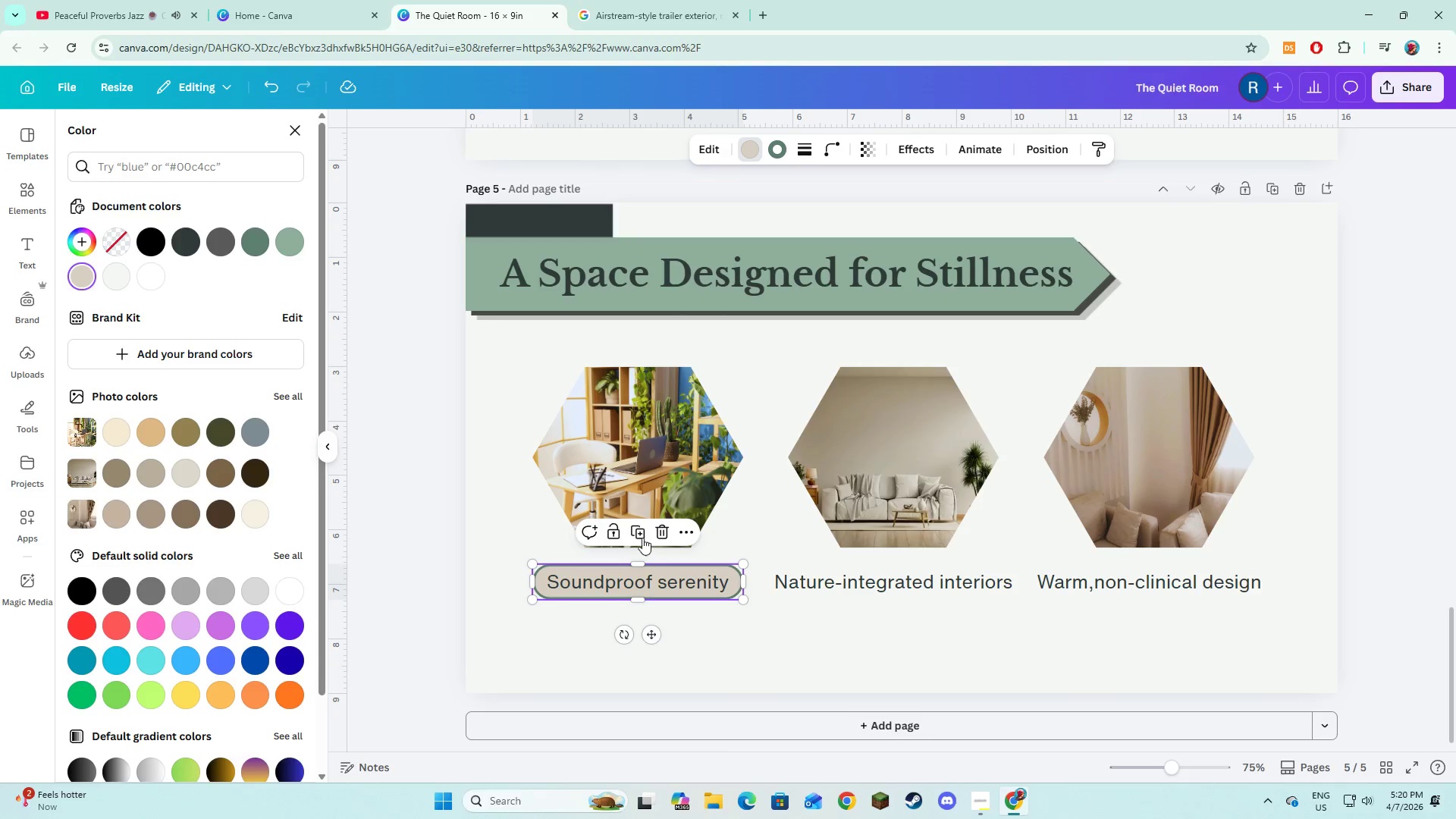 
left_click([641, 536])
 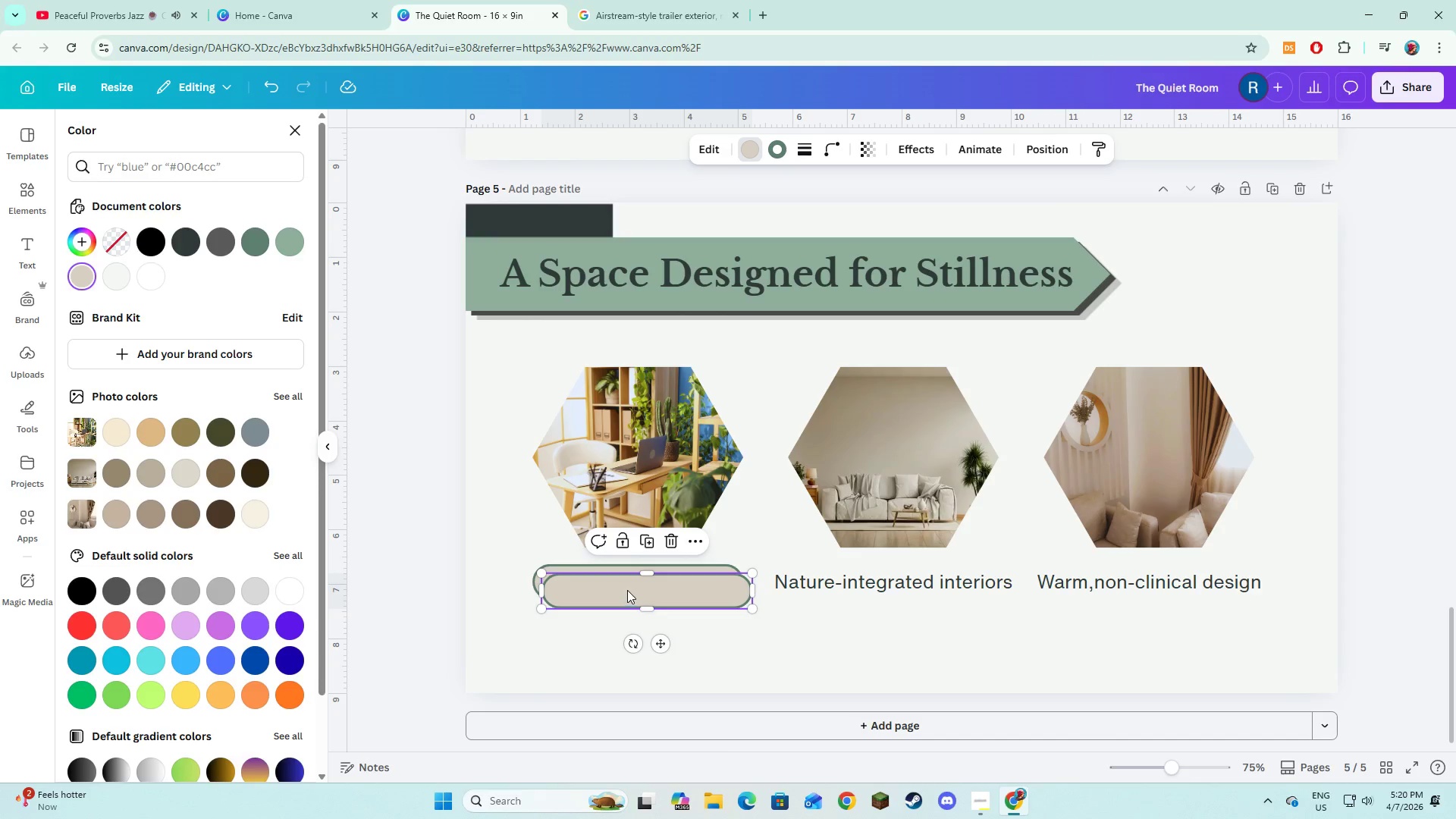 
left_click_drag(start_coordinate=[627, 590], to_coordinate=[843, 583])
 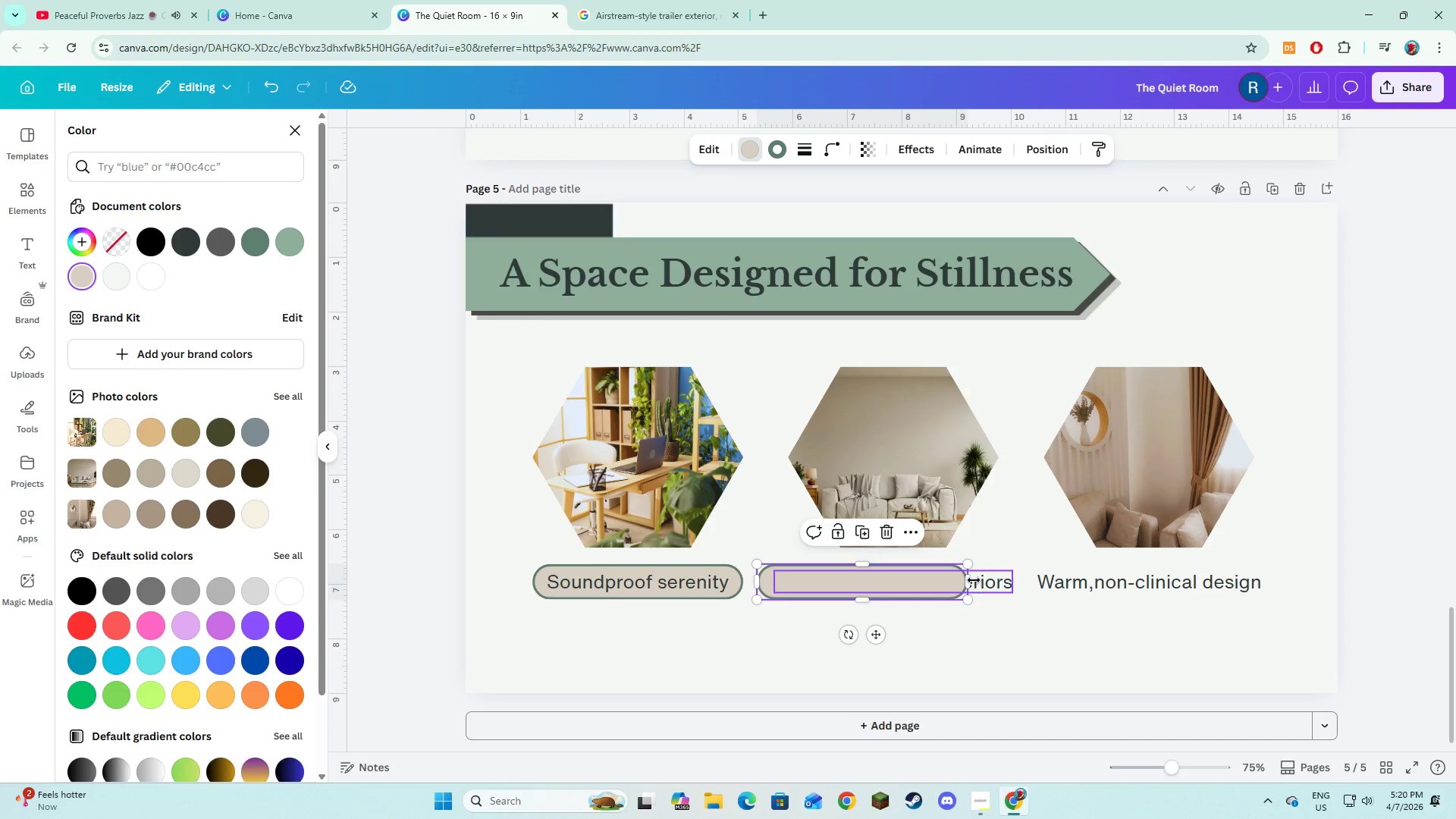 
left_click_drag(start_coordinate=[971, 580], to_coordinate=[1030, 584])
 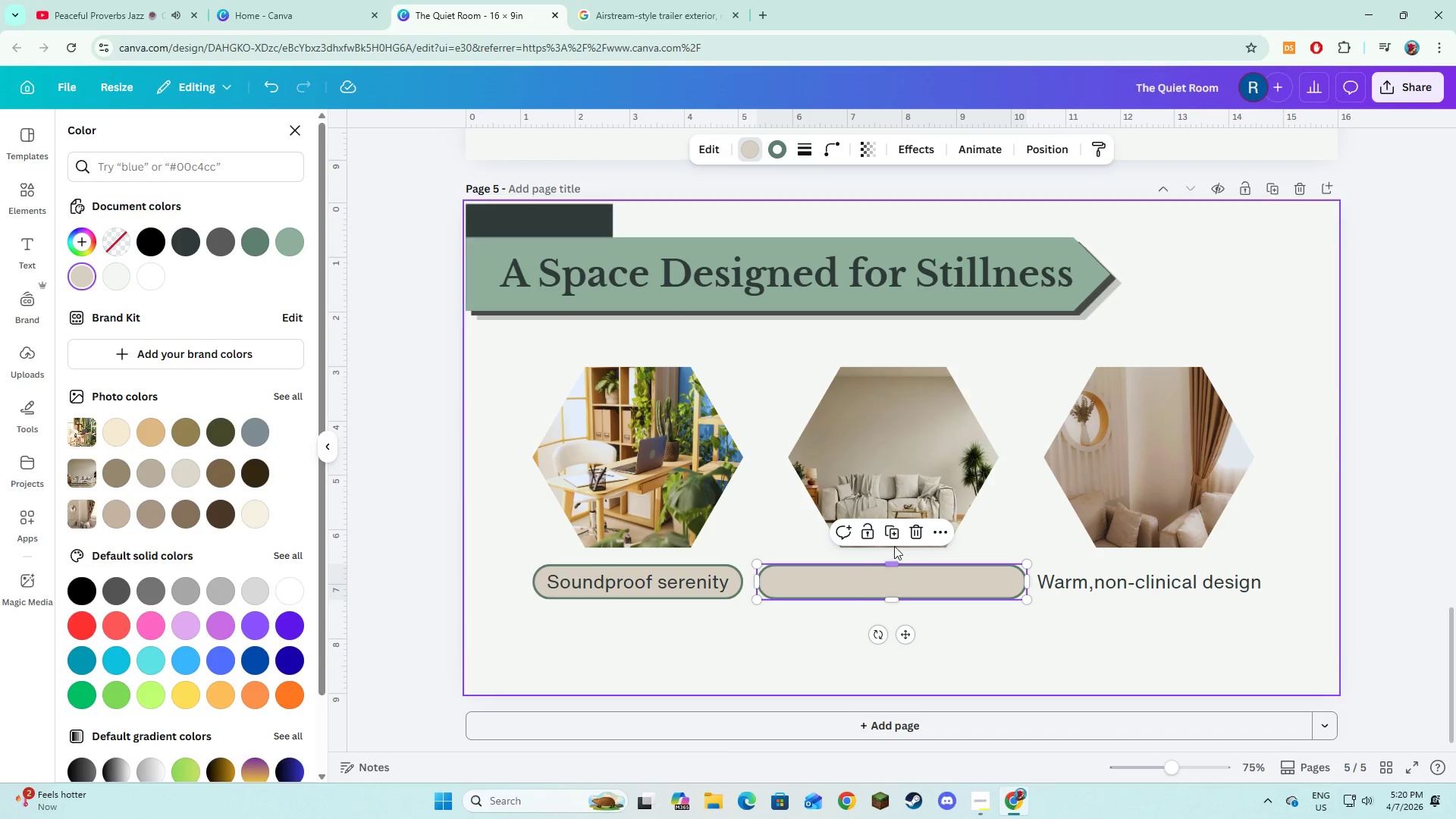 
left_click([890, 539])
 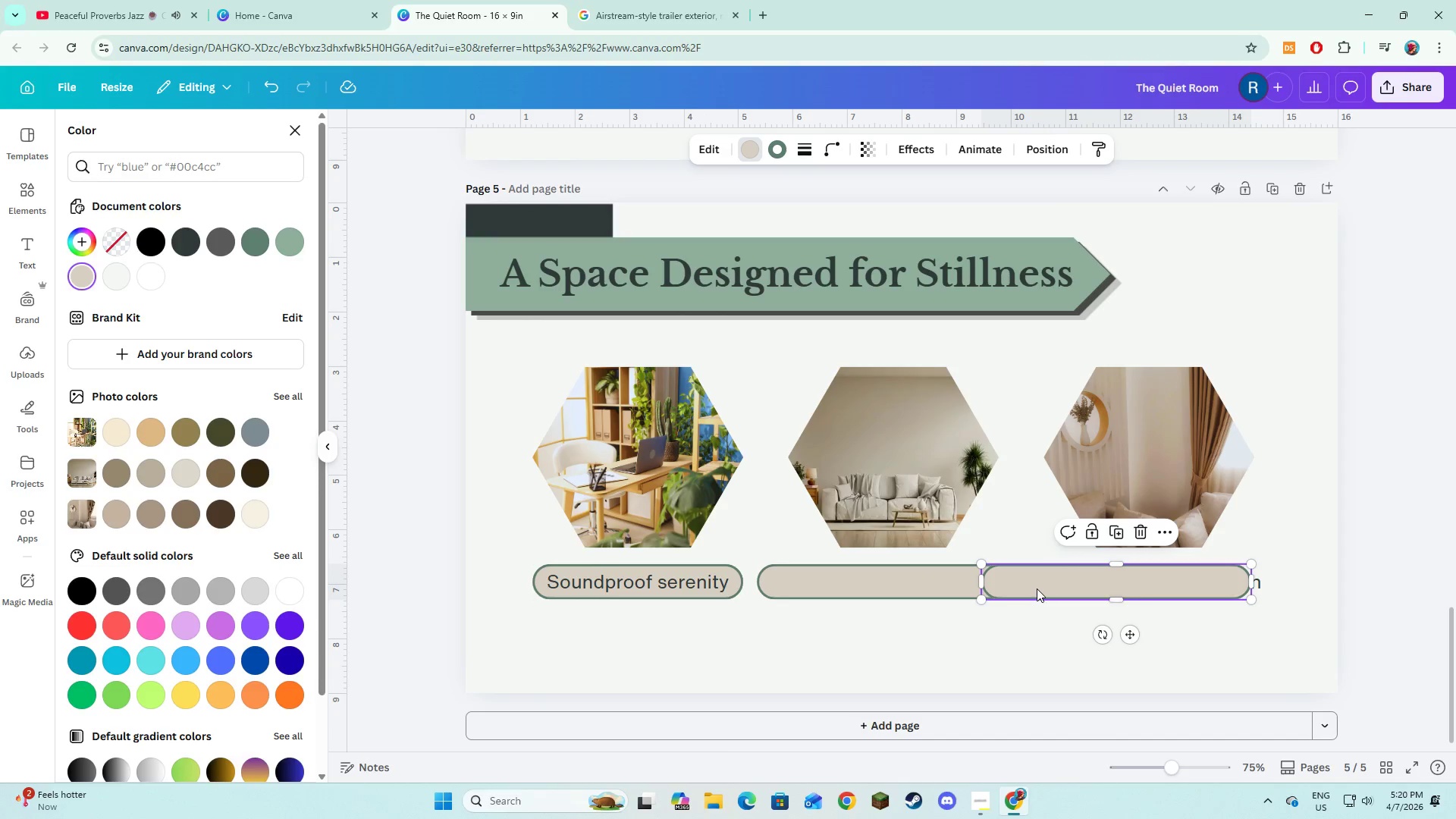 
left_click_drag(start_coordinate=[1037, 588], to_coordinate=[1087, 589])
 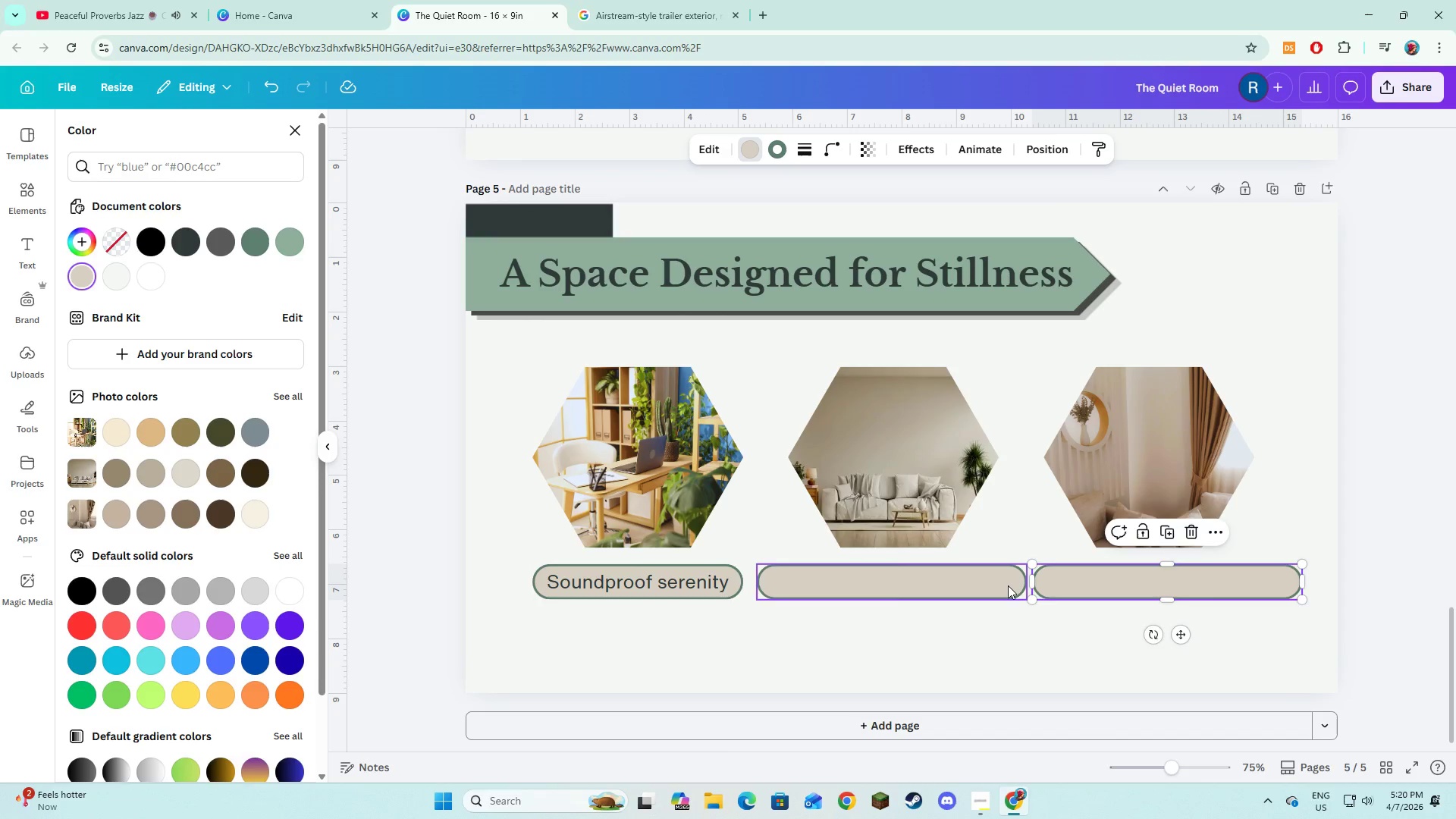 
left_click([1008, 585])
 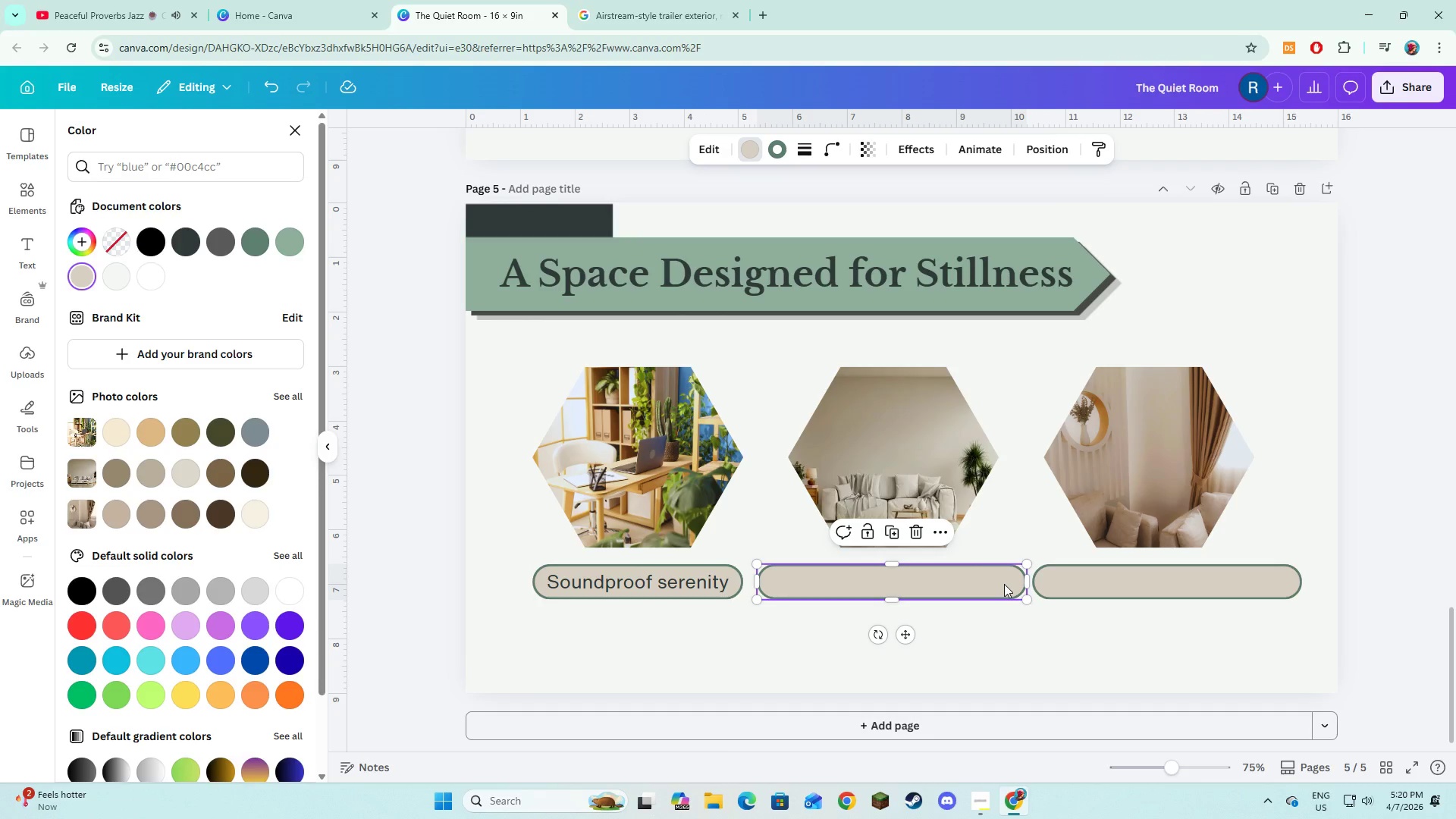 
right_click([1004, 584])
 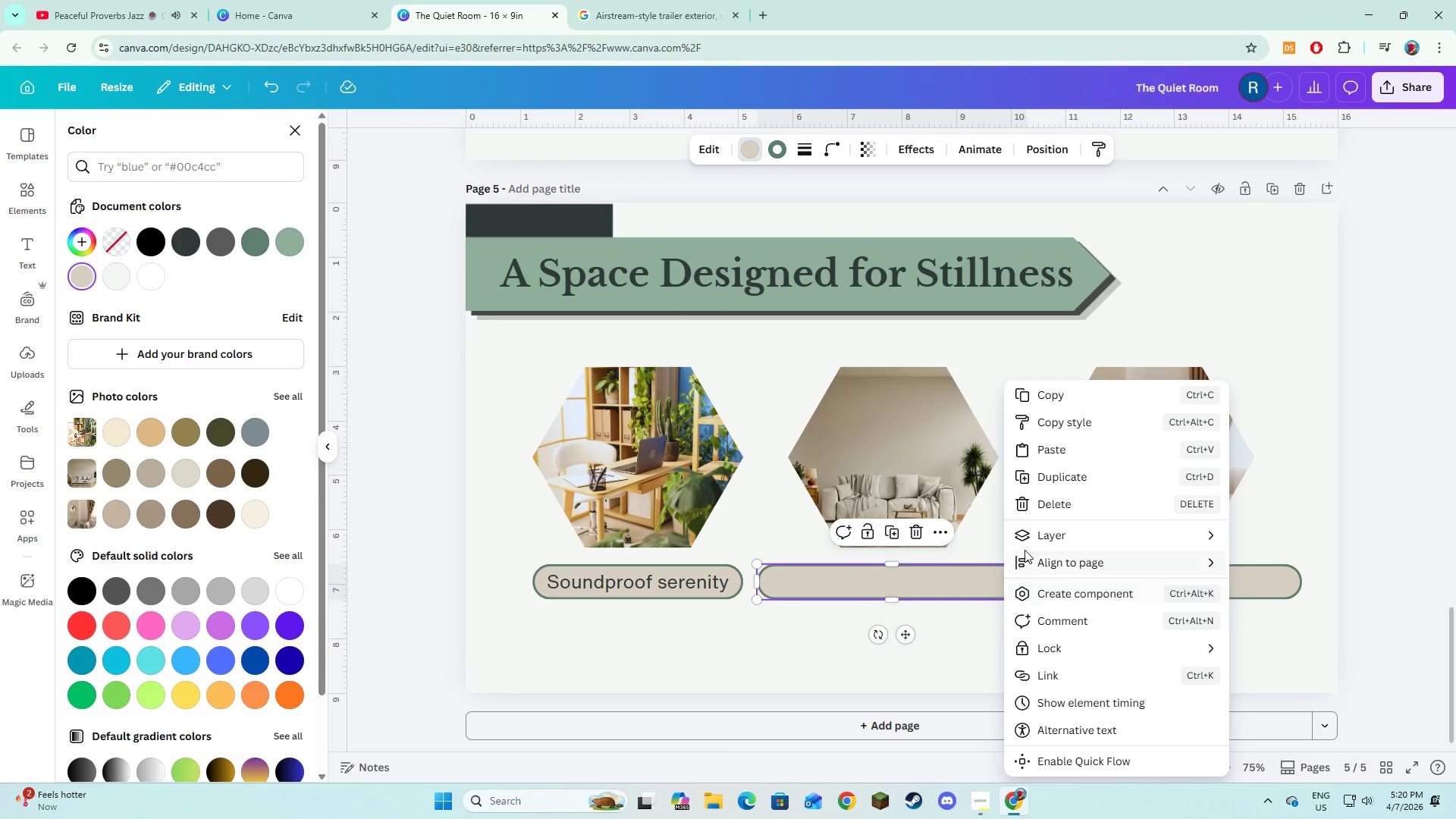 
left_click([1036, 531])
 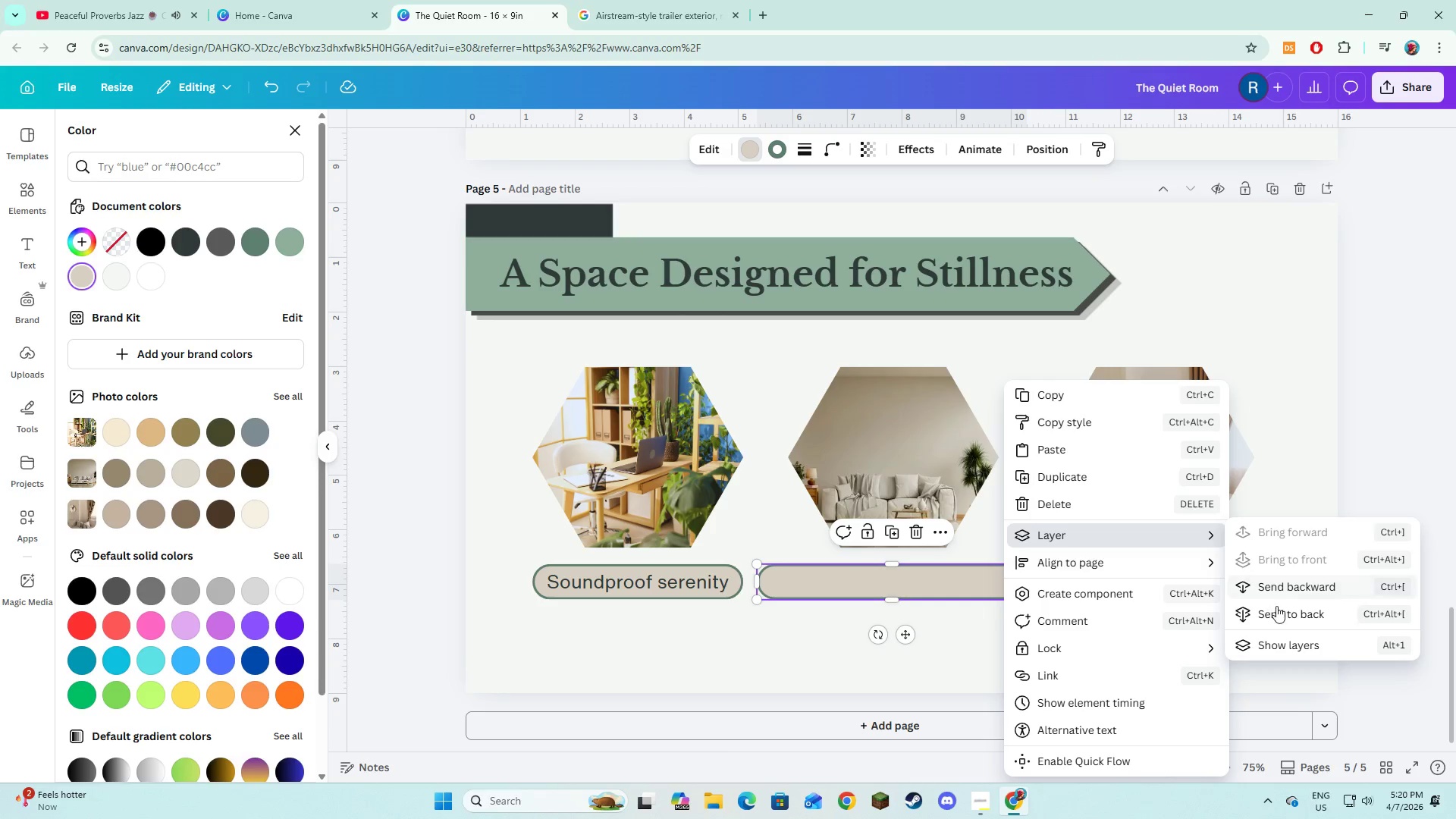 
left_click([1276, 610])
 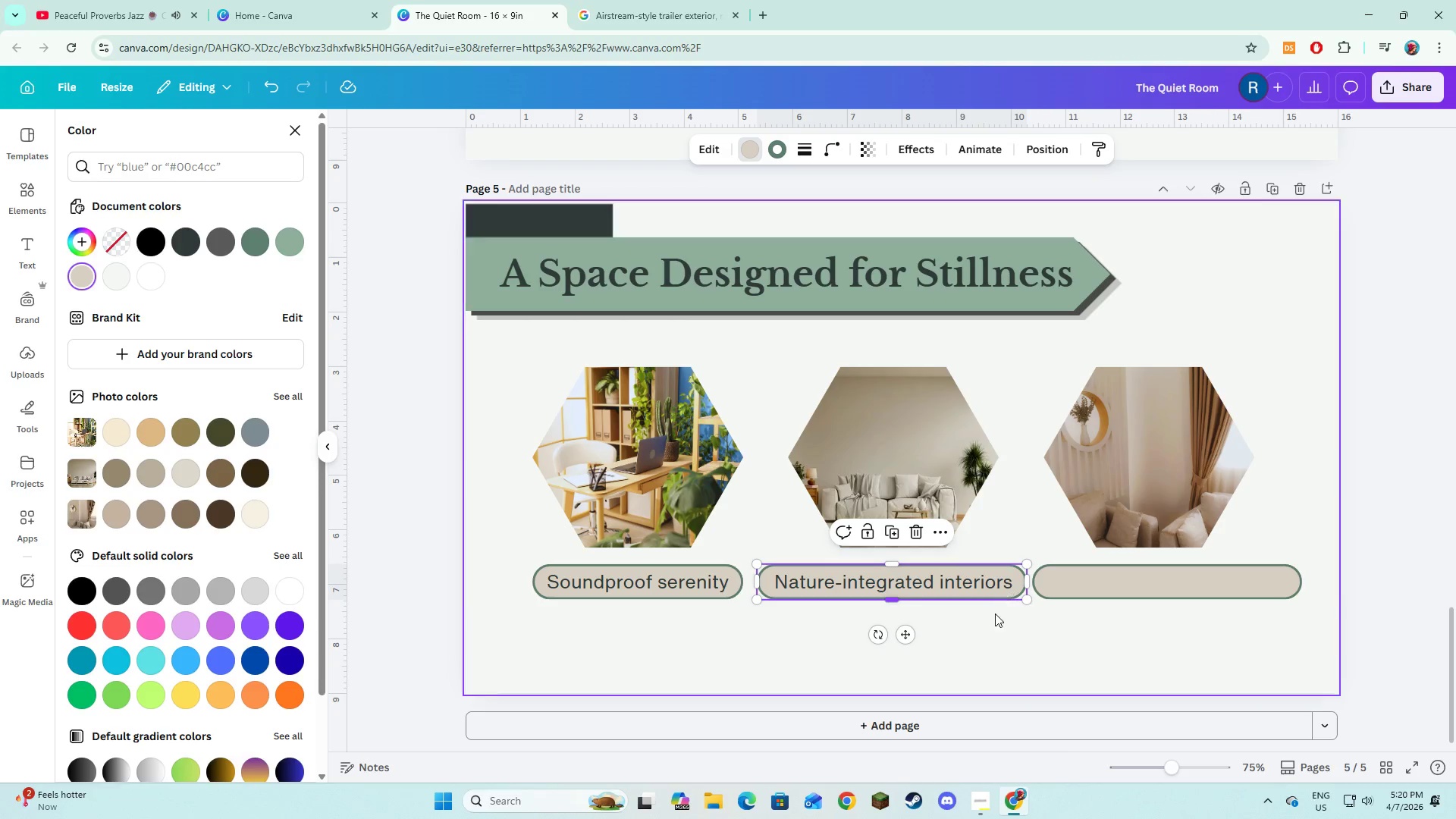 
left_click([993, 628])
 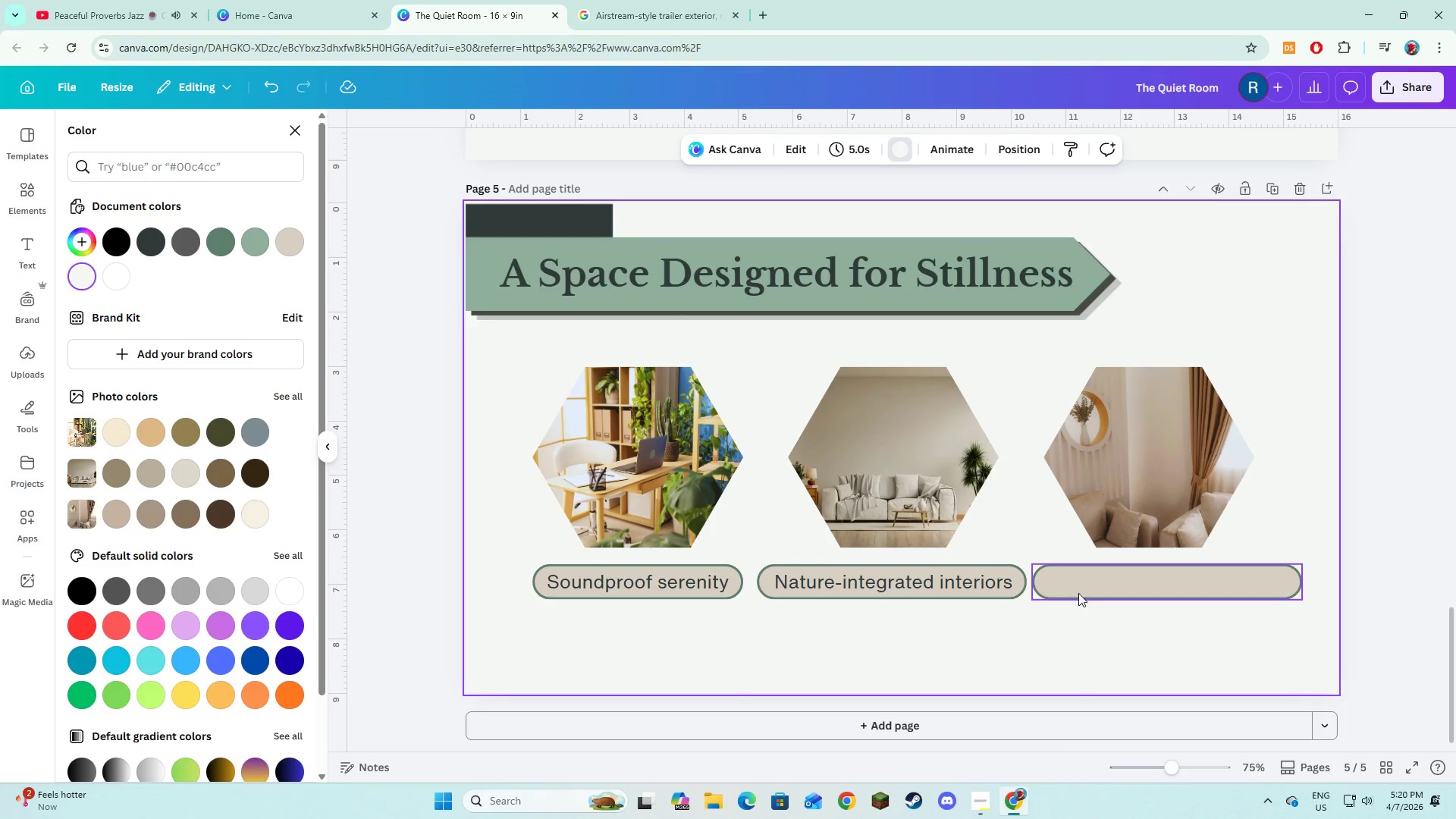 
left_click([1078, 593])
 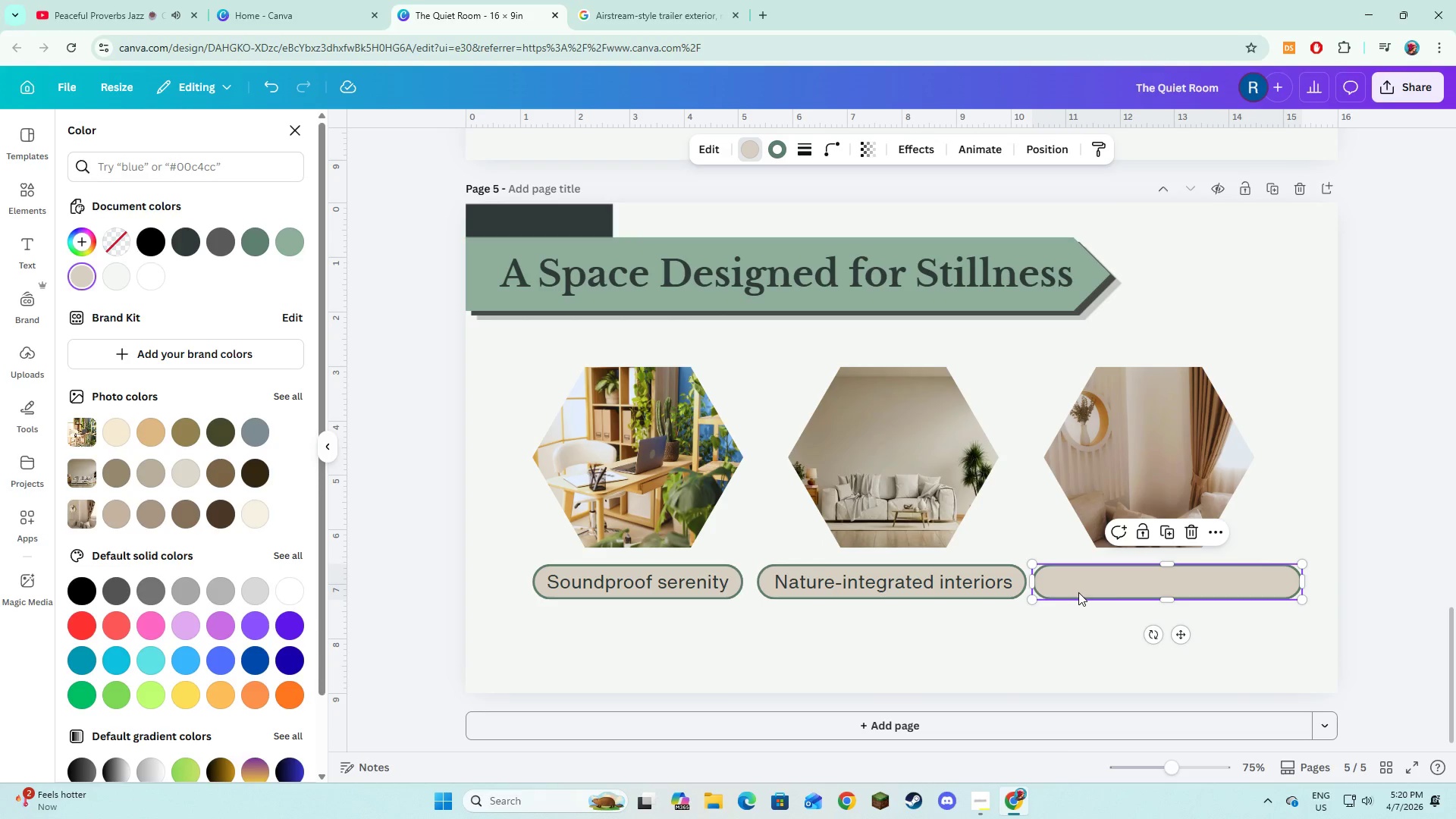 
right_click([1078, 592])
 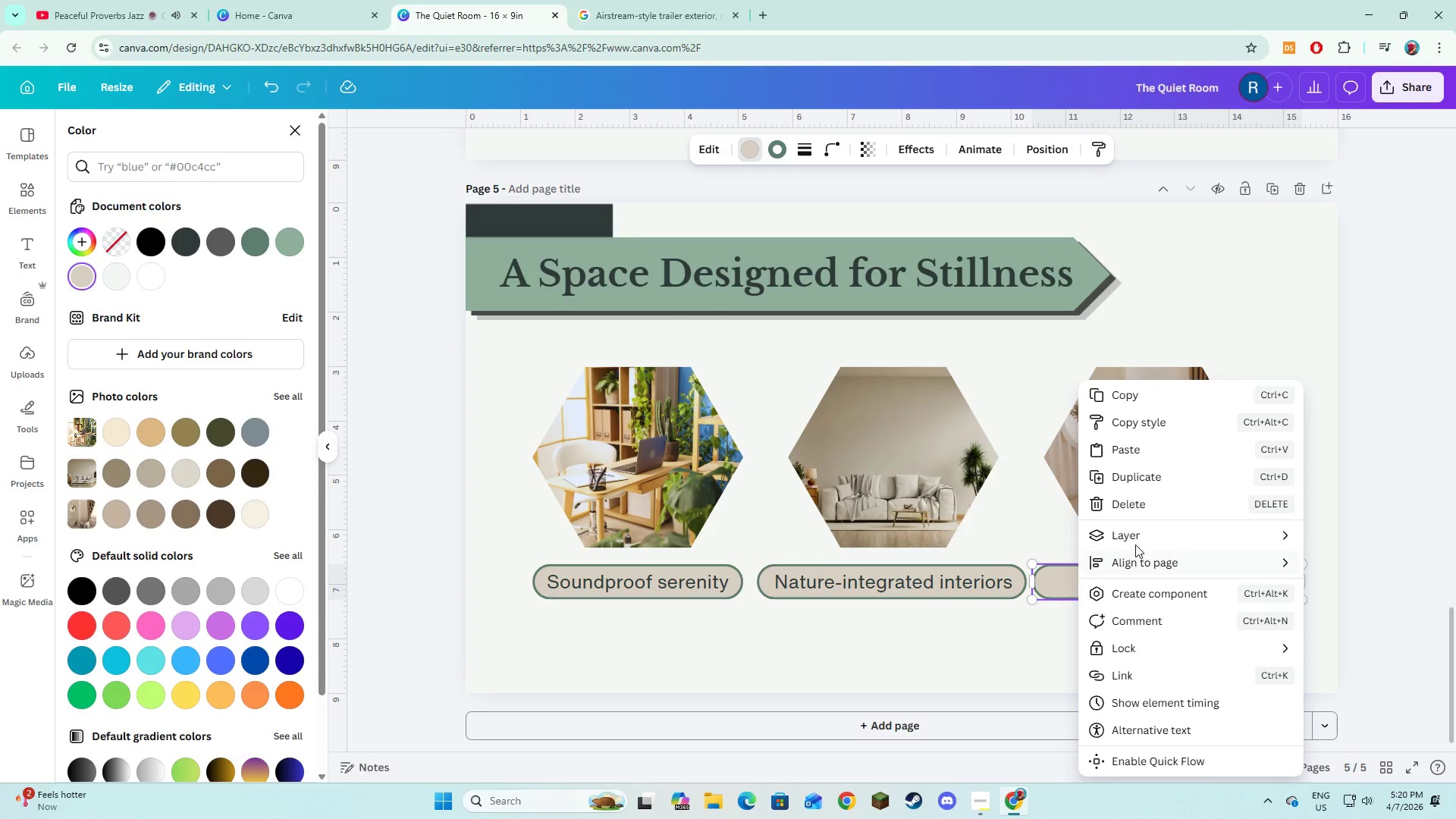 
left_click([1137, 539])
 